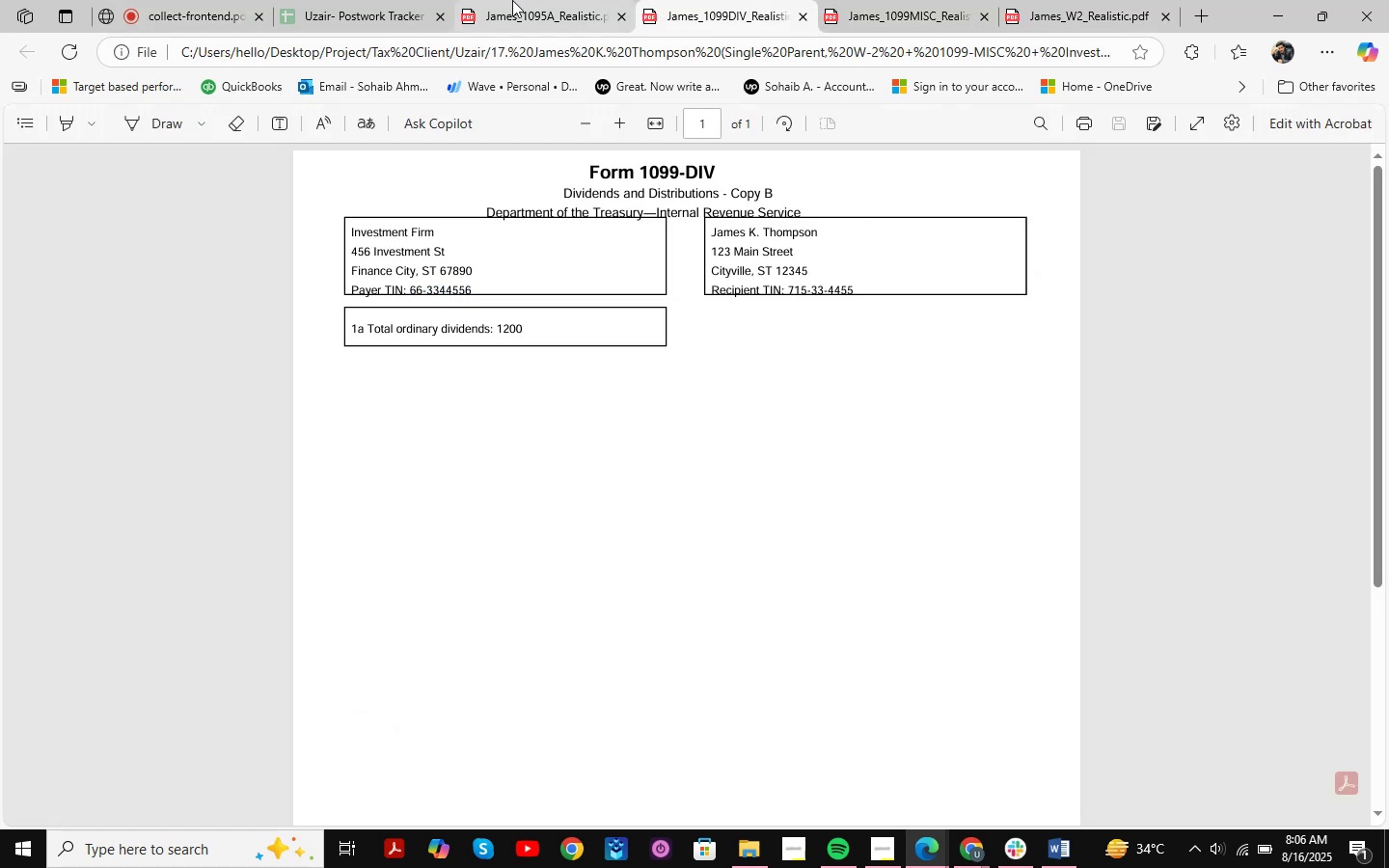 
triple_click([512, 0])
 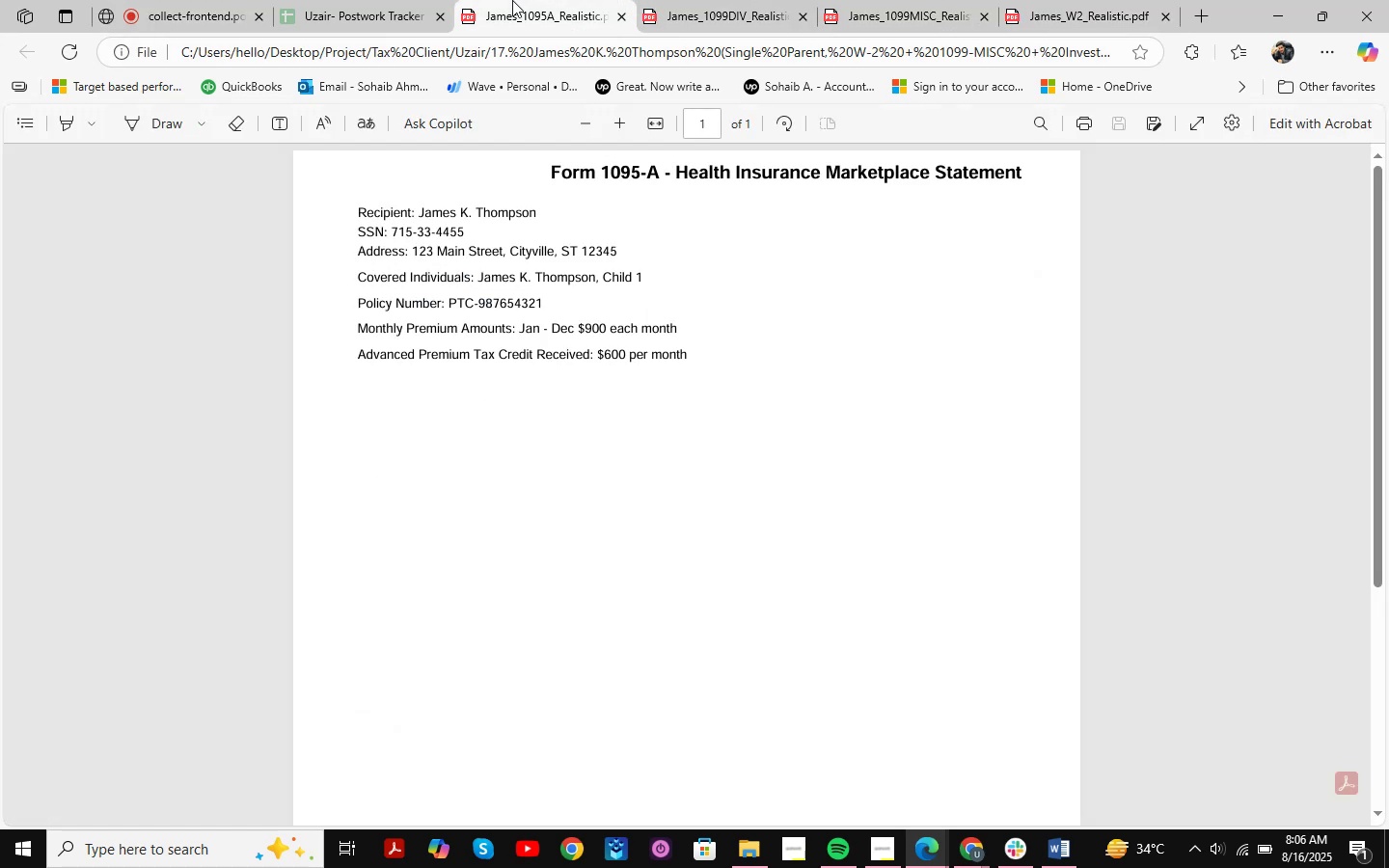 
left_click([697, 24])
 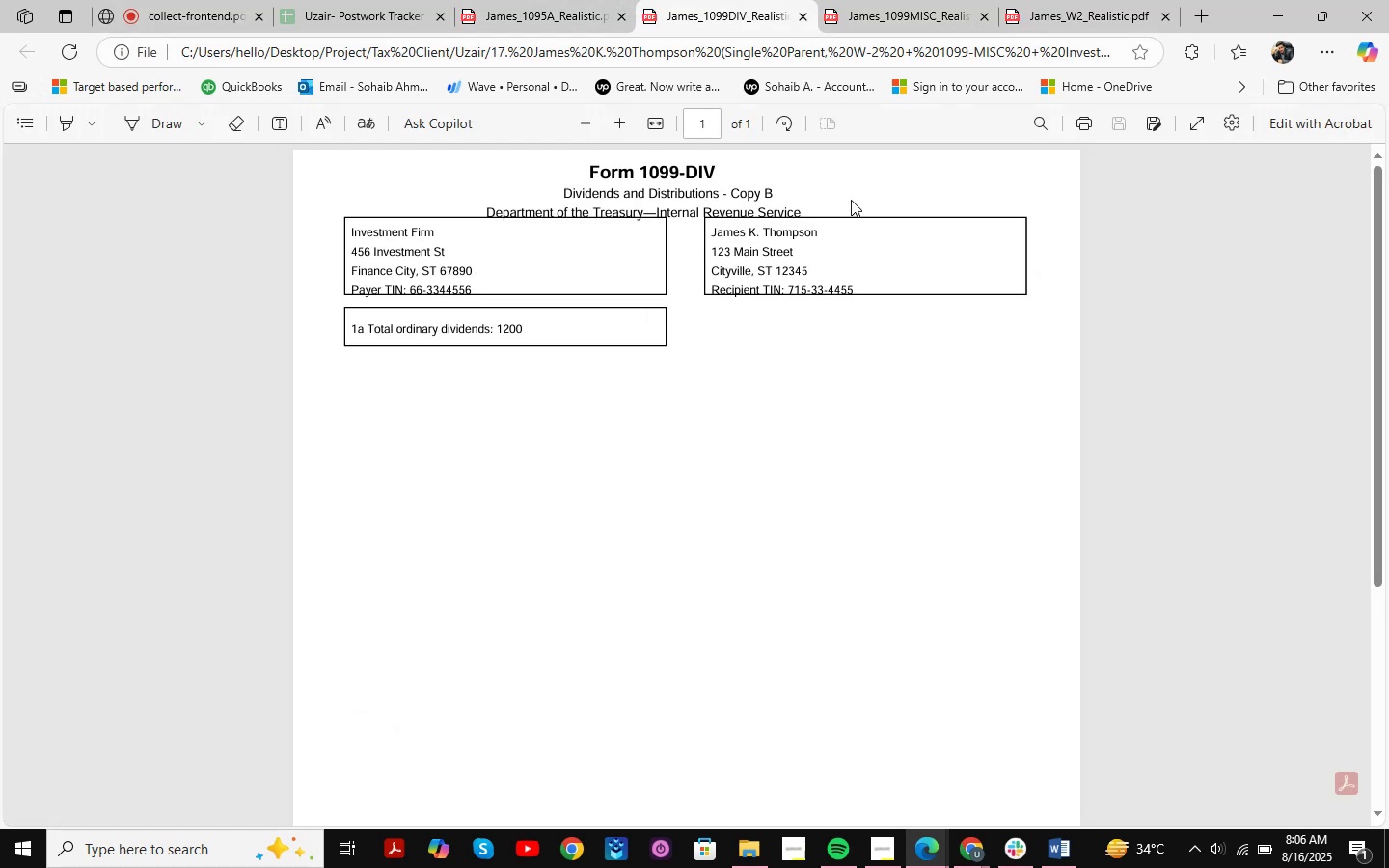 
left_click([898, 0])
 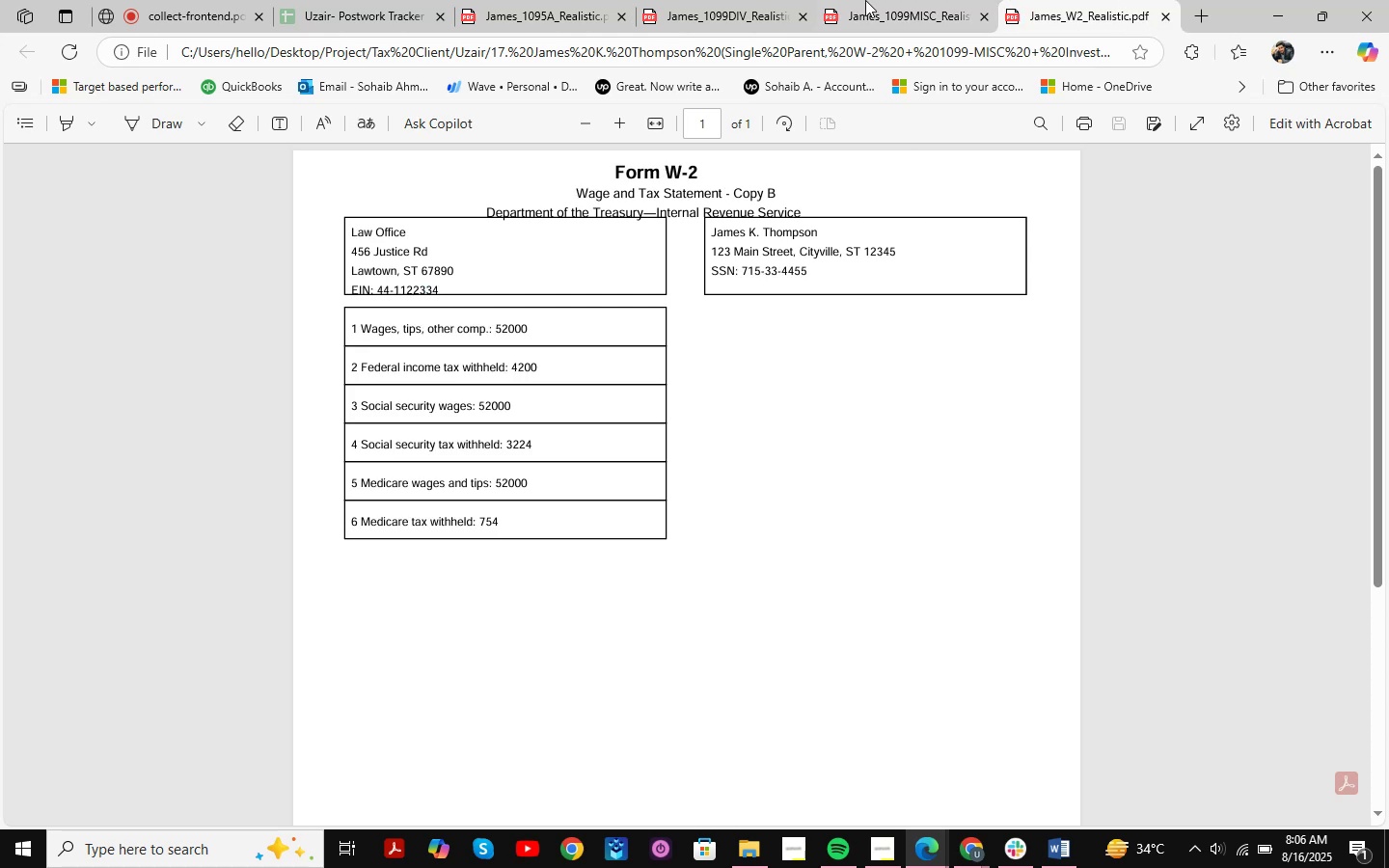 
double_click([673, 7])
 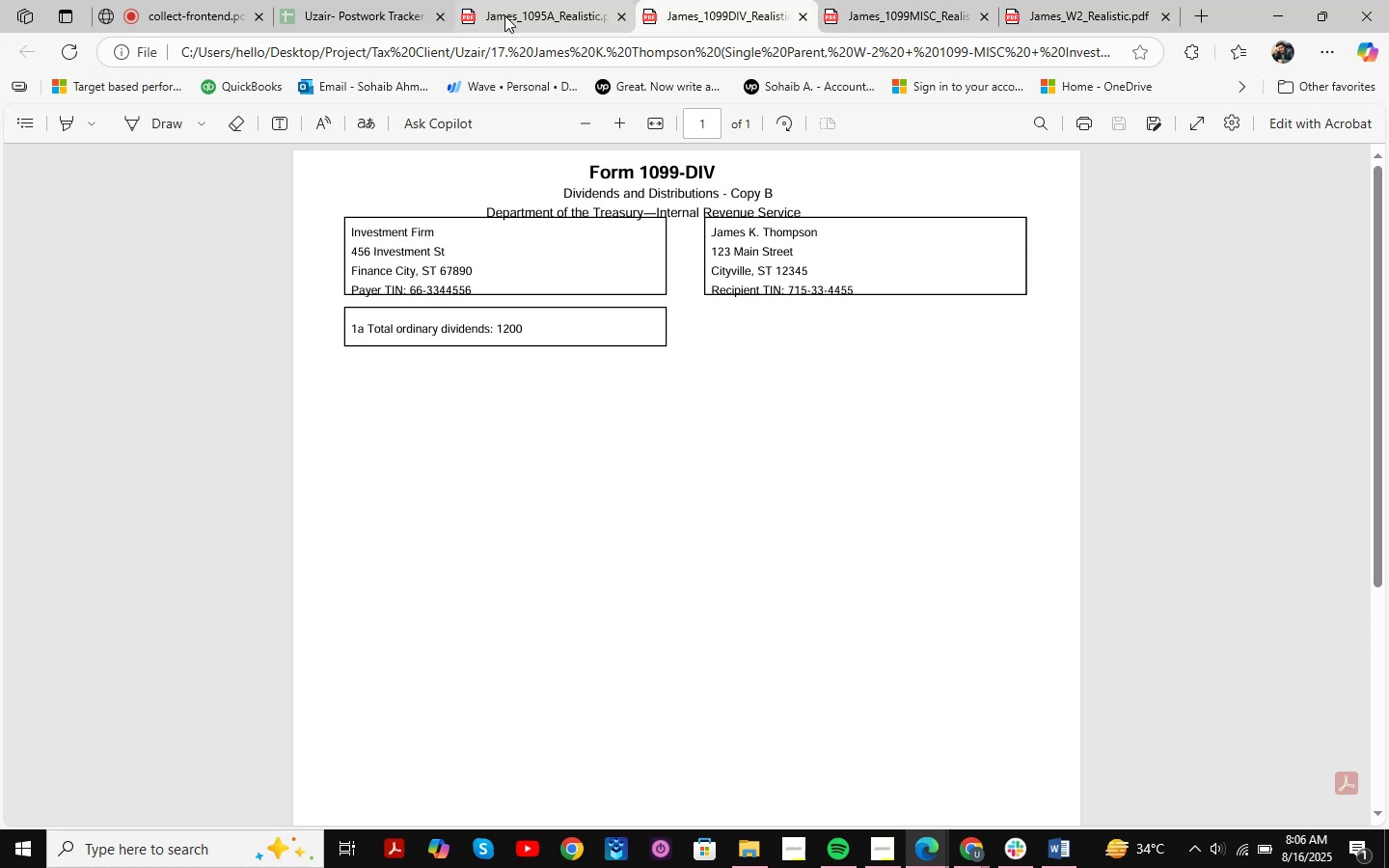 
triple_click([504, 15])
 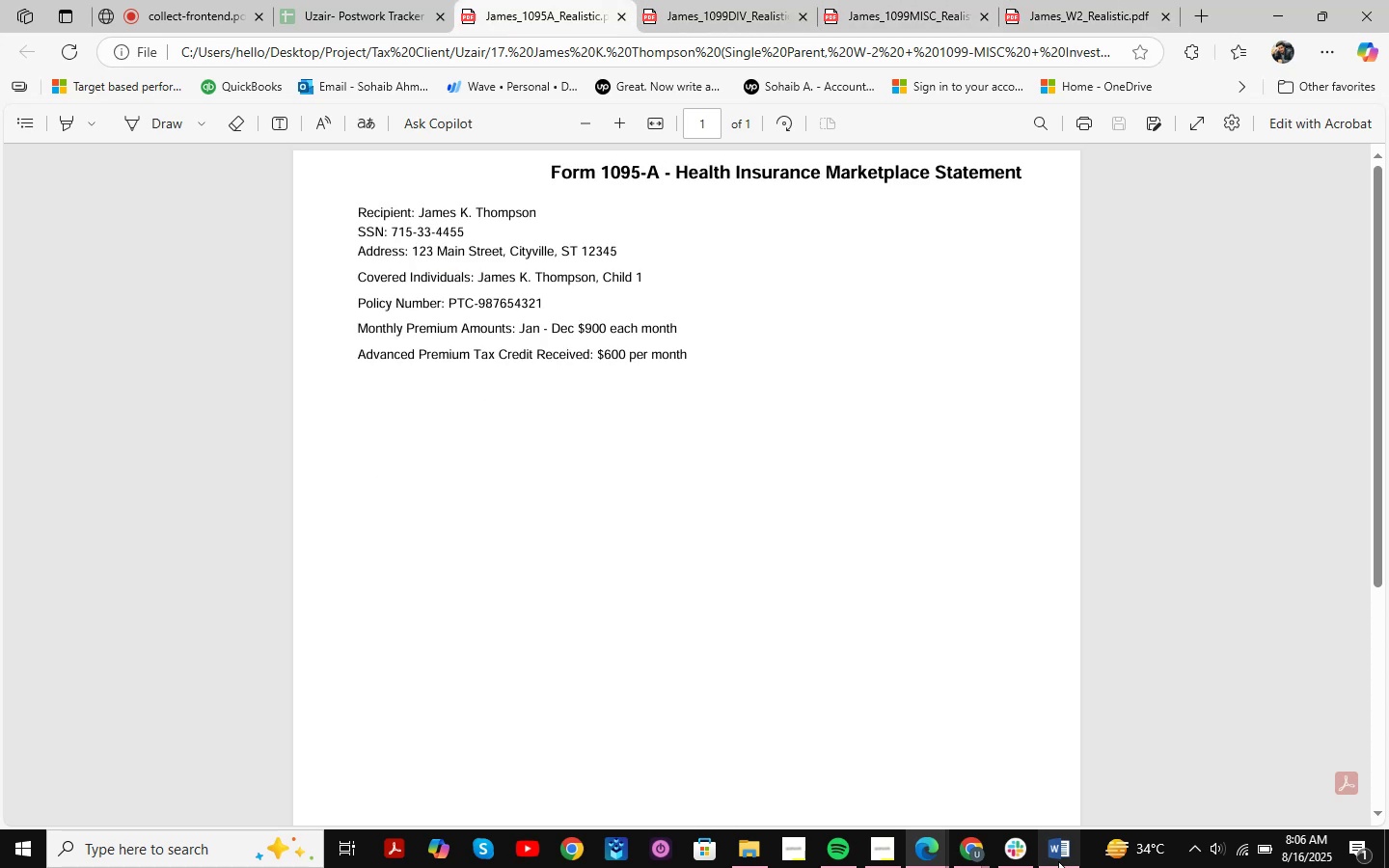 
left_click([1057, 853])
 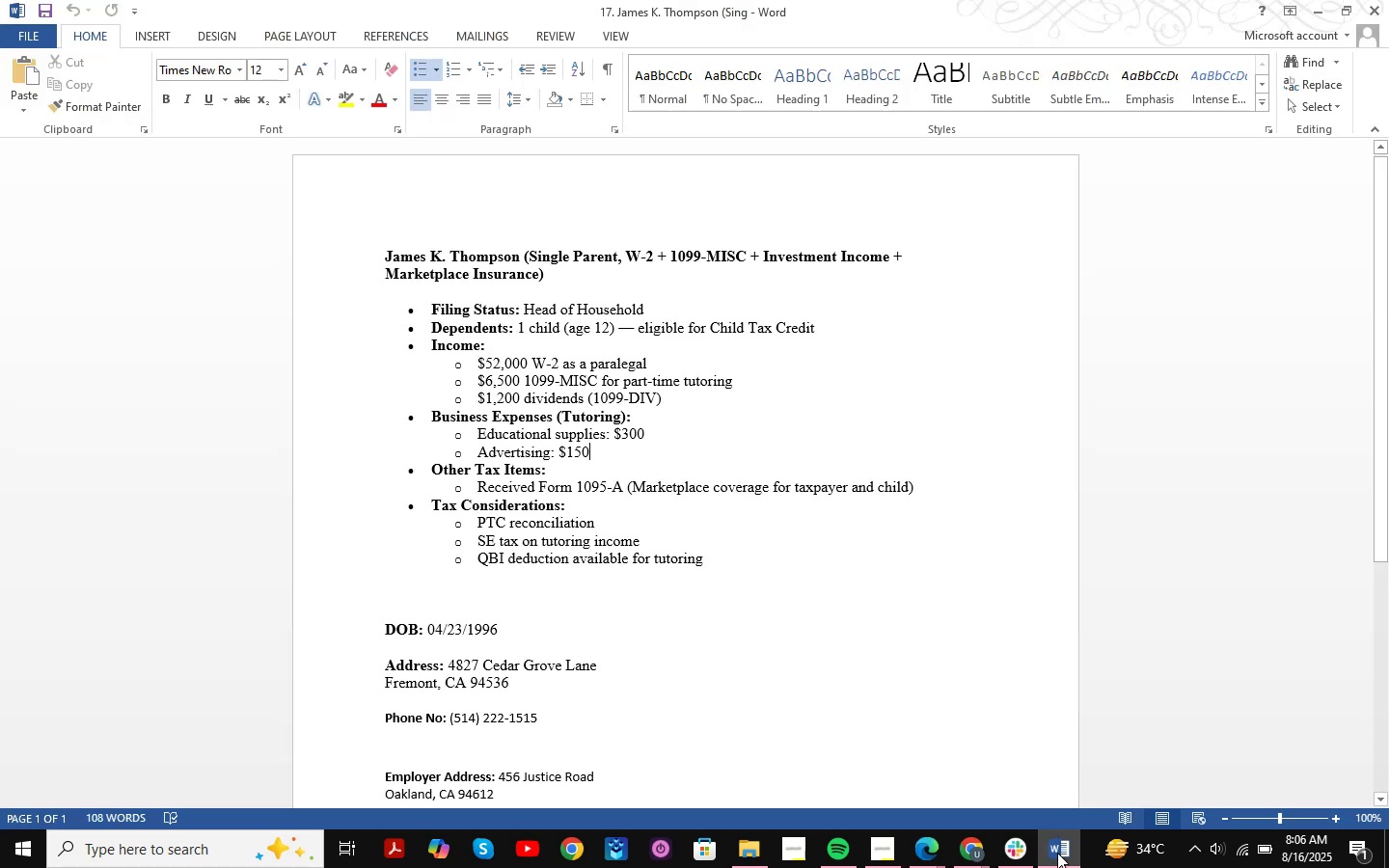 
left_click([1057, 853])
 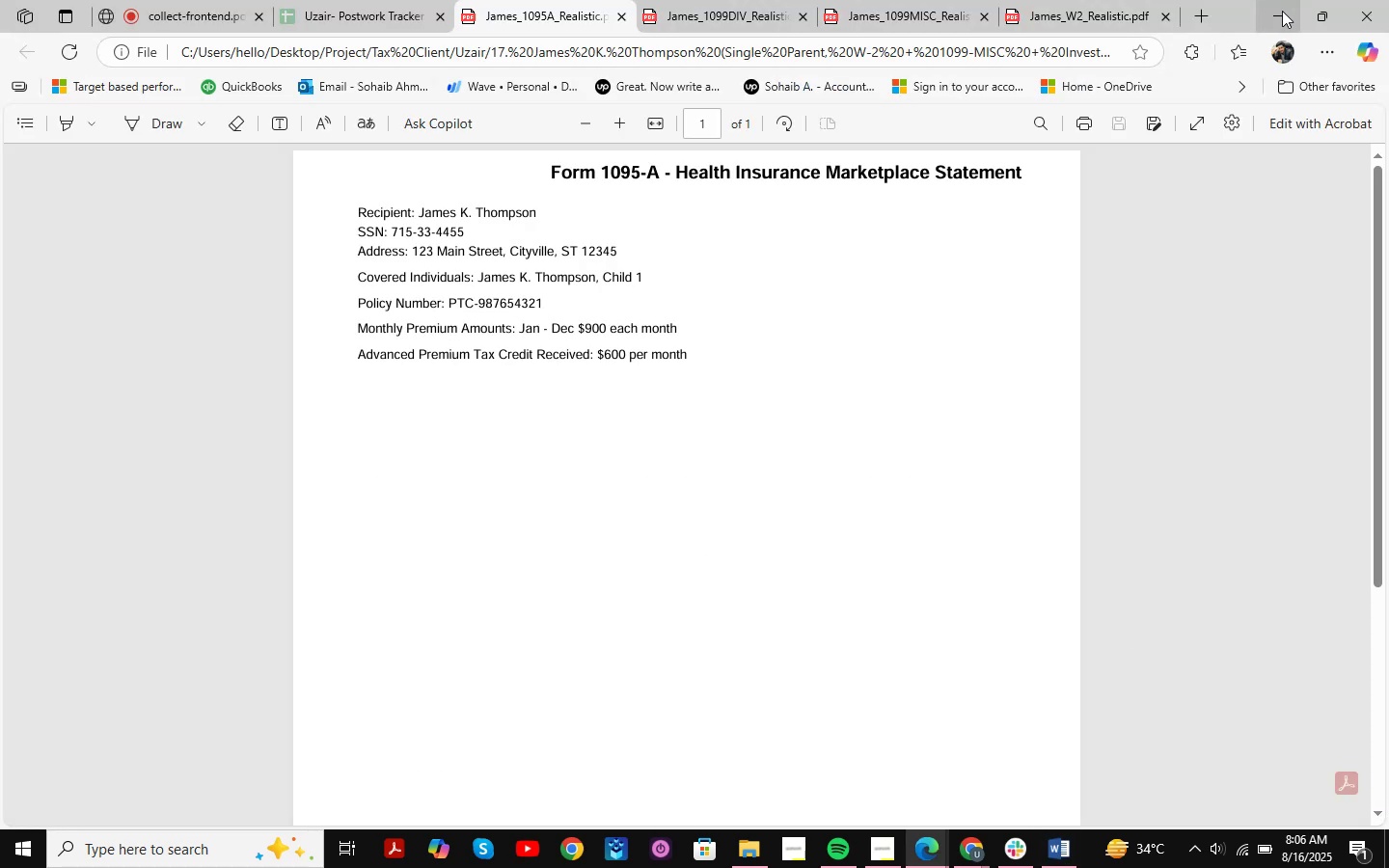 
left_click([1282, 11])
 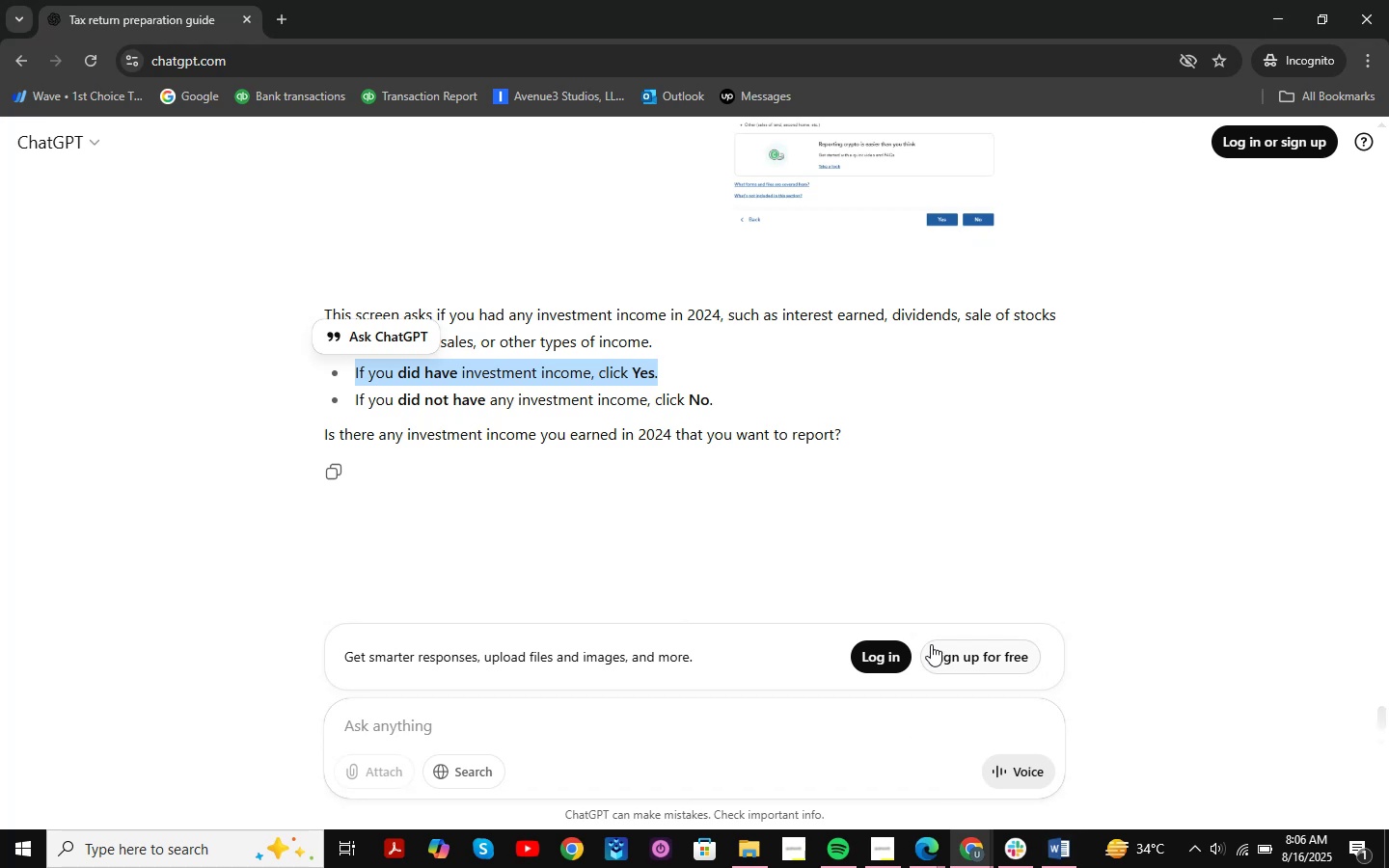 
left_click([1216, 411])
 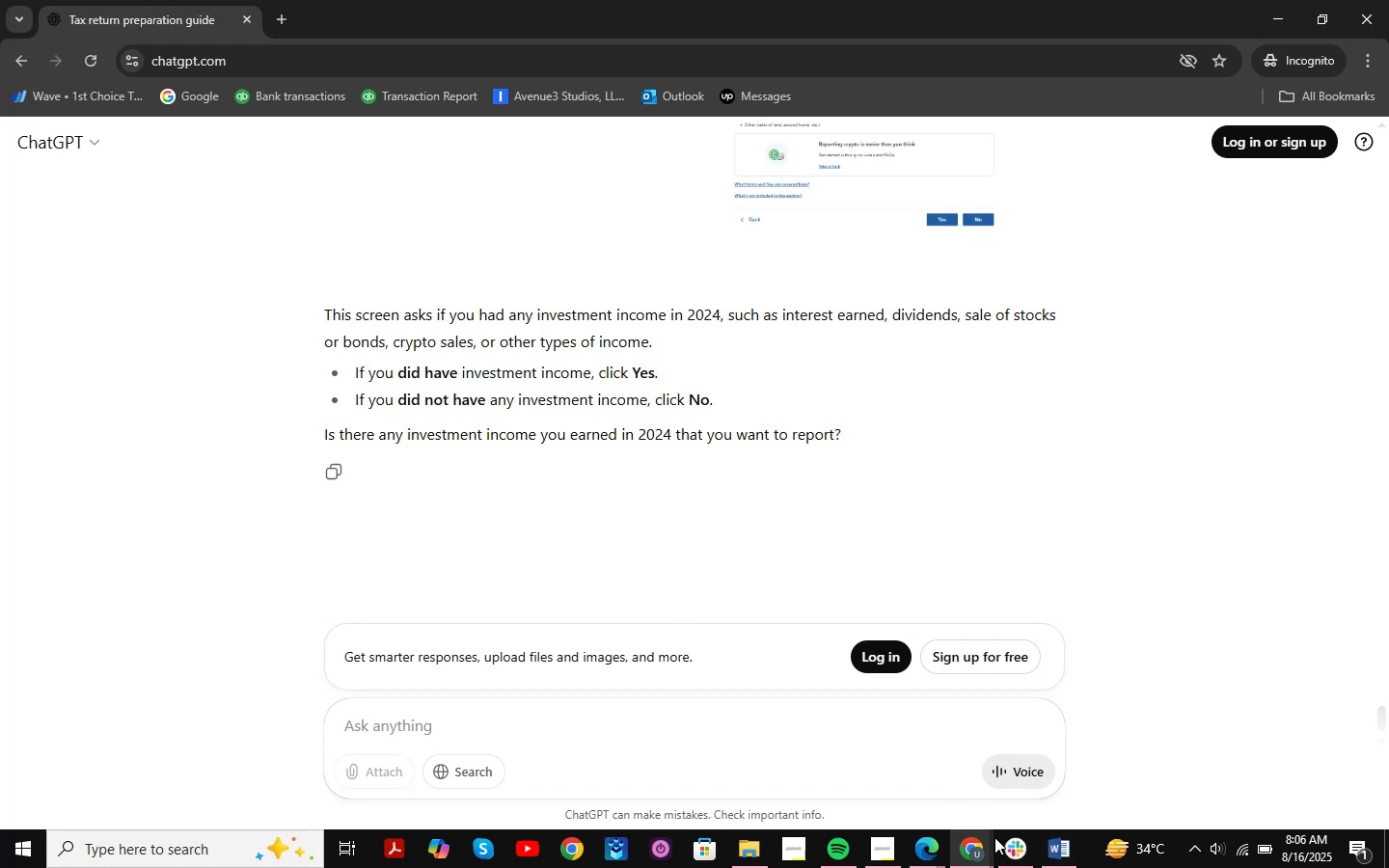 
mouse_move([947, 824])
 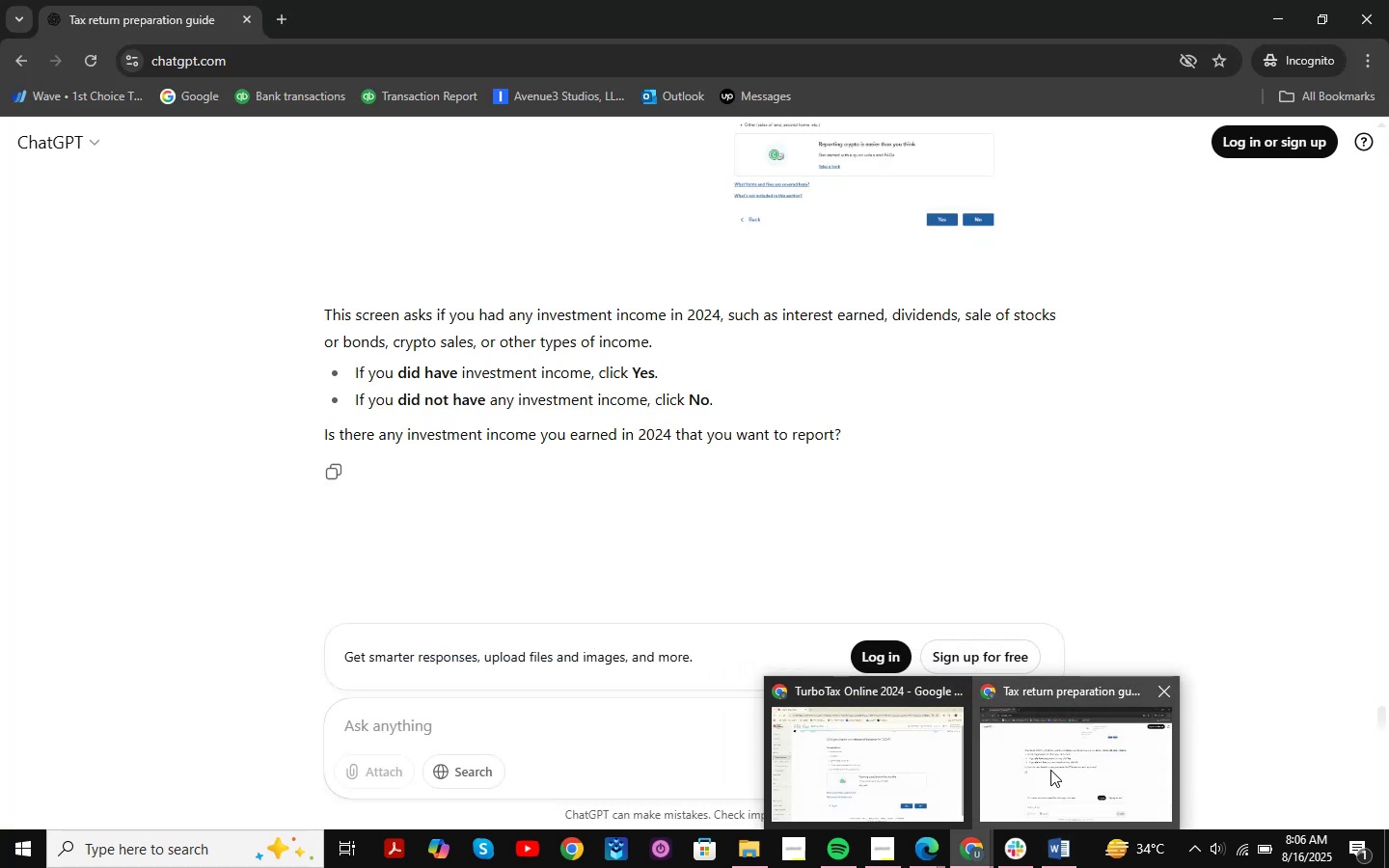 
left_click([1063, 851])
 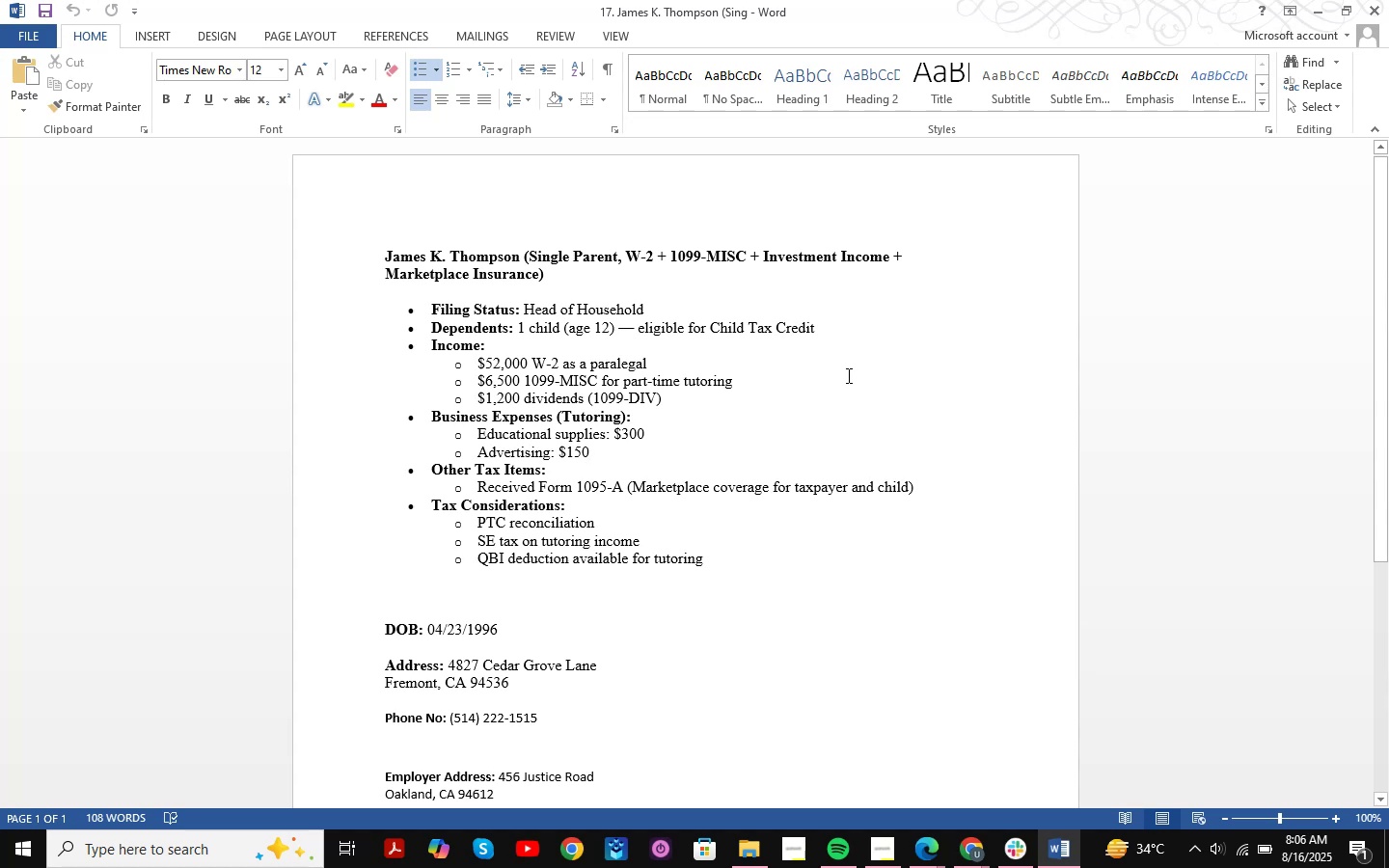 
wait(13.68)
 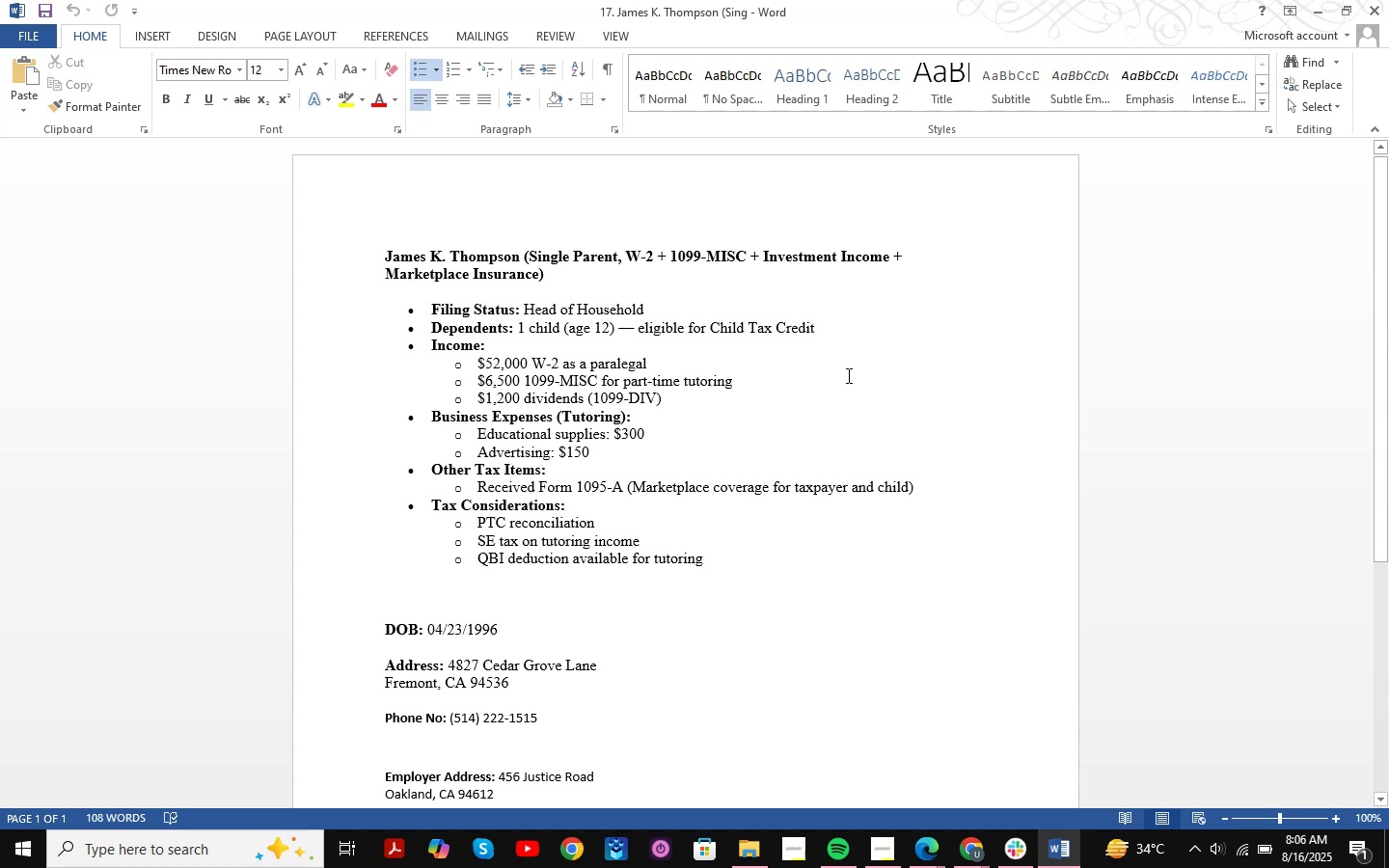 
scroll: coordinate [614, 334], scroll_direction: down, amount: 1.0
 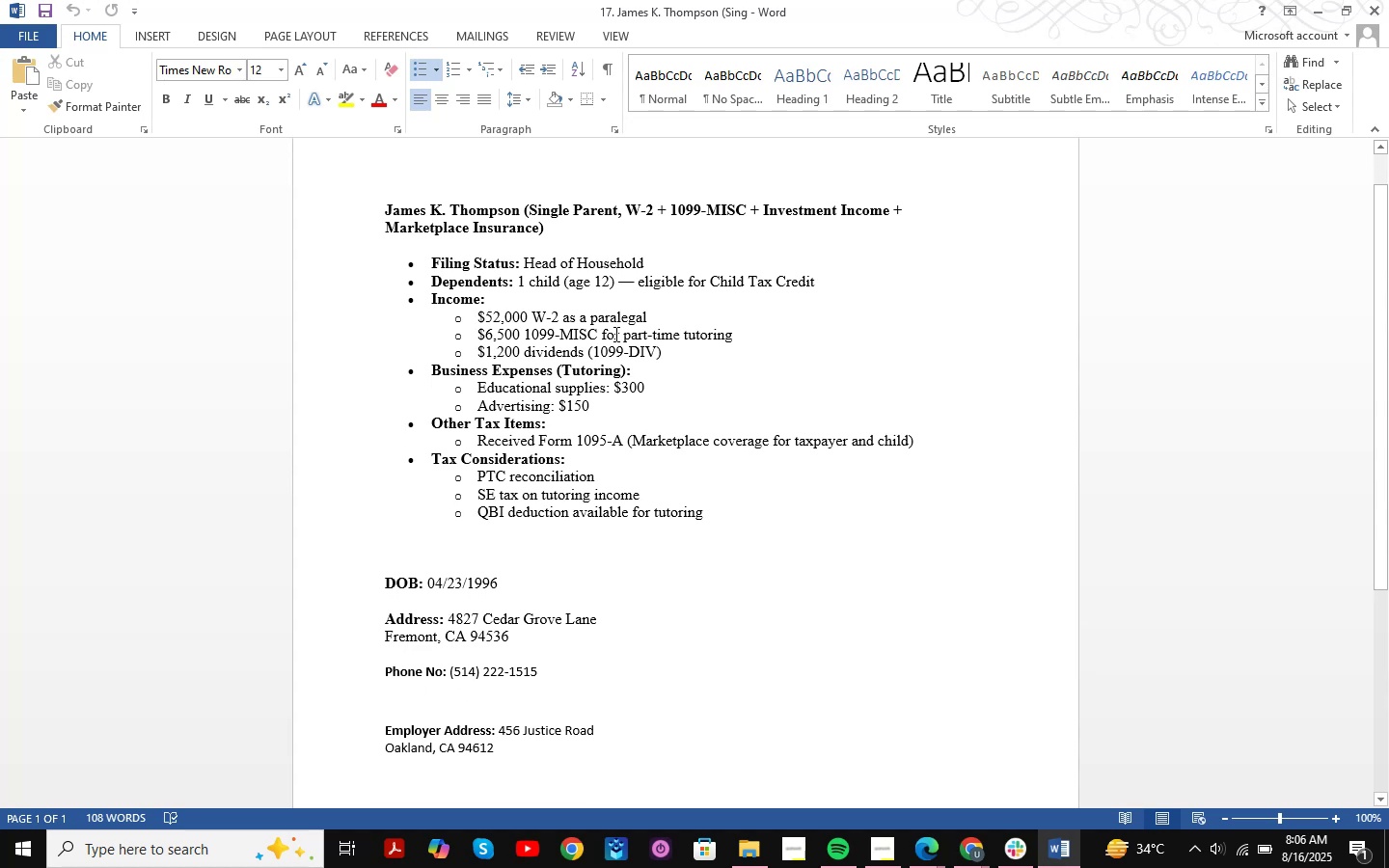 
scroll: coordinate [614, 334], scroll_direction: up, amount: 1.0
 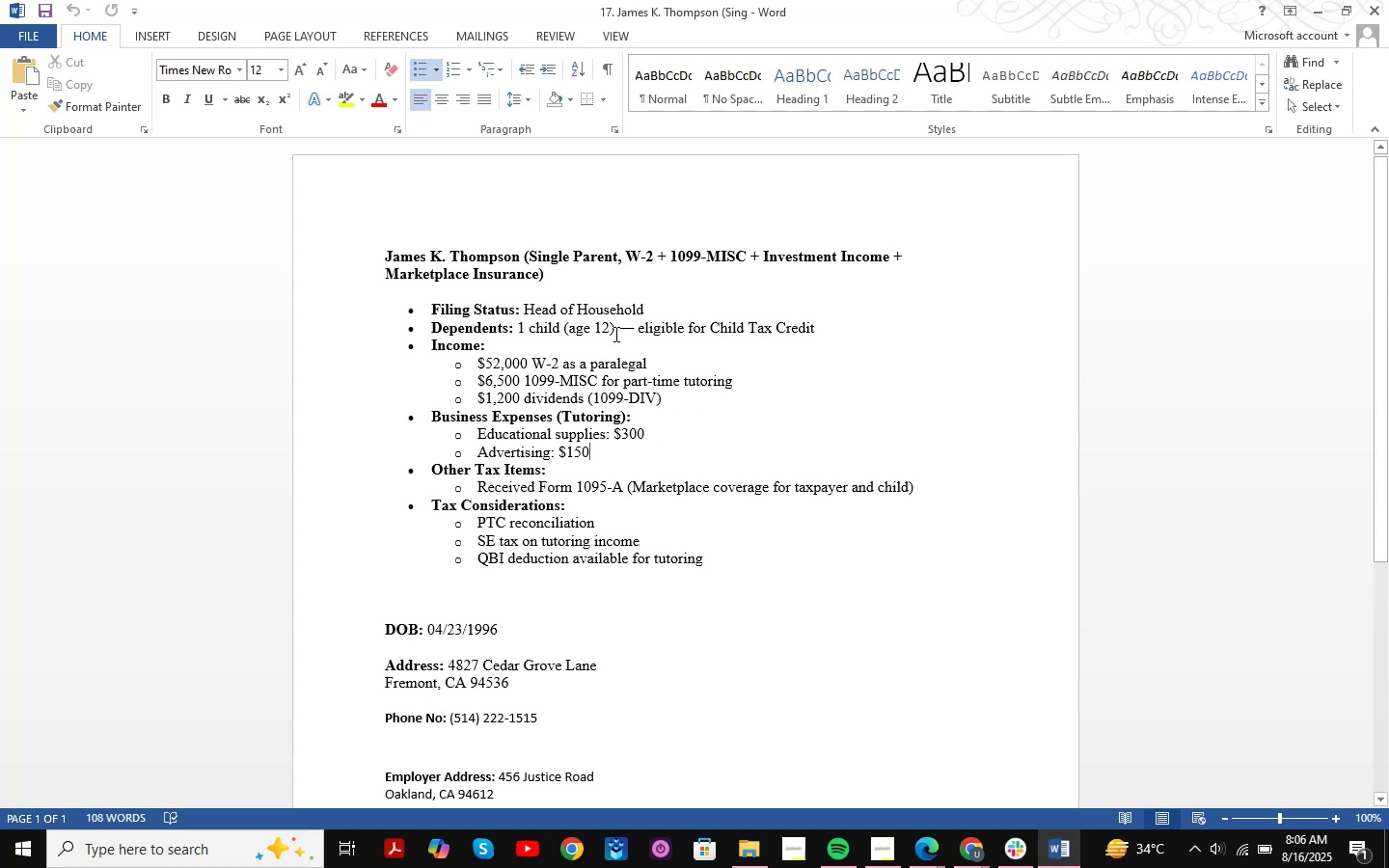 
scroll: coordinate [614, 334], scroll_direction: down, amount: 3.0
 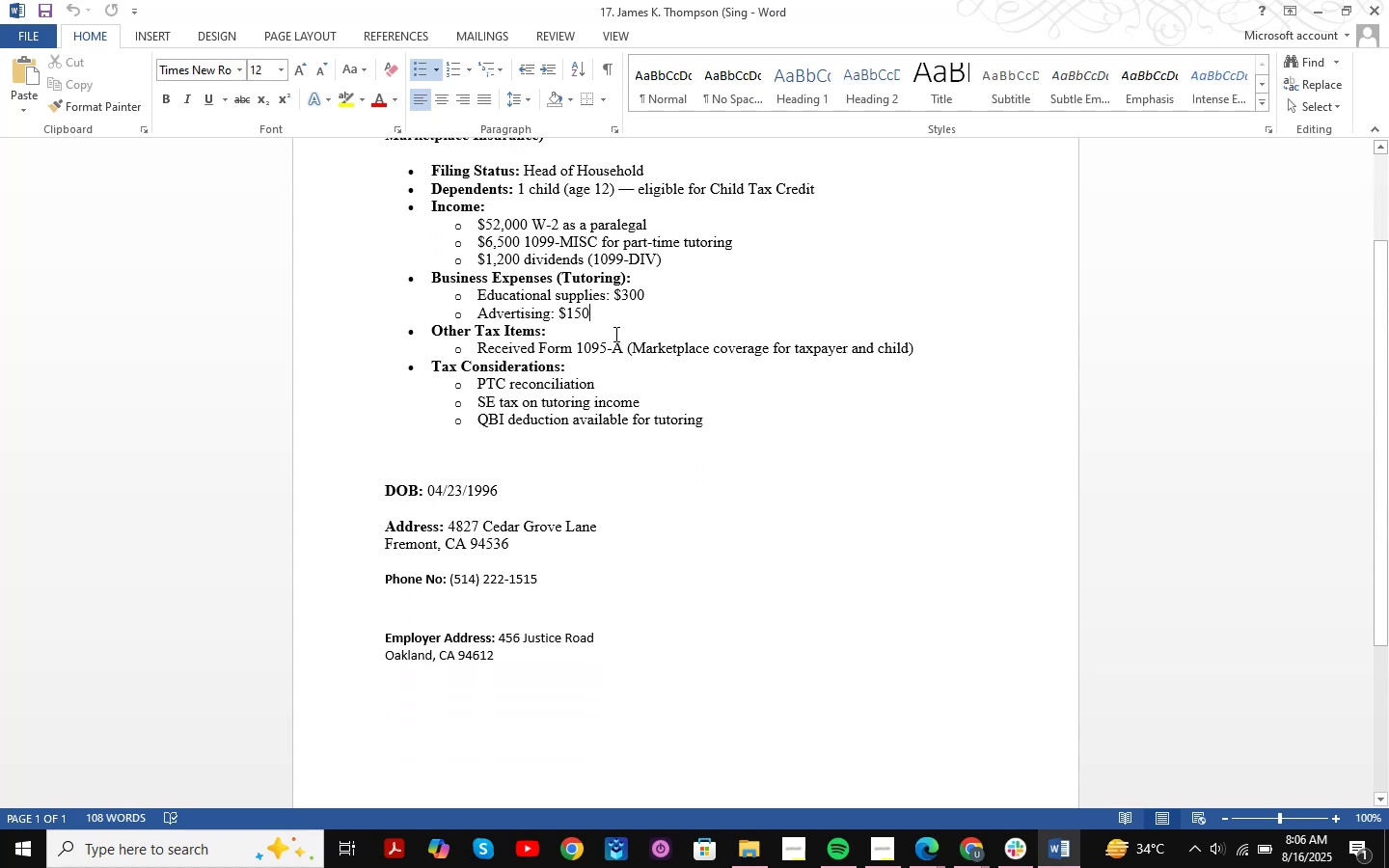 
scroll: coordinate [614, 334], scroll_direction: up, amount: 2.0
 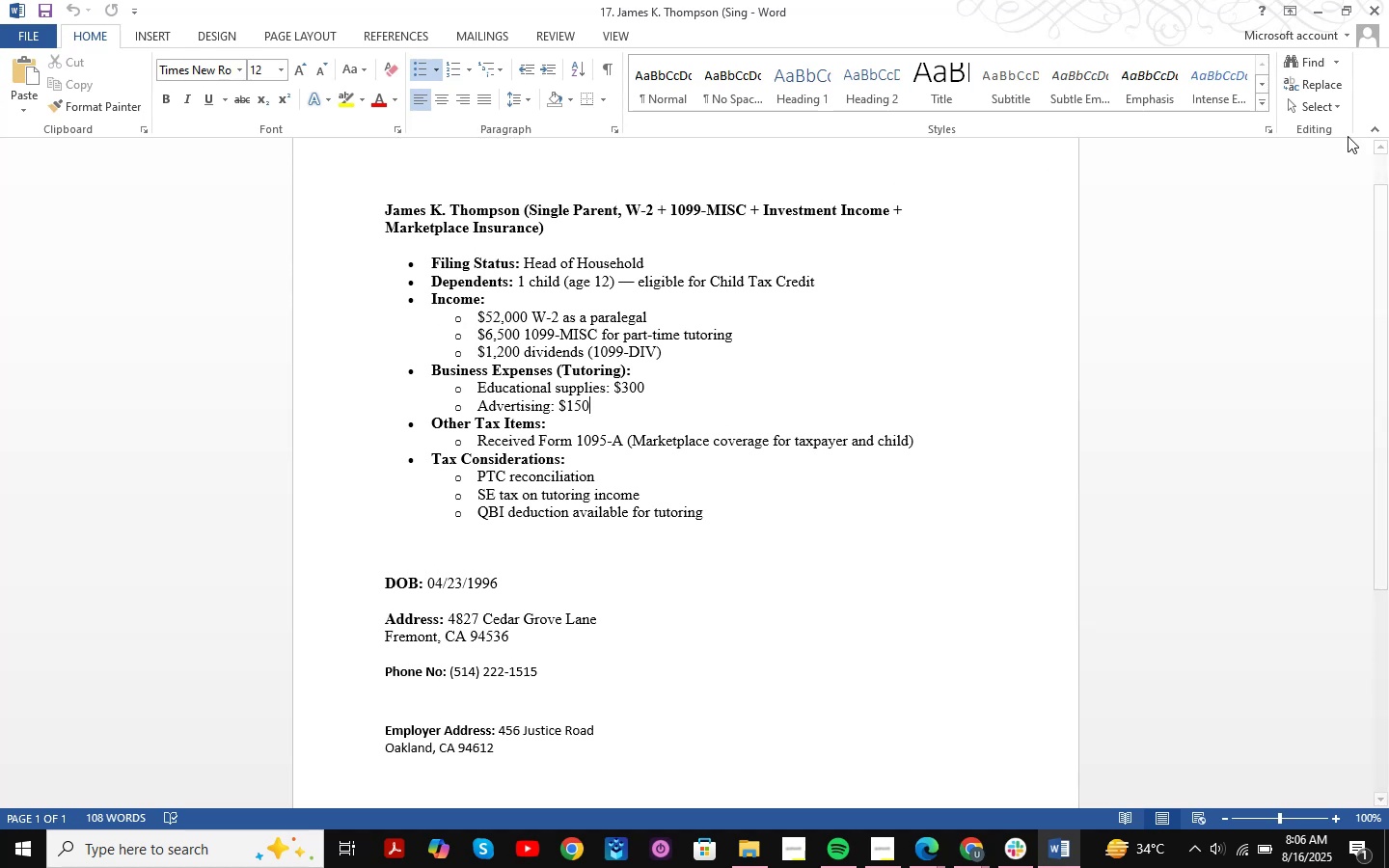 
left_click([1318, 1])
 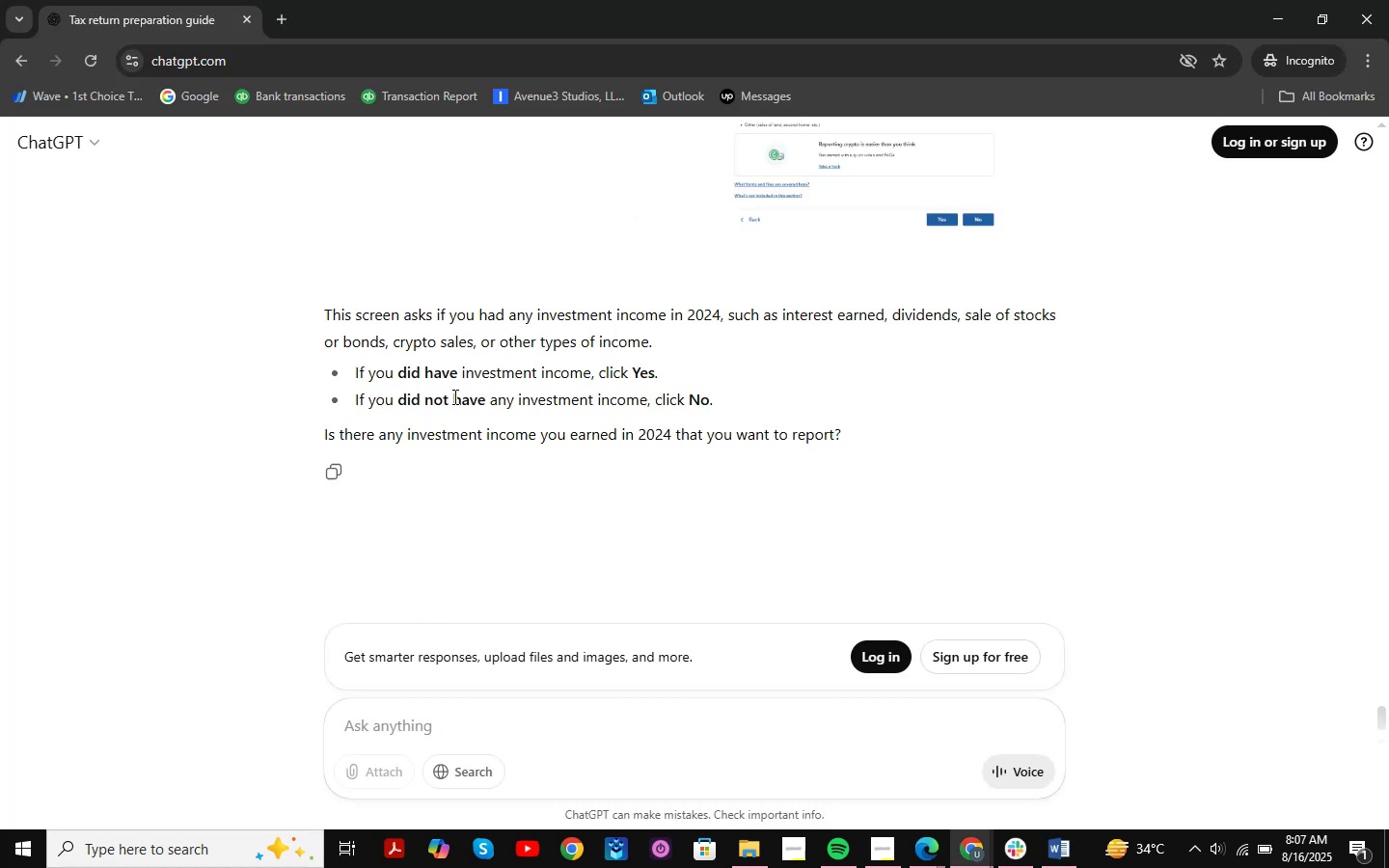 
scroll: coordinate [605, 409], scroll_direction: up, amount: 1.0
 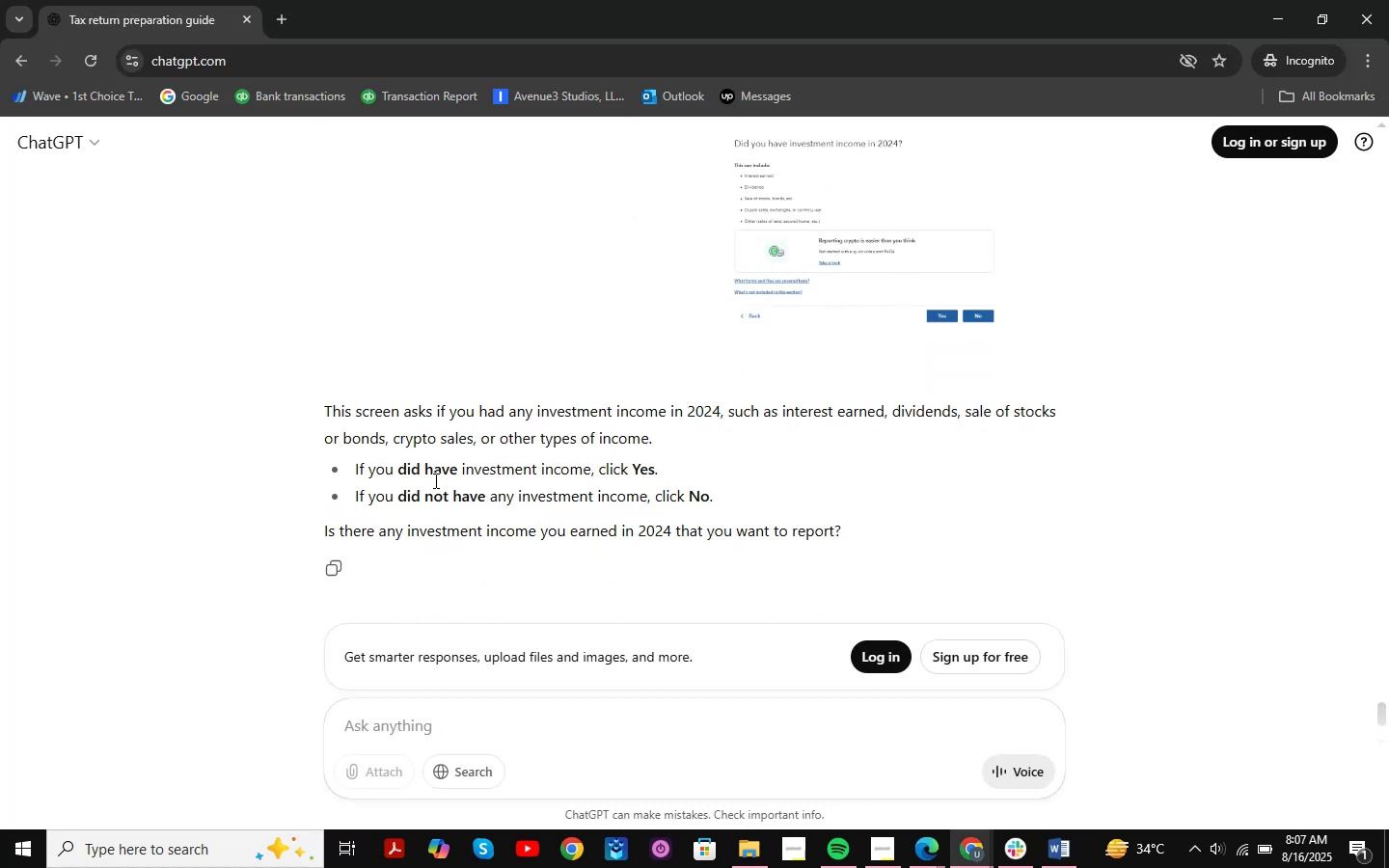 
left_click_drag(start_coordinate=[707, 465], to_coordinate=[748, 468])
 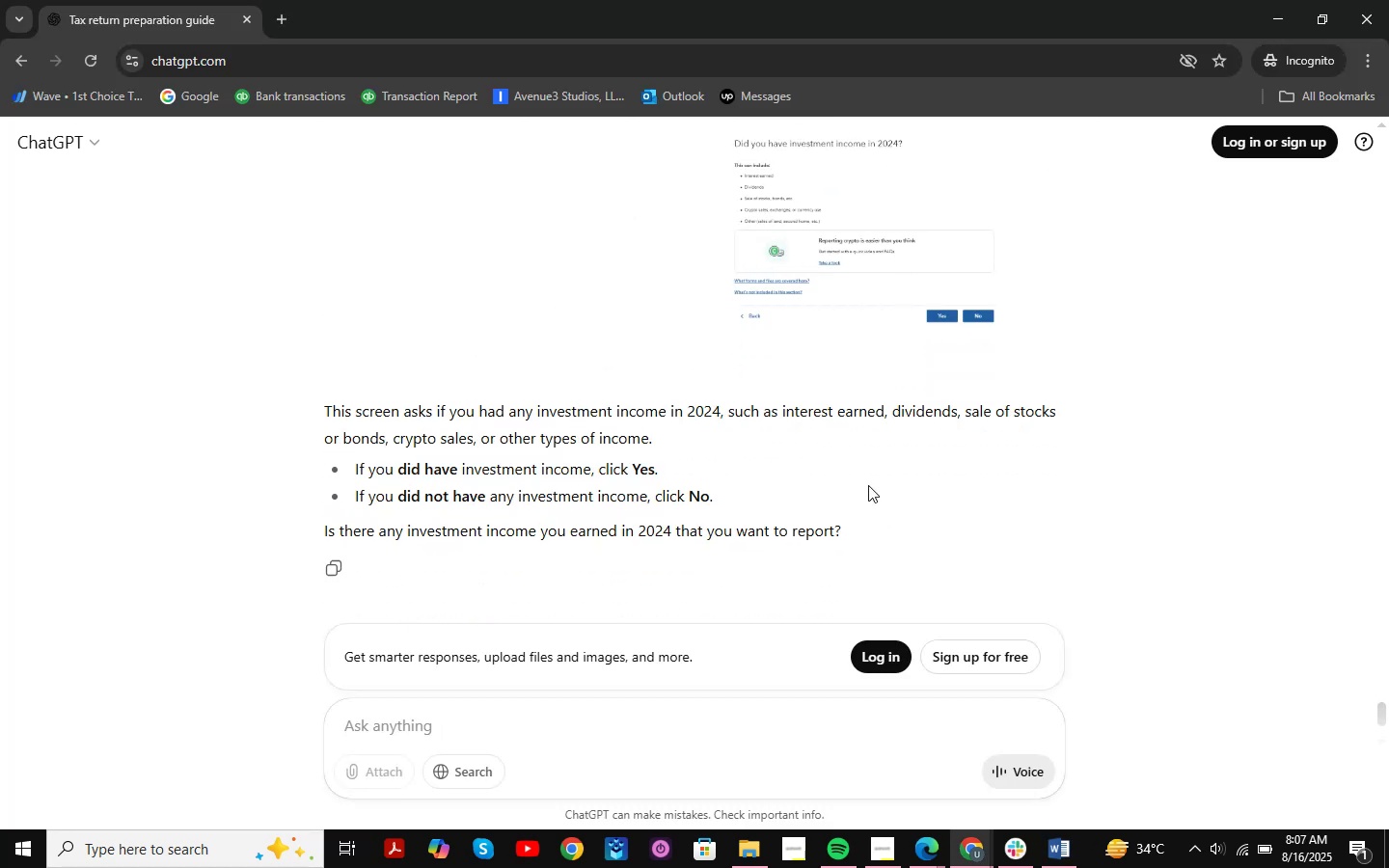 
left_click([875, 486])
 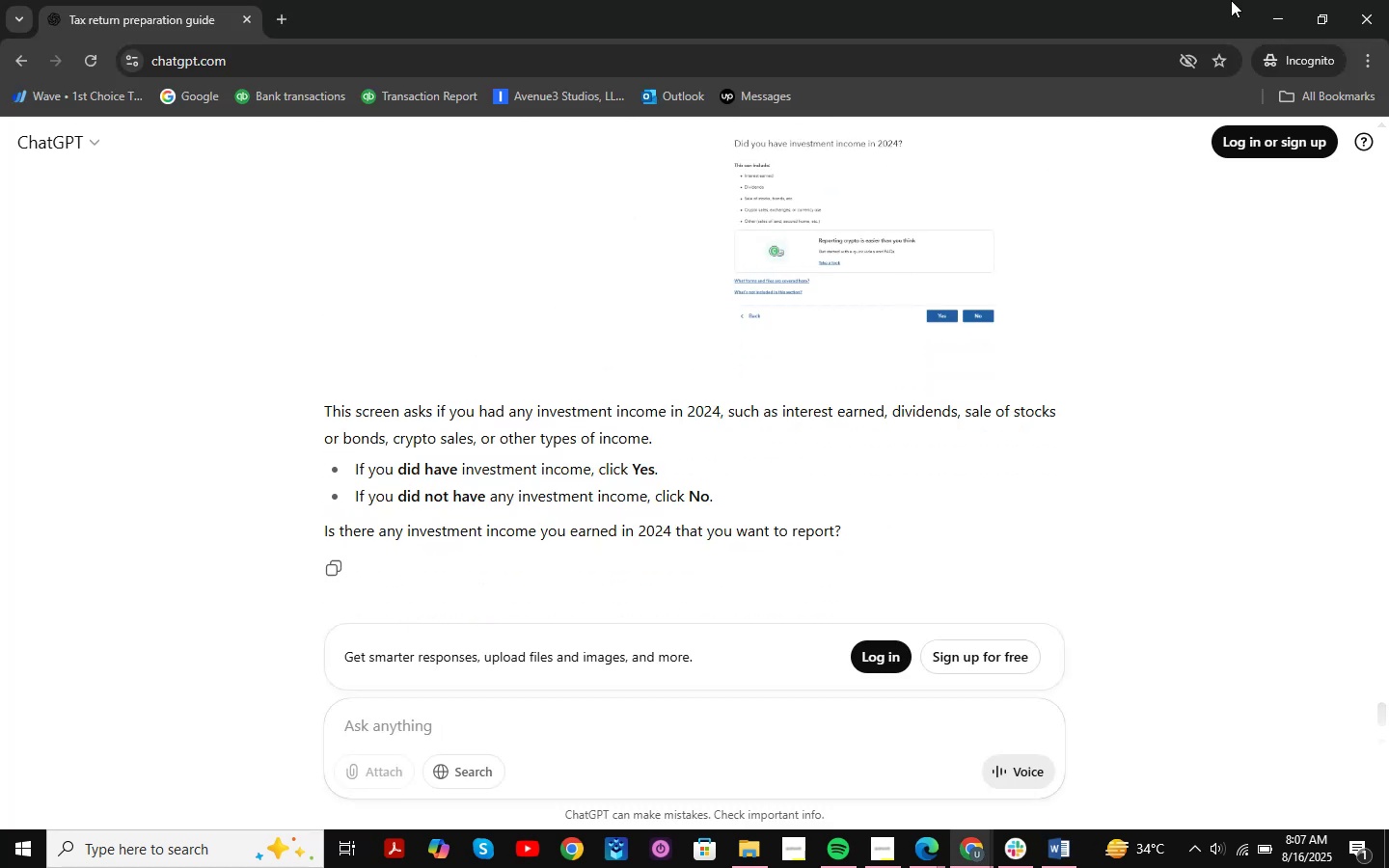 
left_click([1266, 23])
 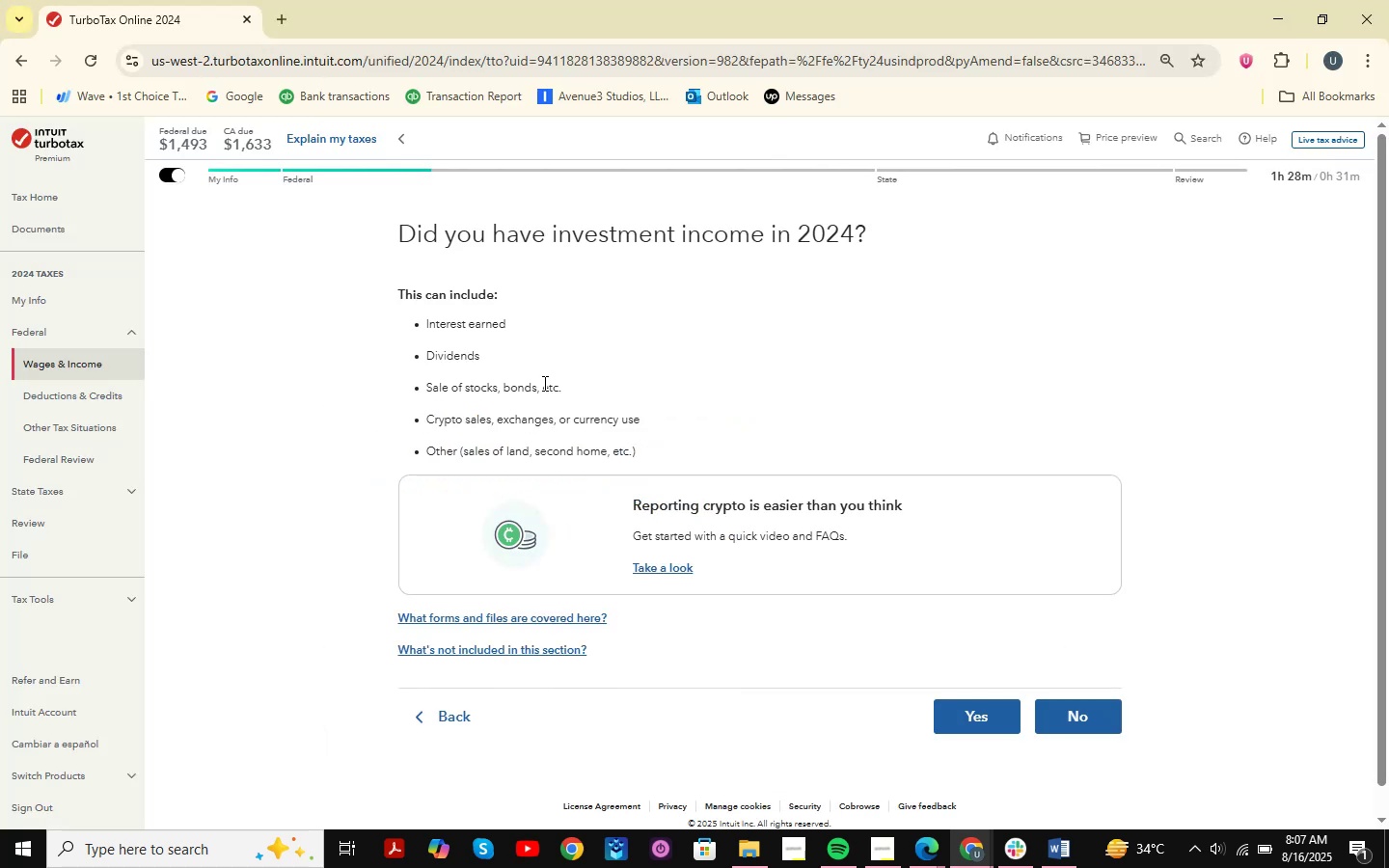 
key(Meta+MetaLeft)
 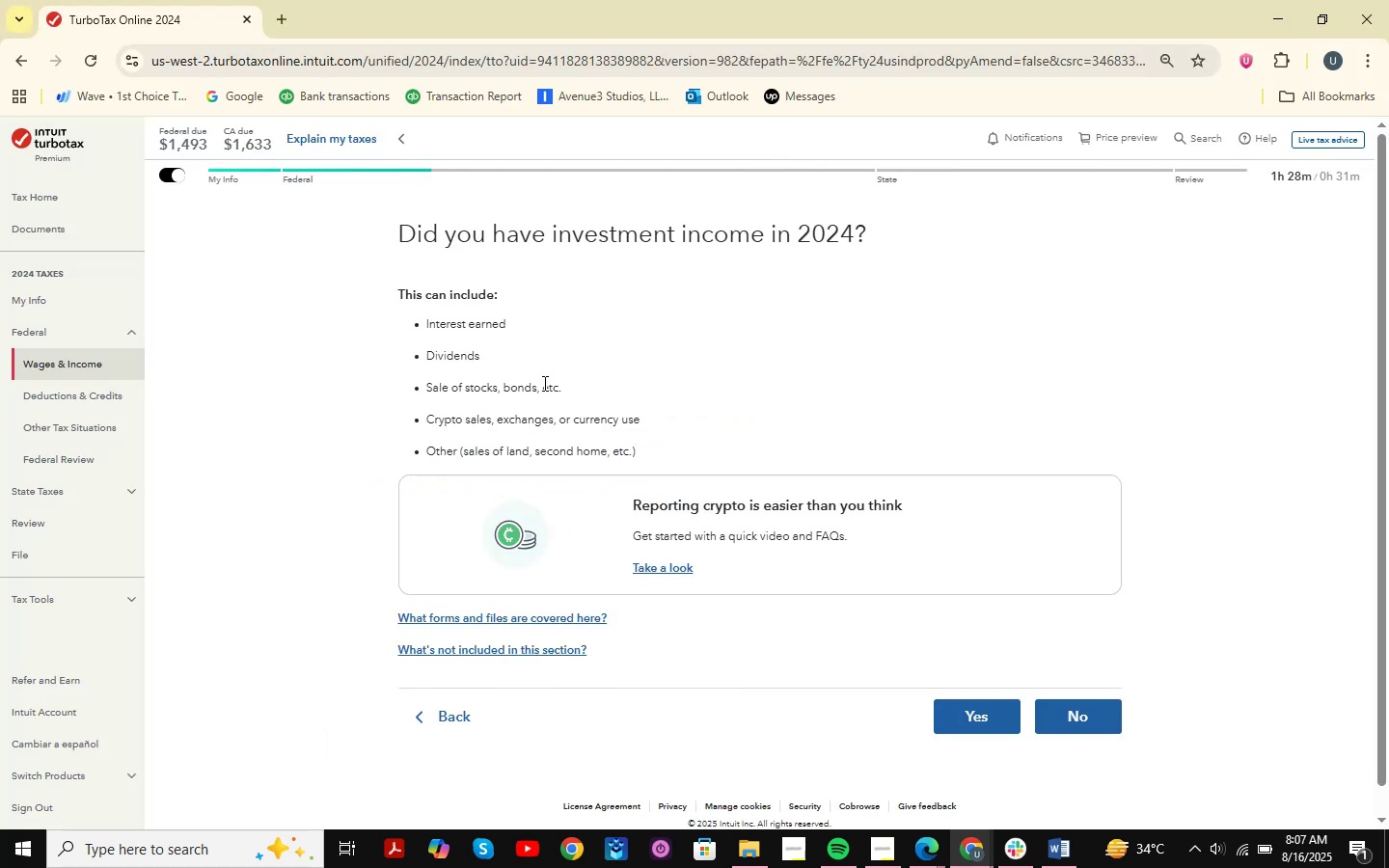 
key(Meta+Shift+ShiftLeft)
 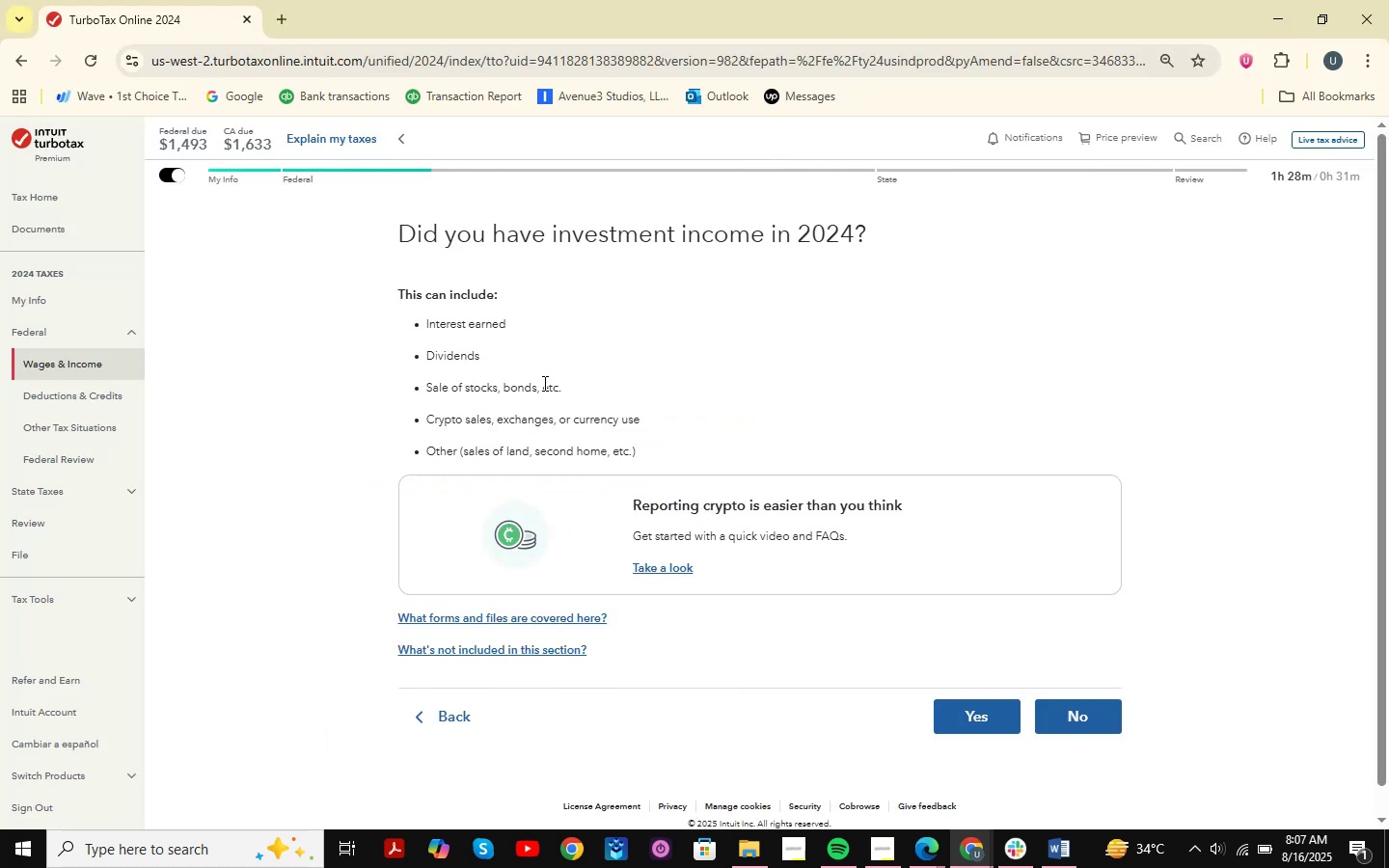 
key(Meta+Shift+S)
 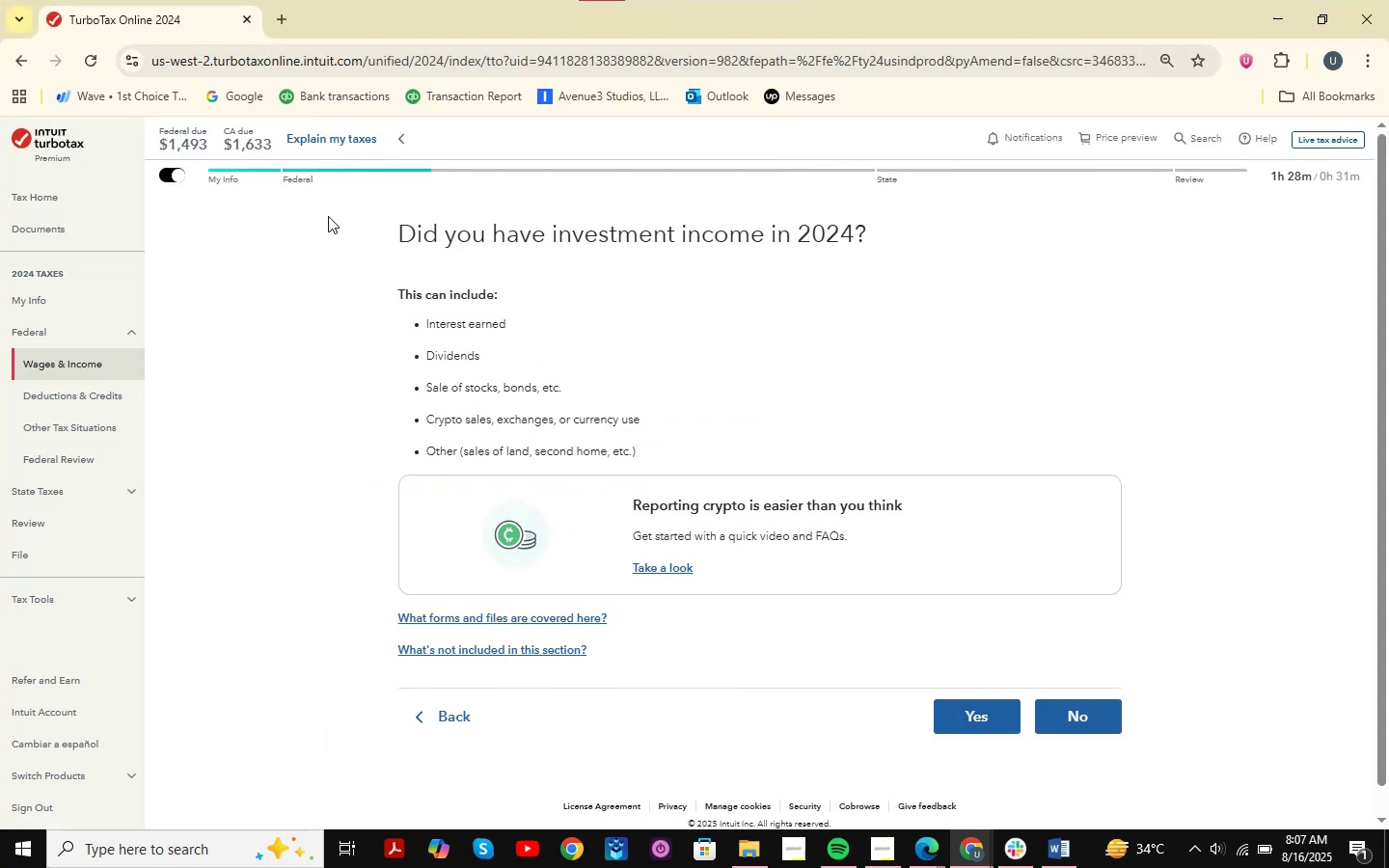 
left_click_drag(start_coordinate=[262, 194], to_coordinate=[1239, 772])
 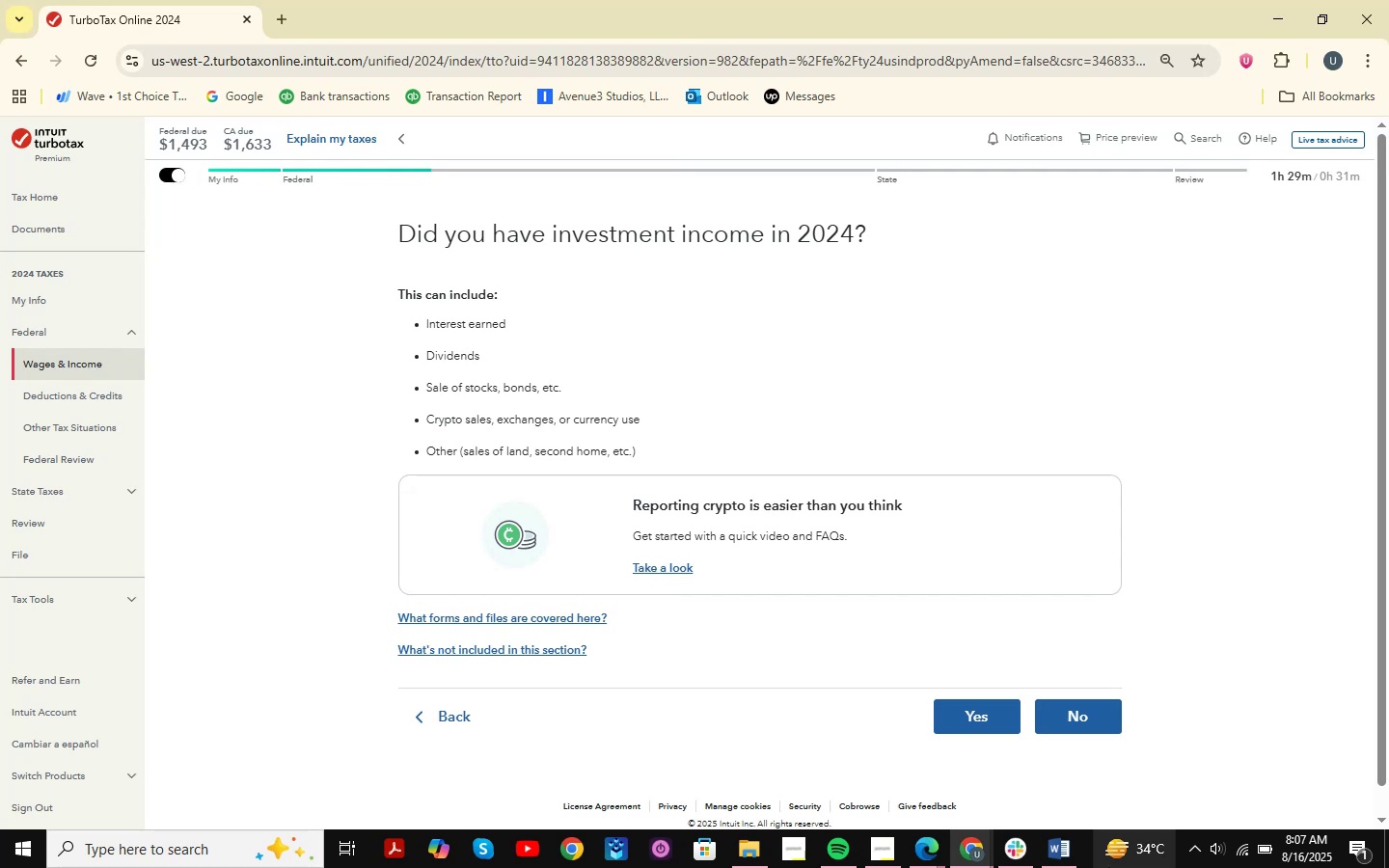 
wait(5.55)
 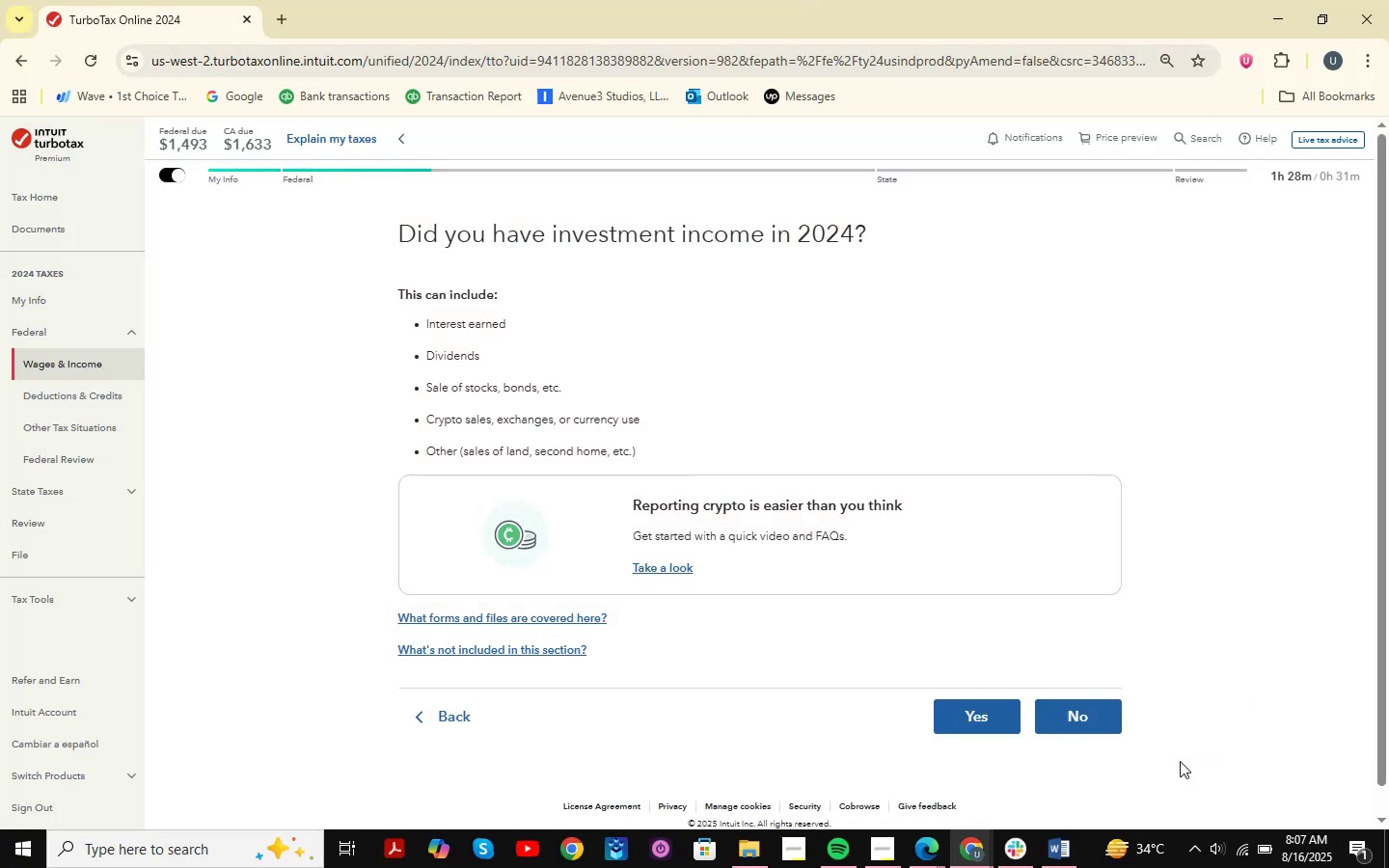 
left_click([918, 853])
 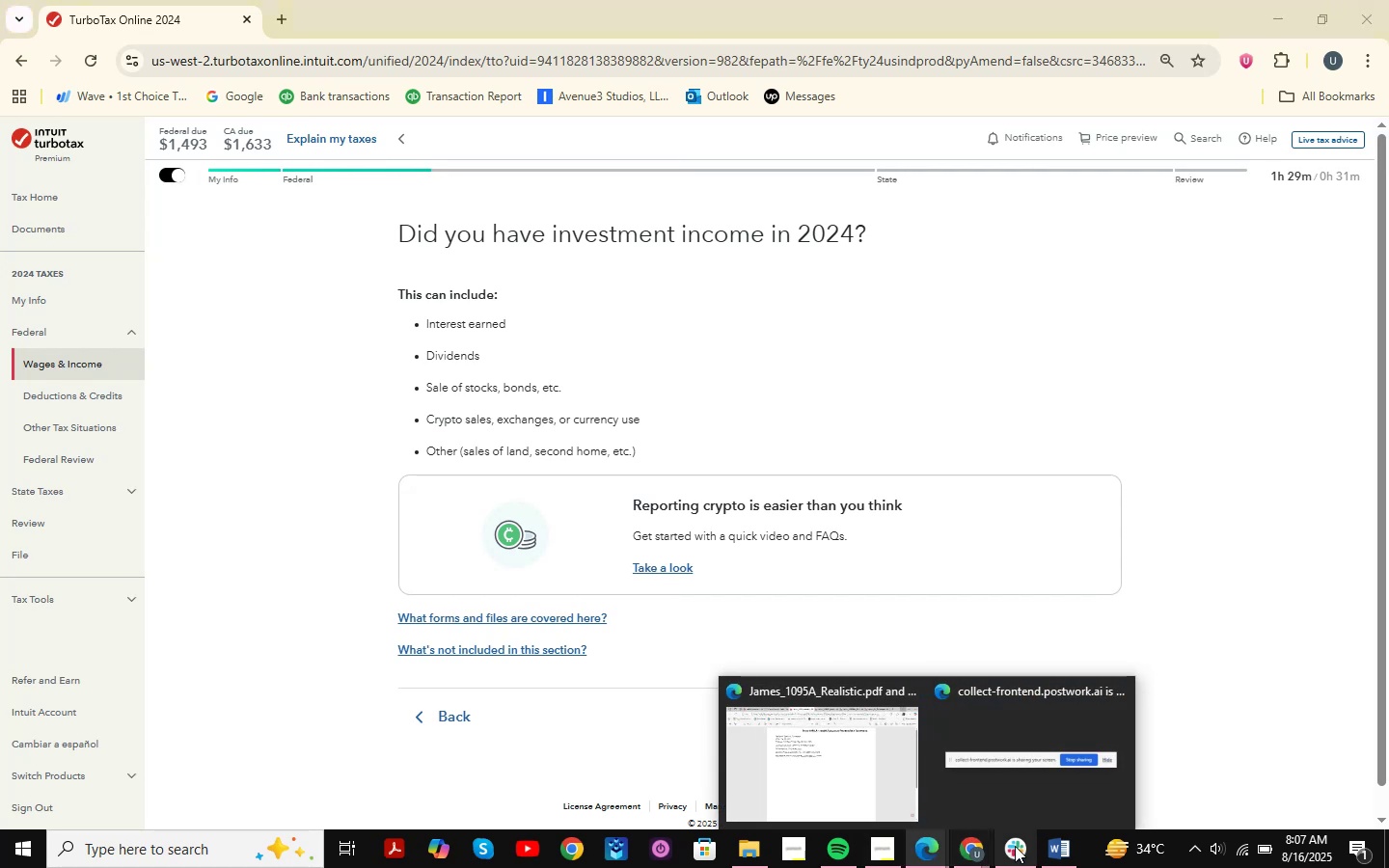 
mouse_move([750, 830])
 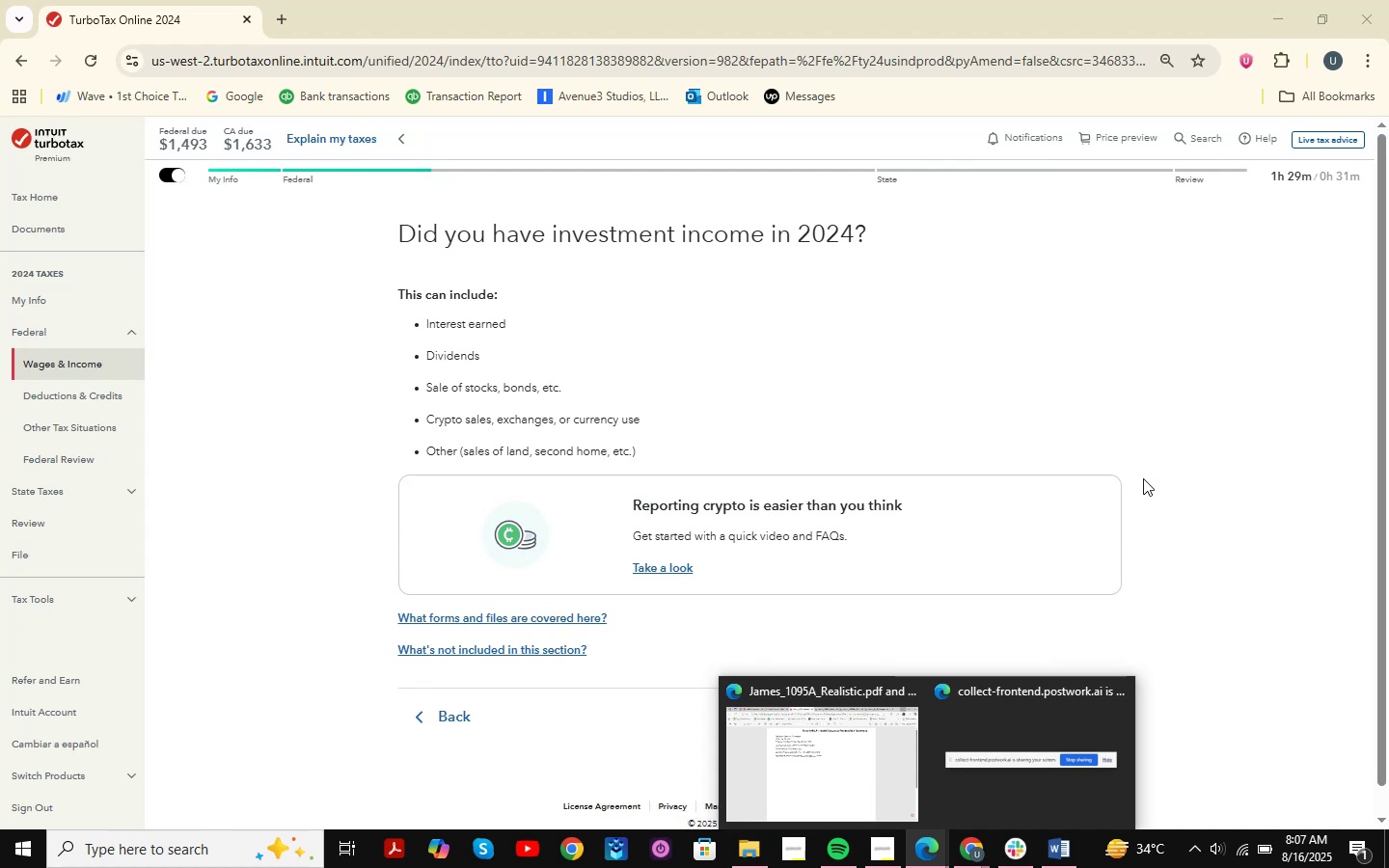 
wait(11.97)
 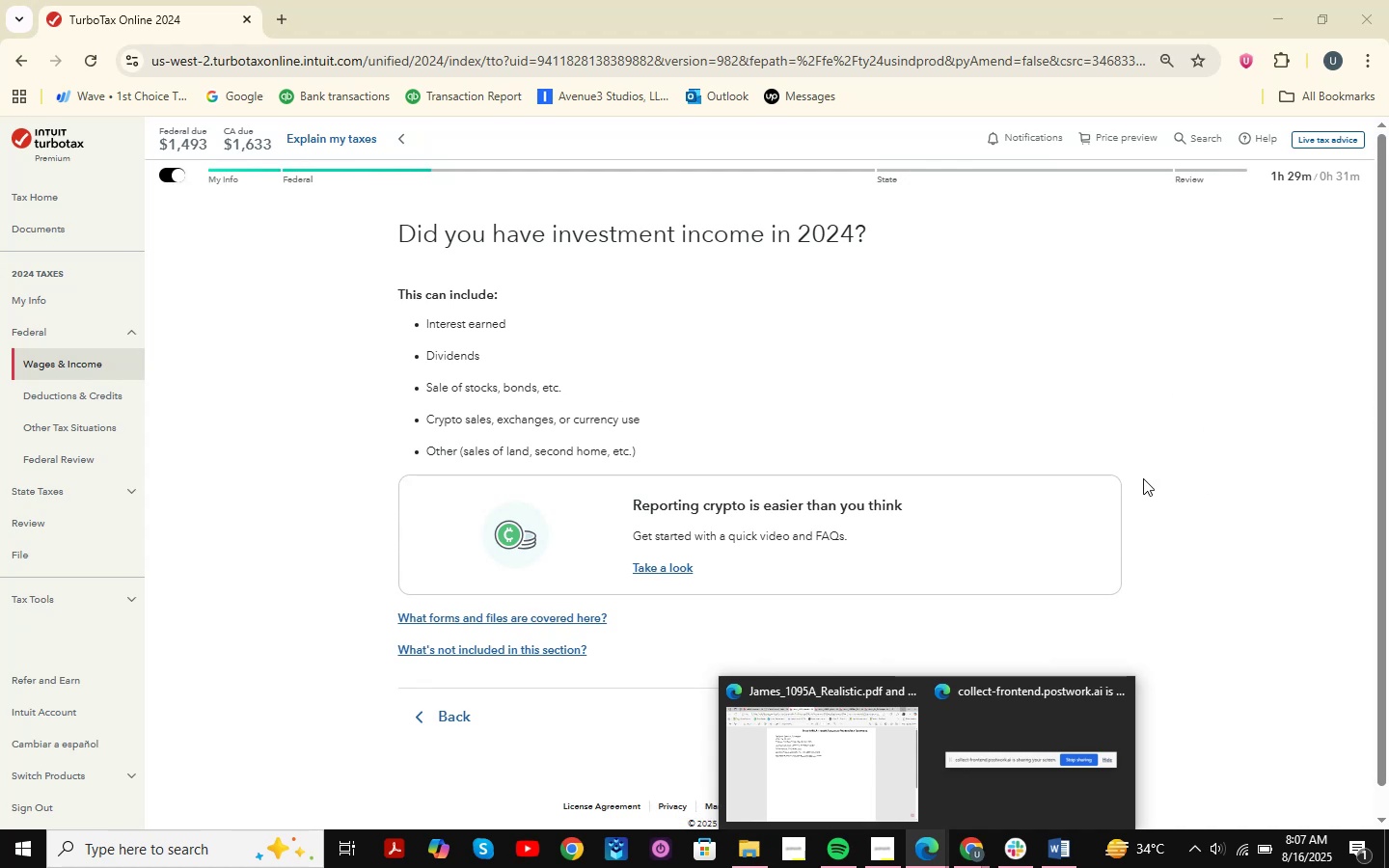 
scroll: coordinate [935, 317], scroll_direction: down, amount: 5.0
 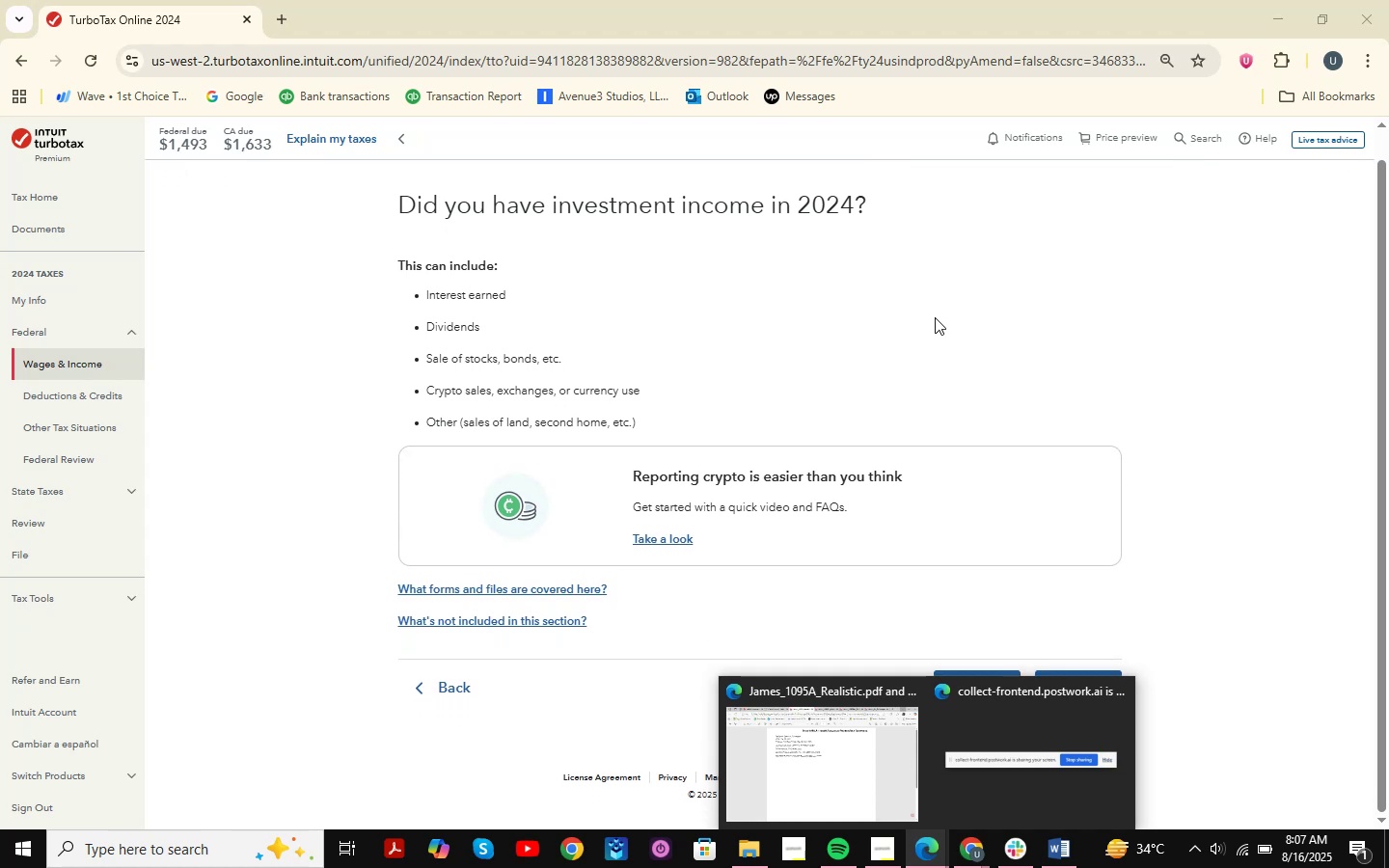 
scroll: coordinate [935, 317], scroll_direction: up, amount: 1.0
 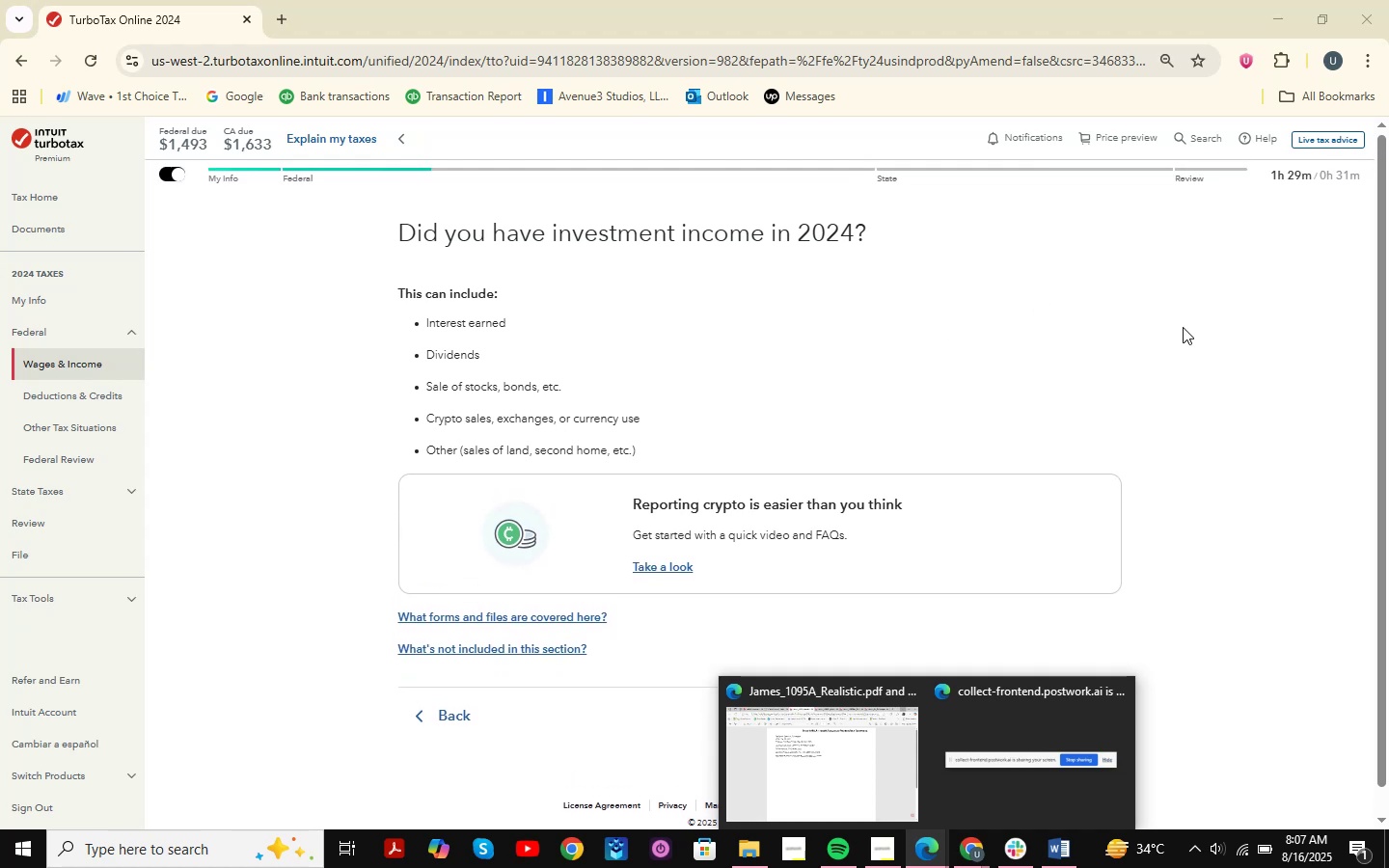 
left_click([1185, 328])
 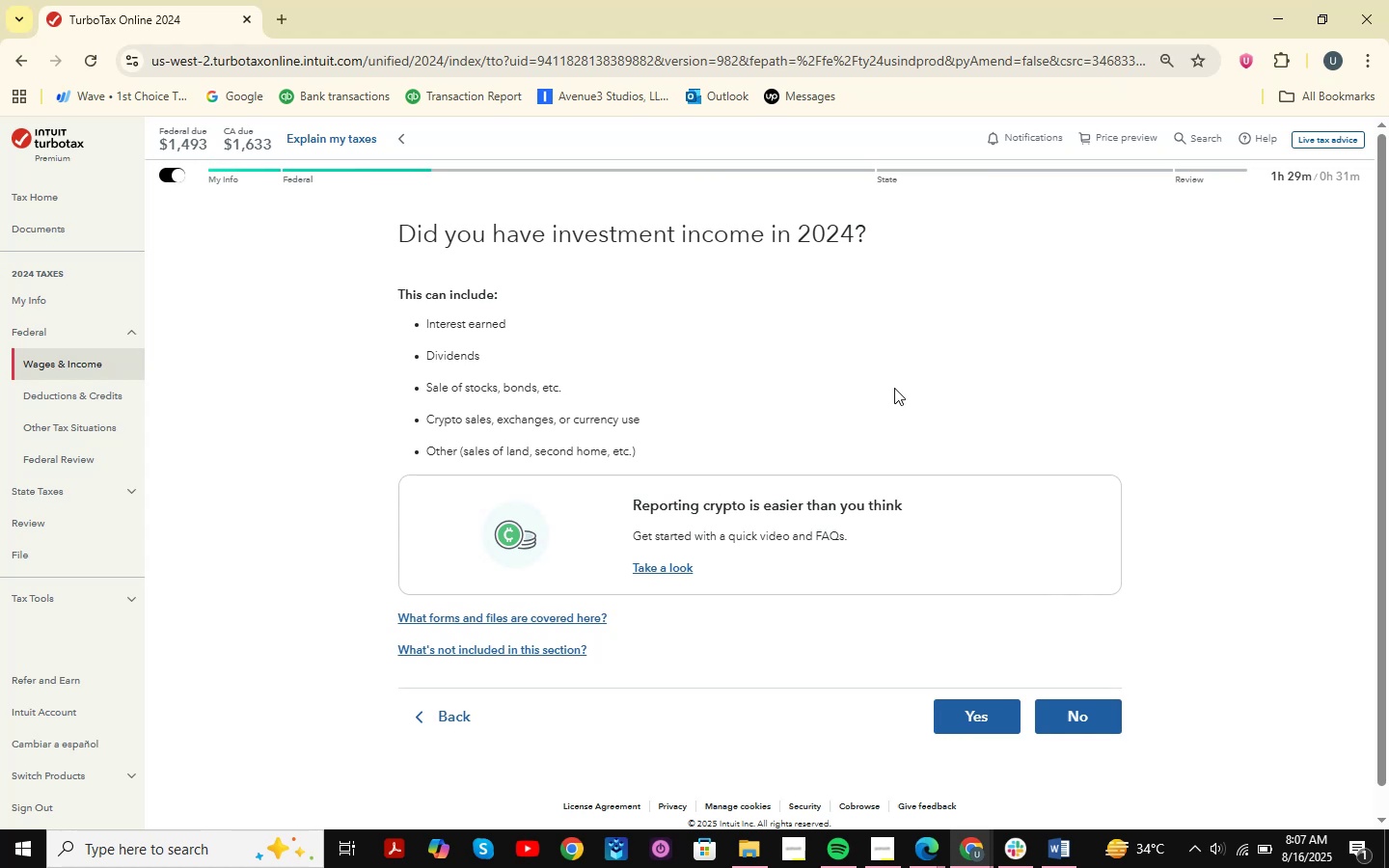 
wait(9.33)
 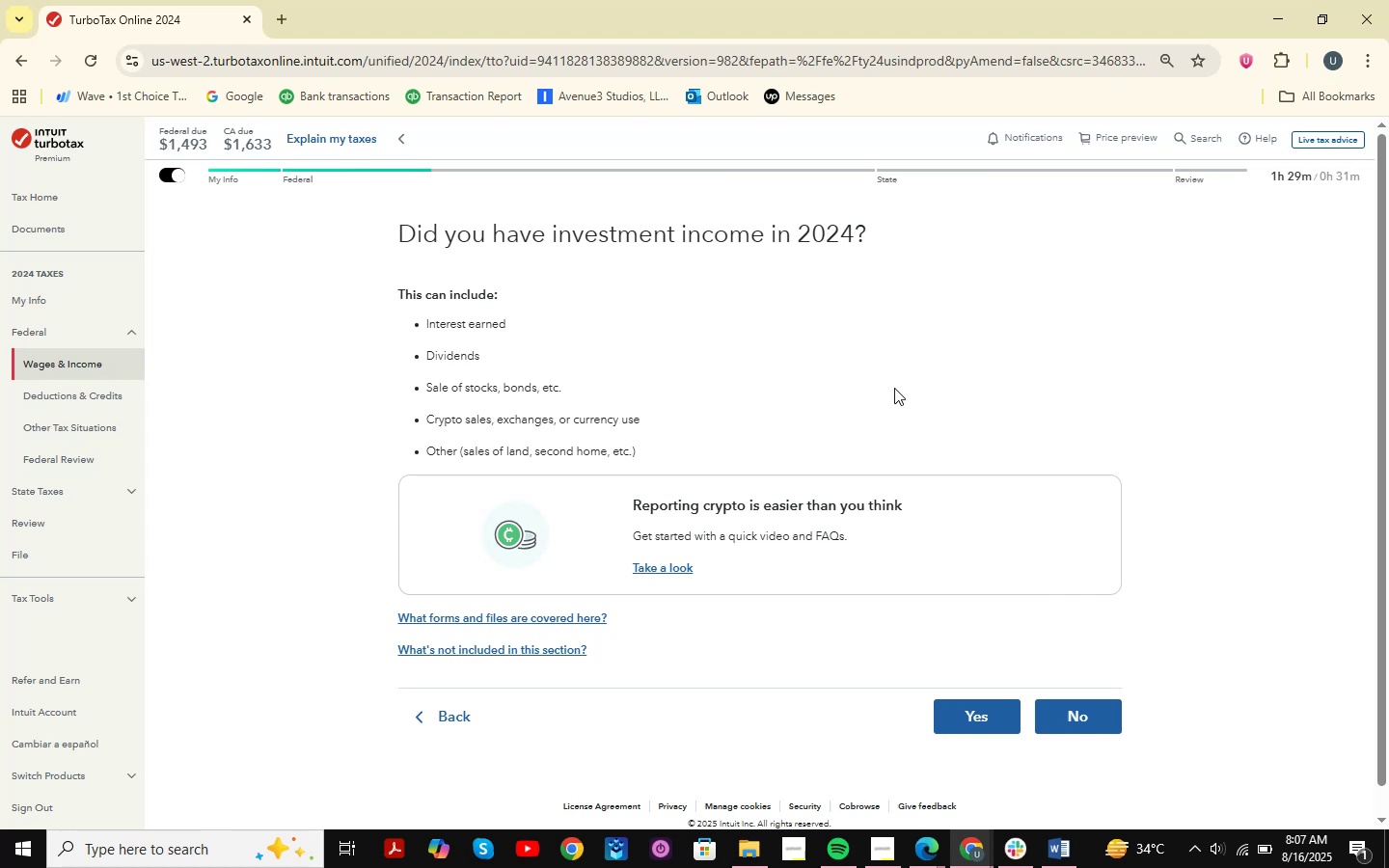 
left_click([949, 706])
 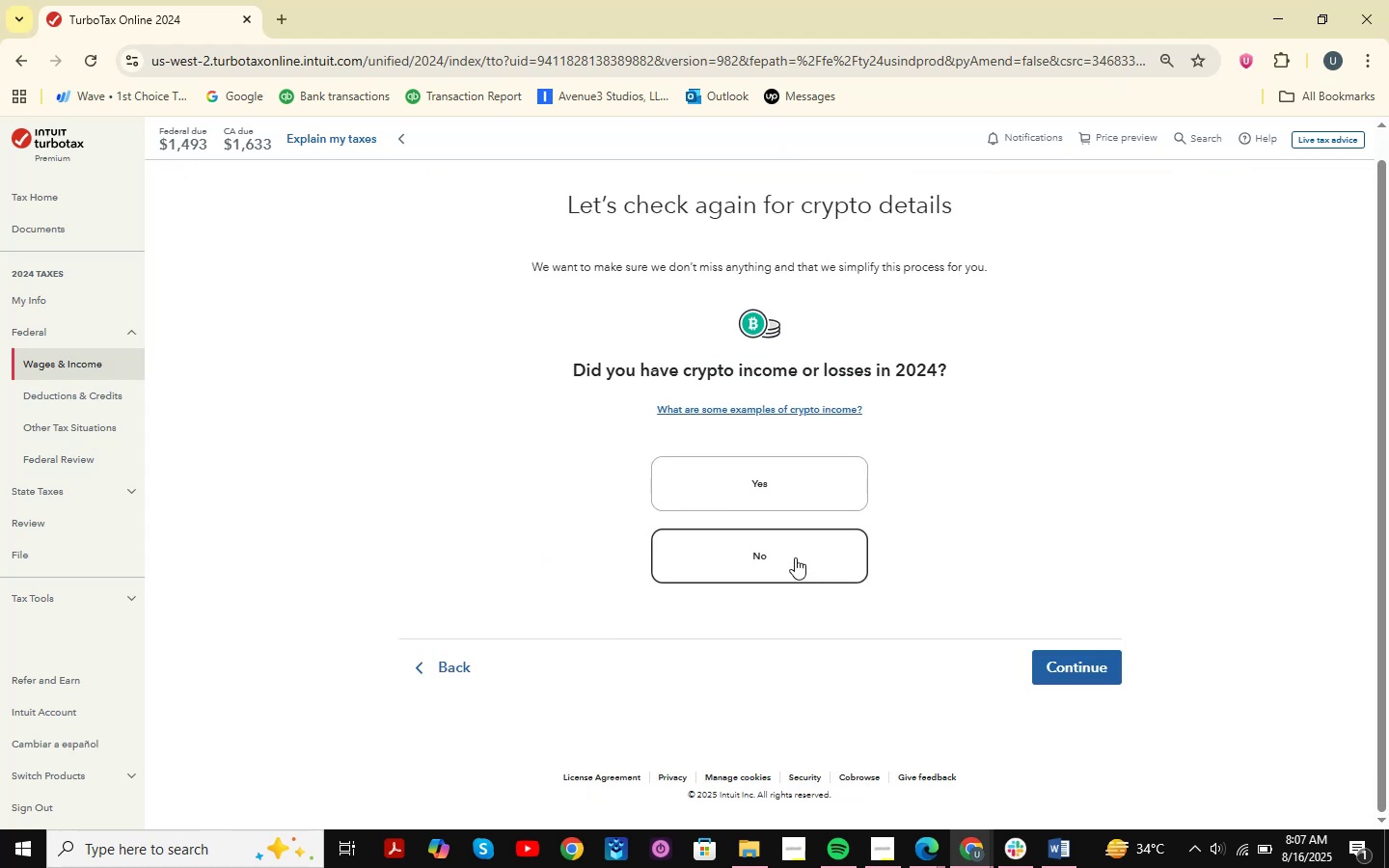 
left_click([786, 555])
 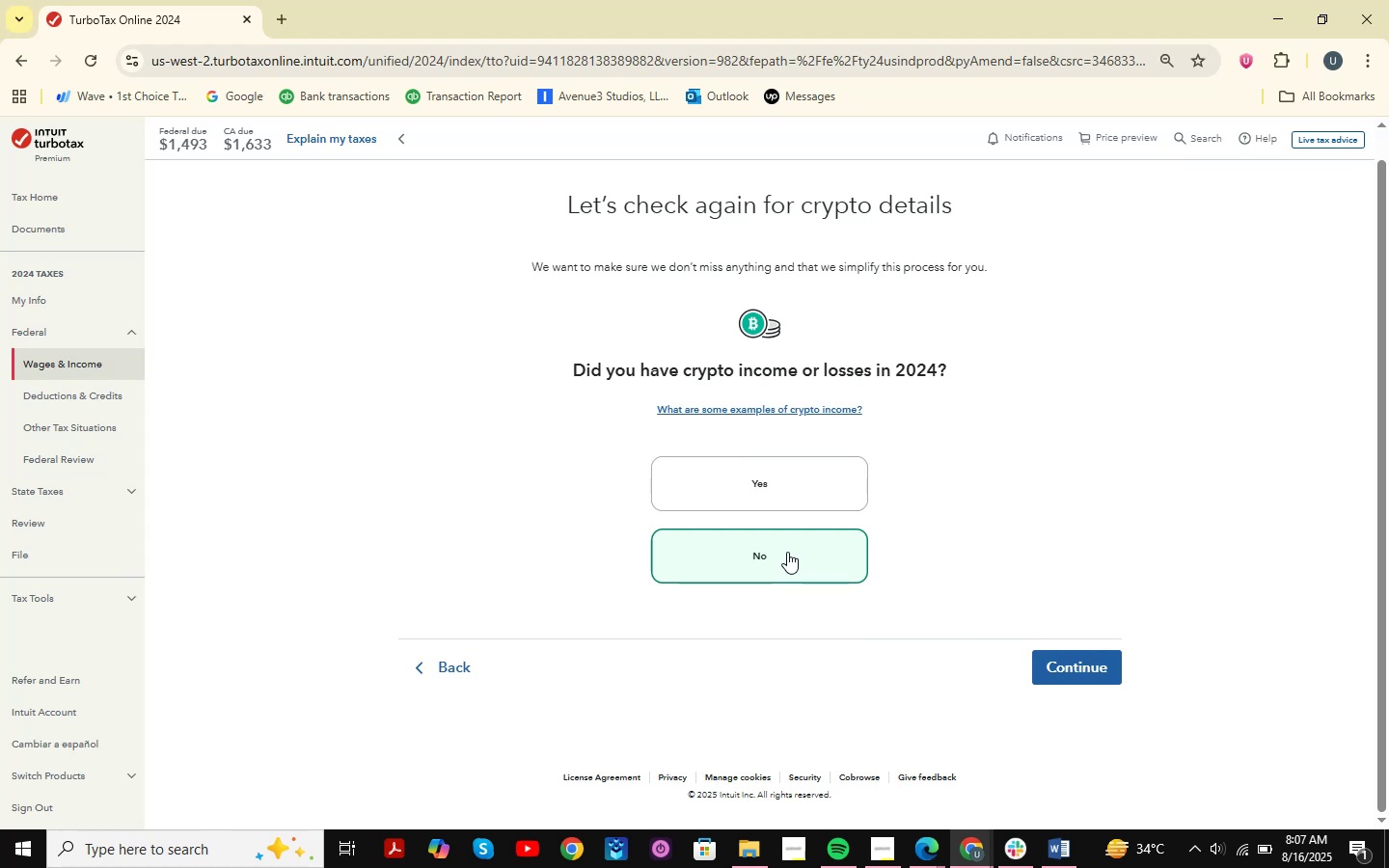 
left_click([1088, 665])
 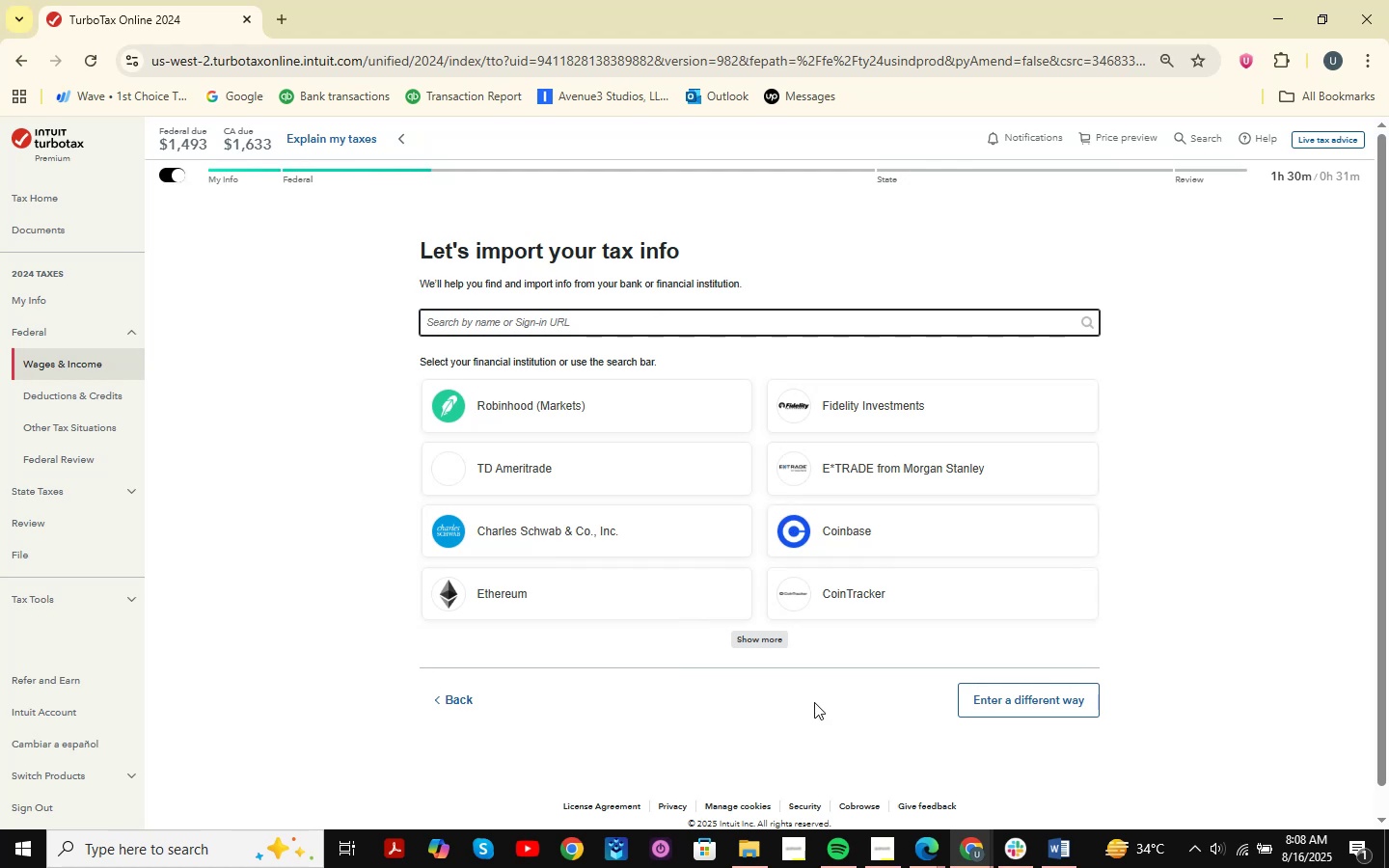 
wait(28.31)
 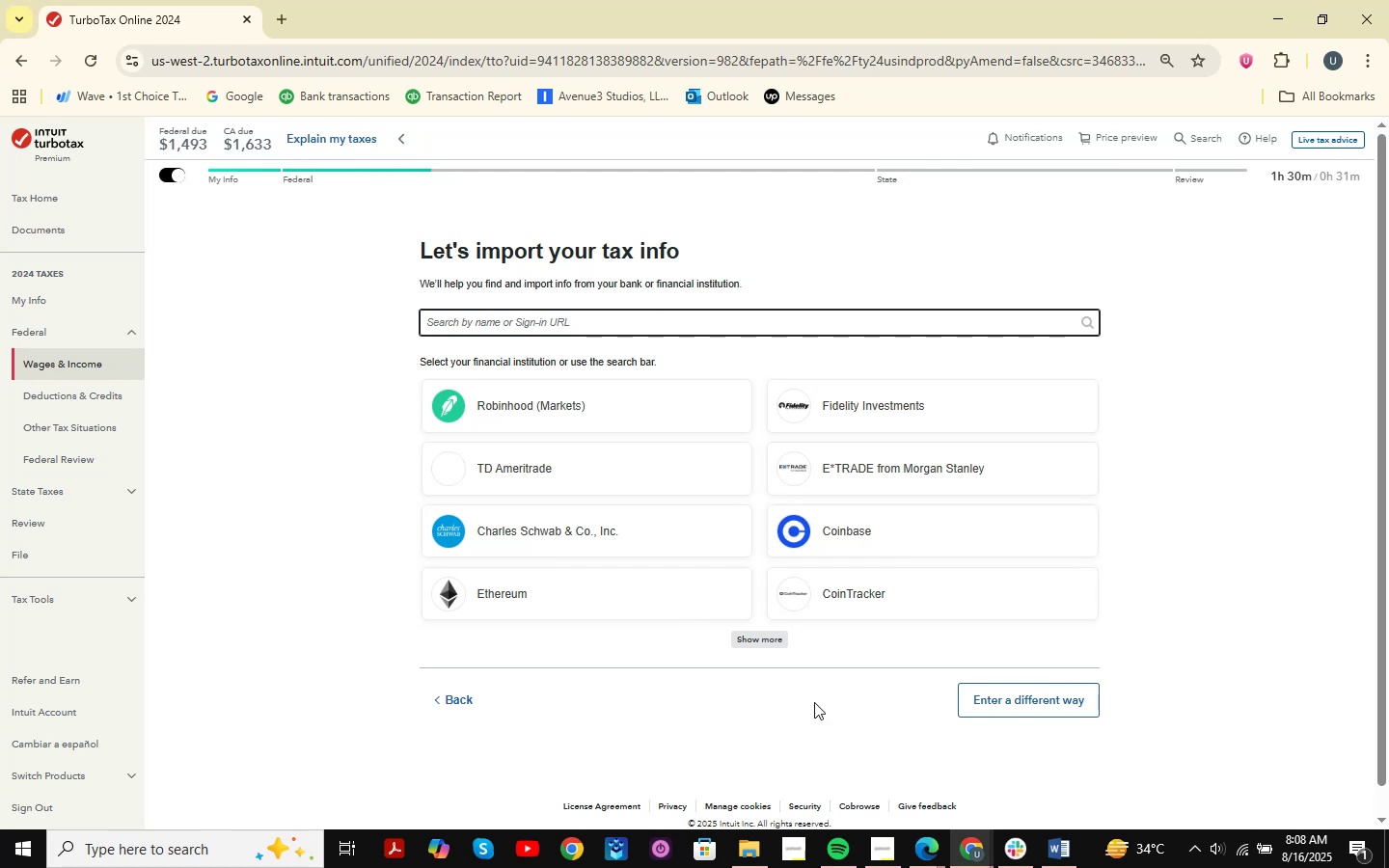 
left_click([1025, 703])
 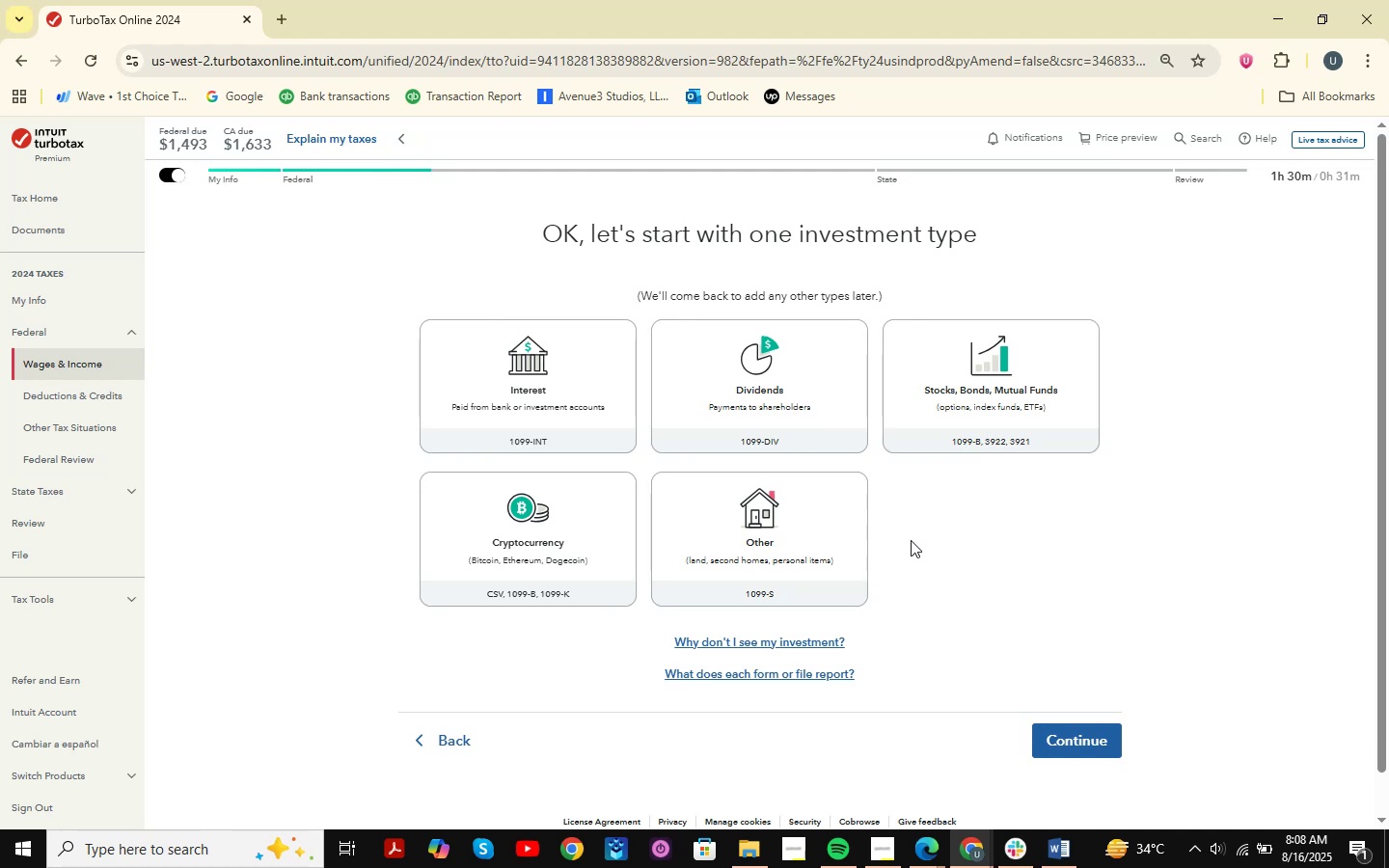 
wait(21.5)
 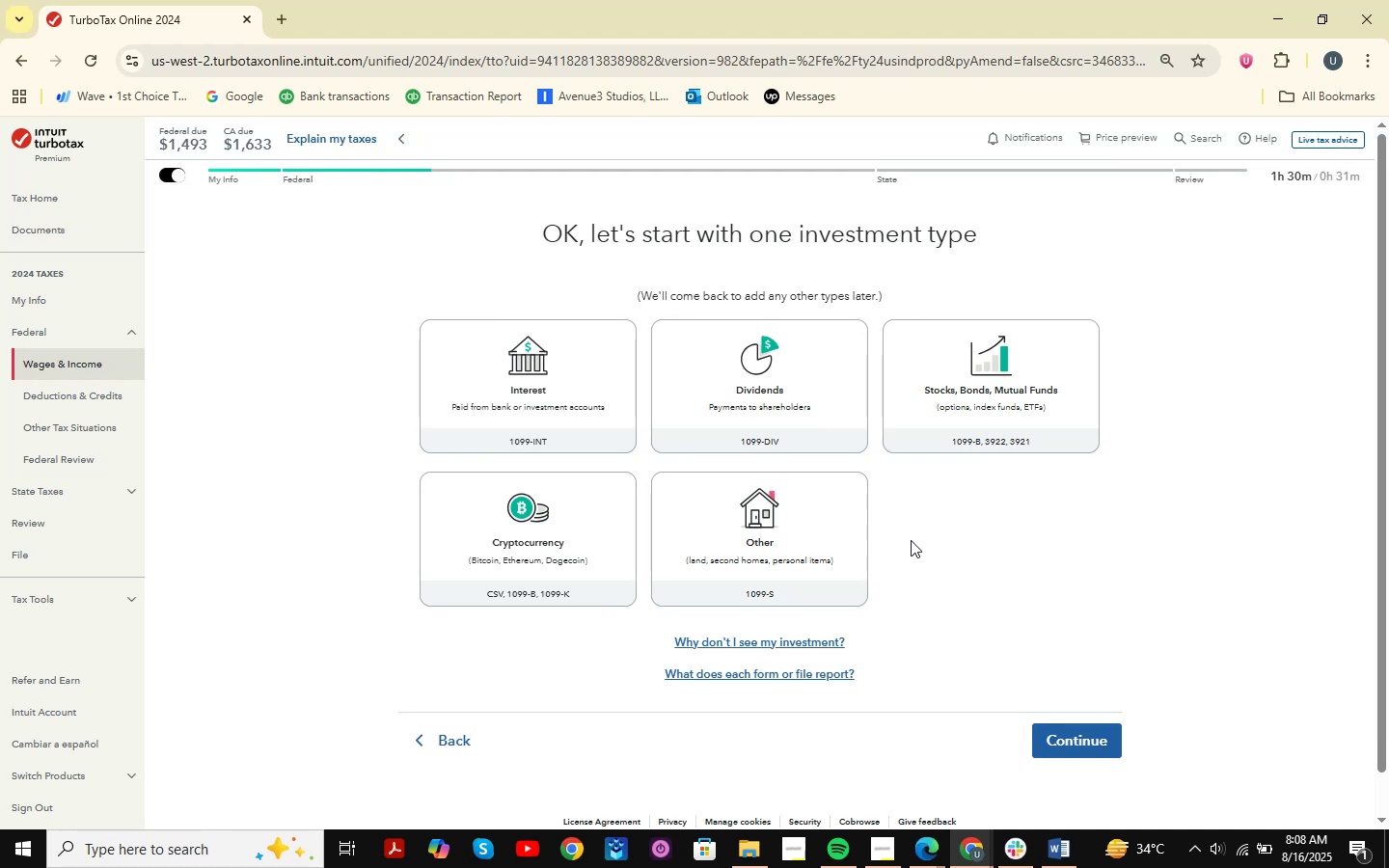 
left_click([1063, 858])
 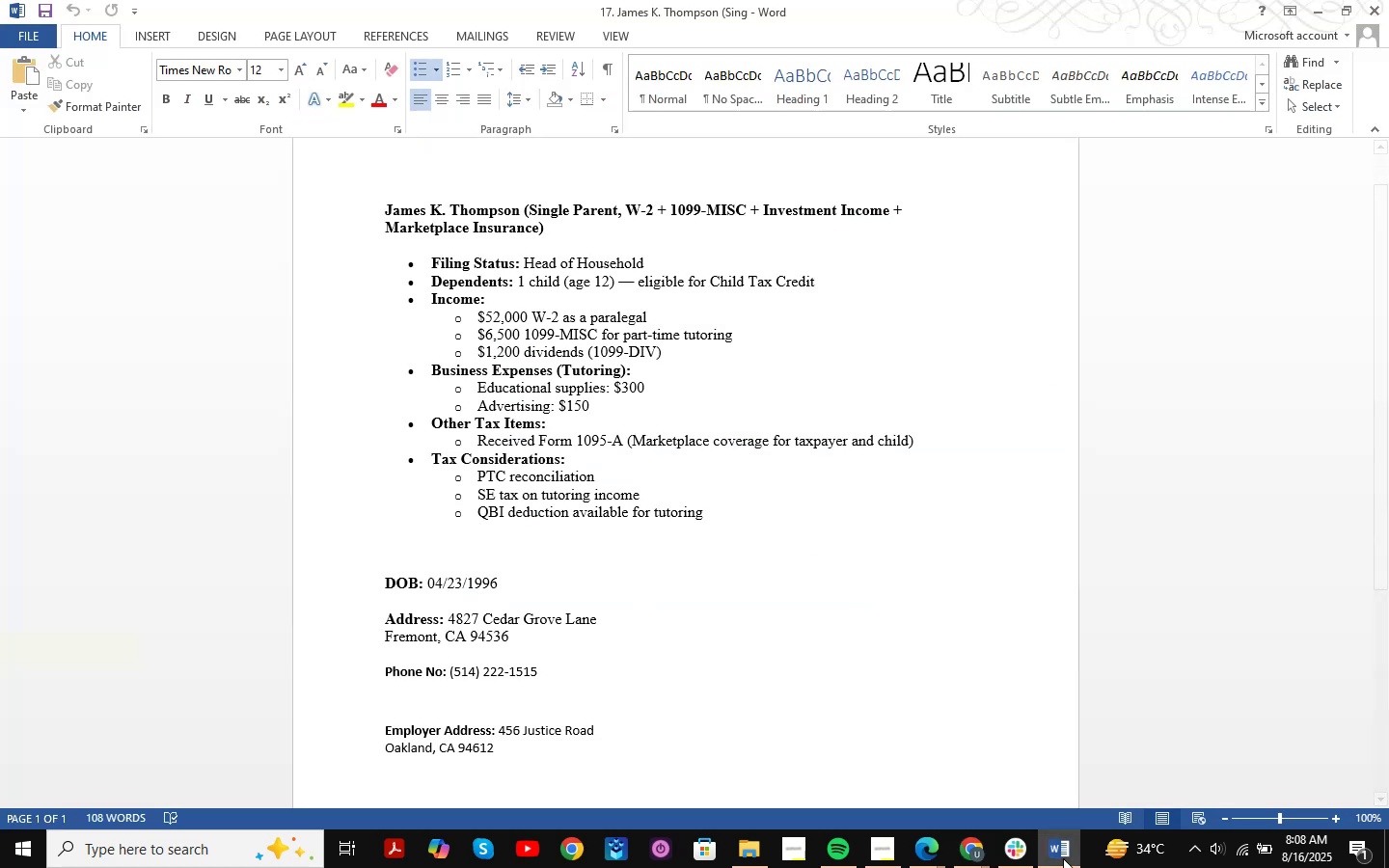 
wait(7.38)
 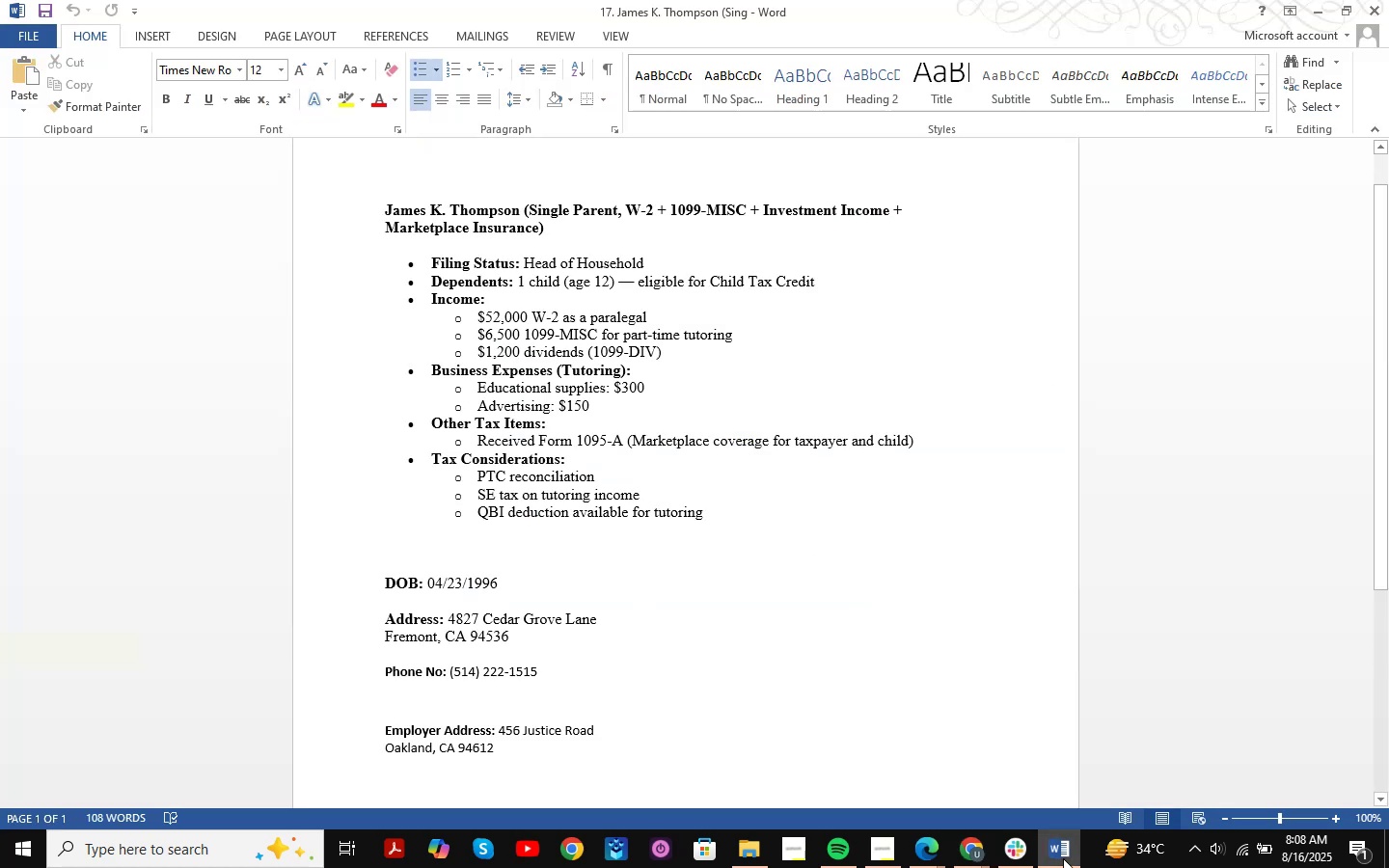 
left_click([1063, 858])
 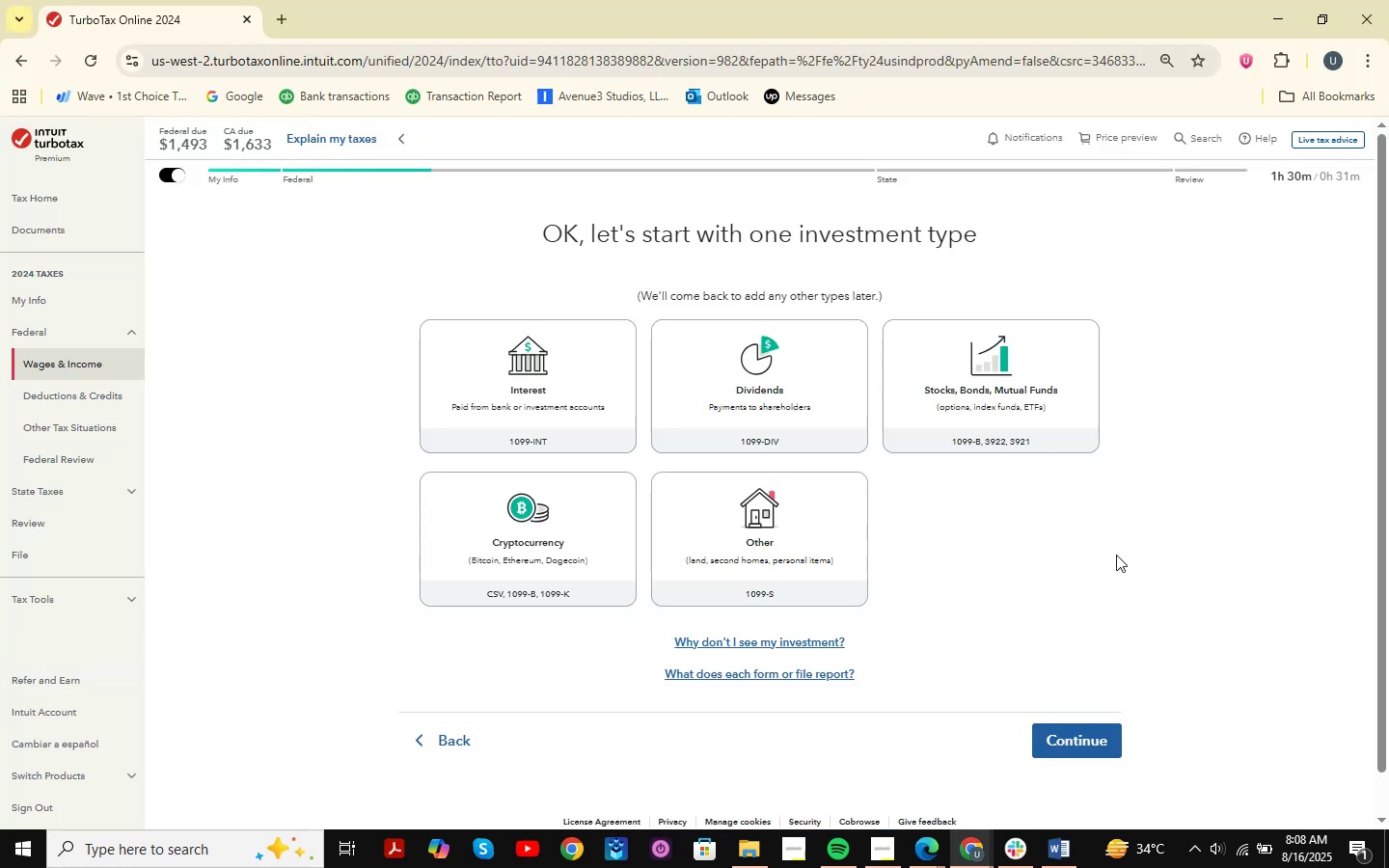 
left_click([1149, 540])
 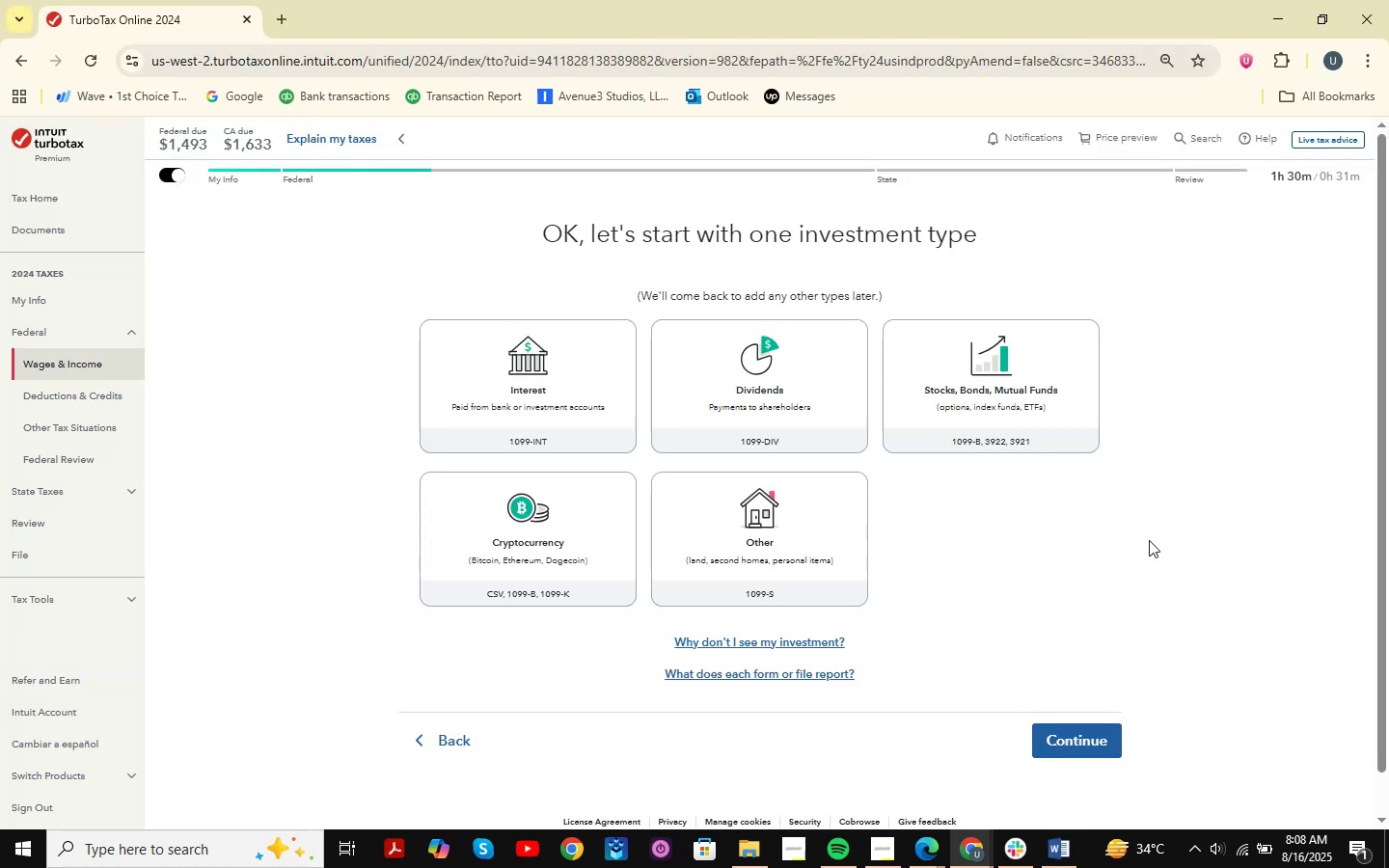 
key(Meta+MetaLeft)
 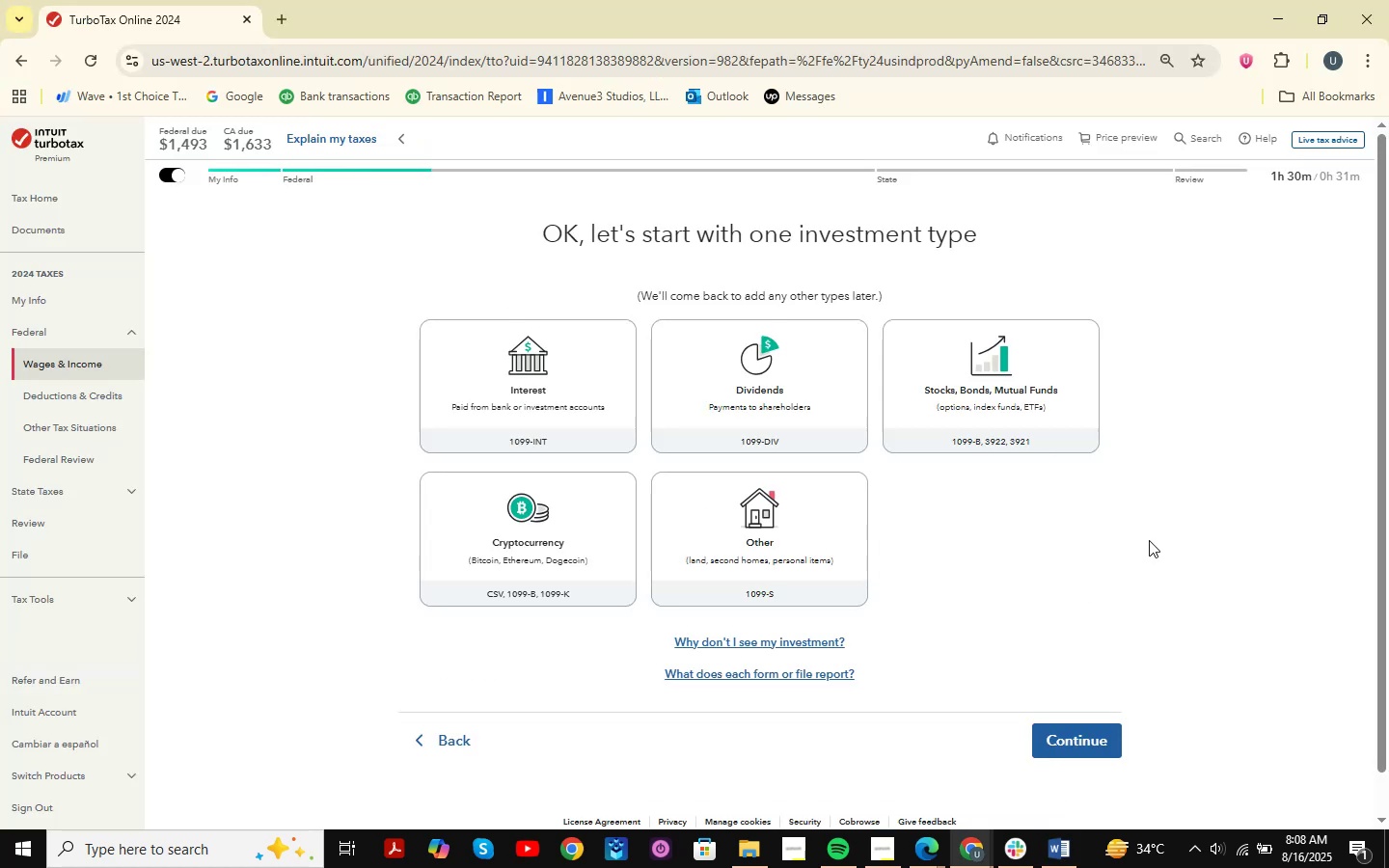 
key(Meta+Shift+ShiftLeft)
 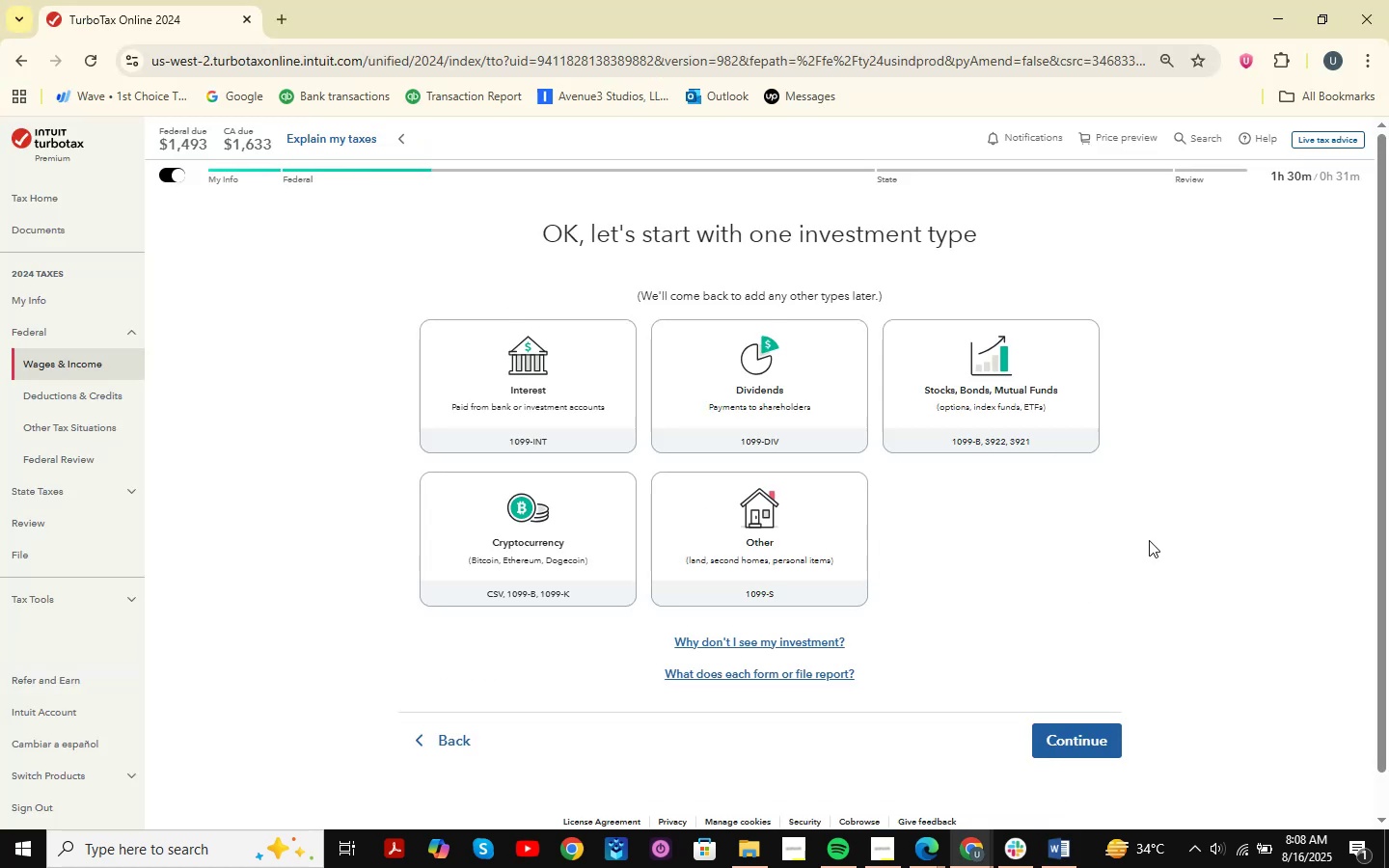 
key(Meta+Shift+S)
 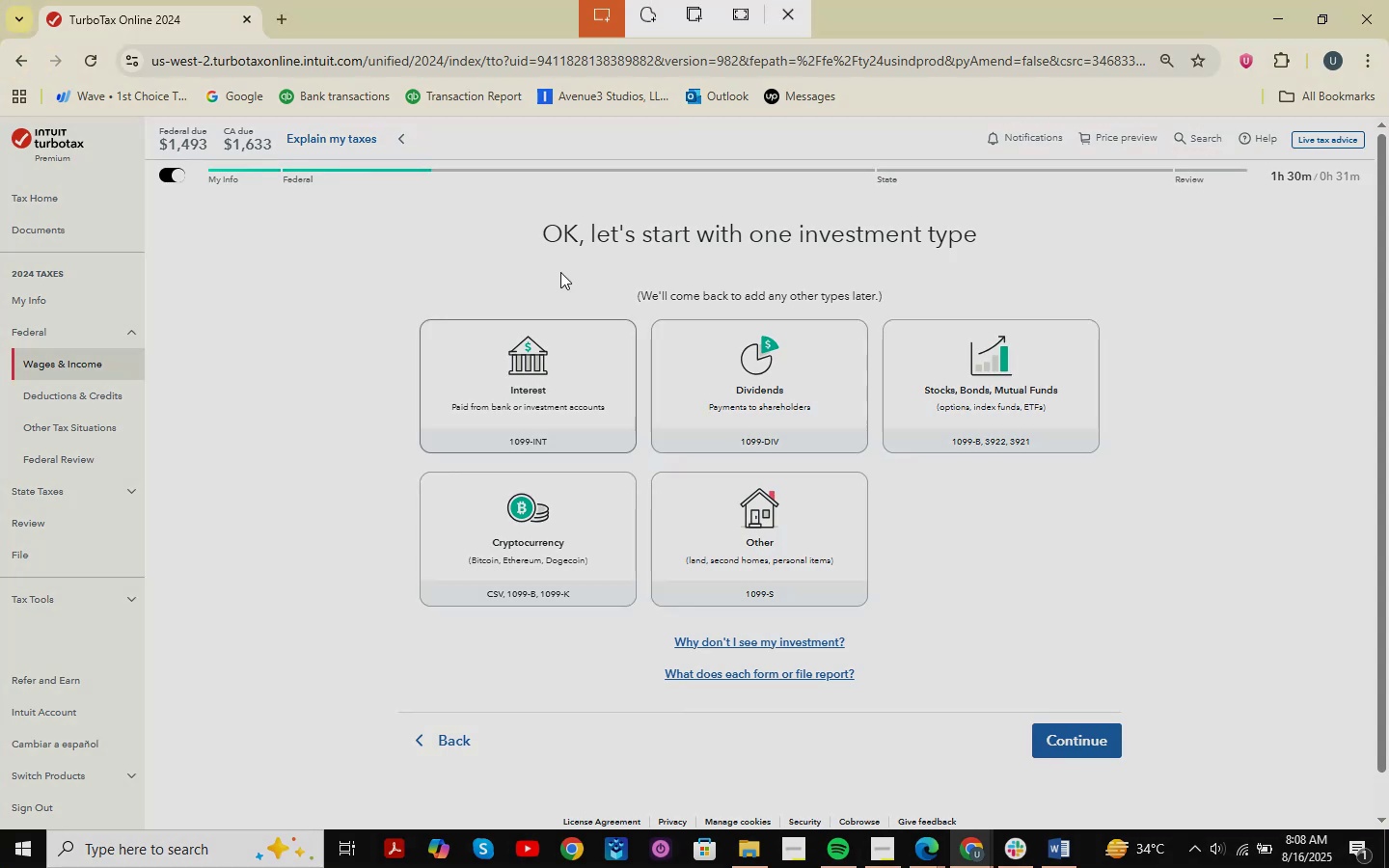 
left_click_drag(start_coordinate=[252, 184], to_coordinate=[1368, 789])
 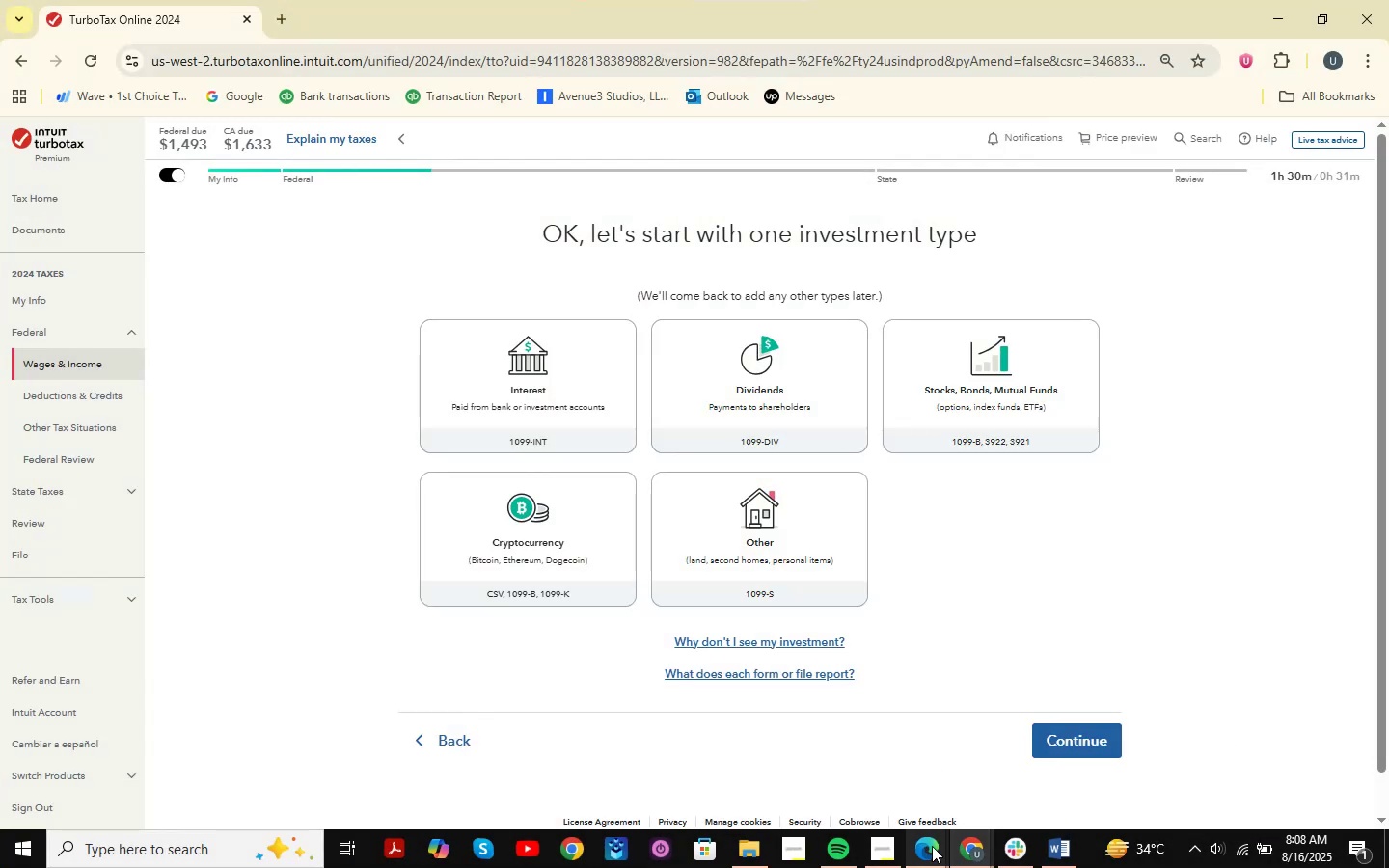 
left_click([978, 857])
 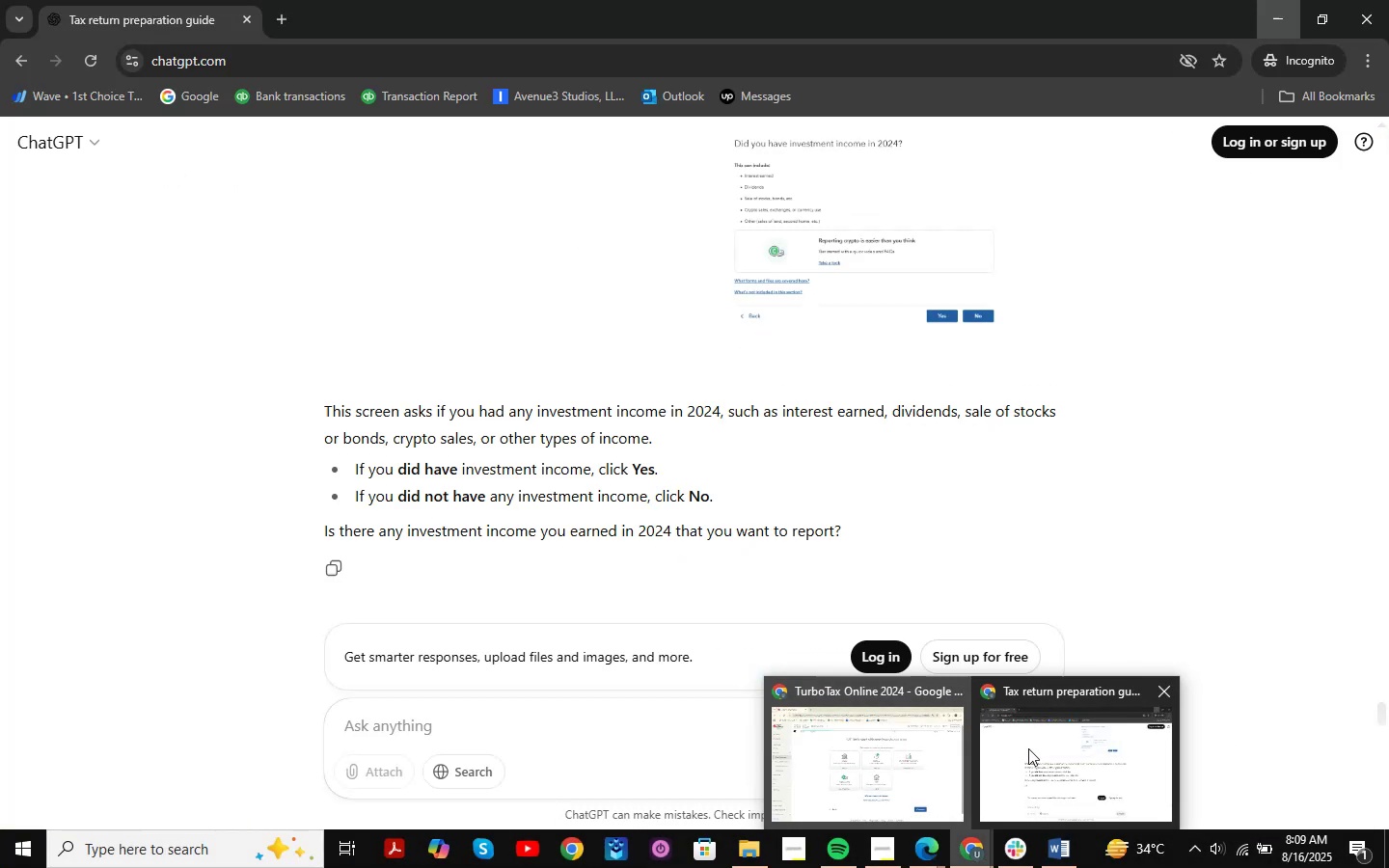 
left_click([1077, 751])
 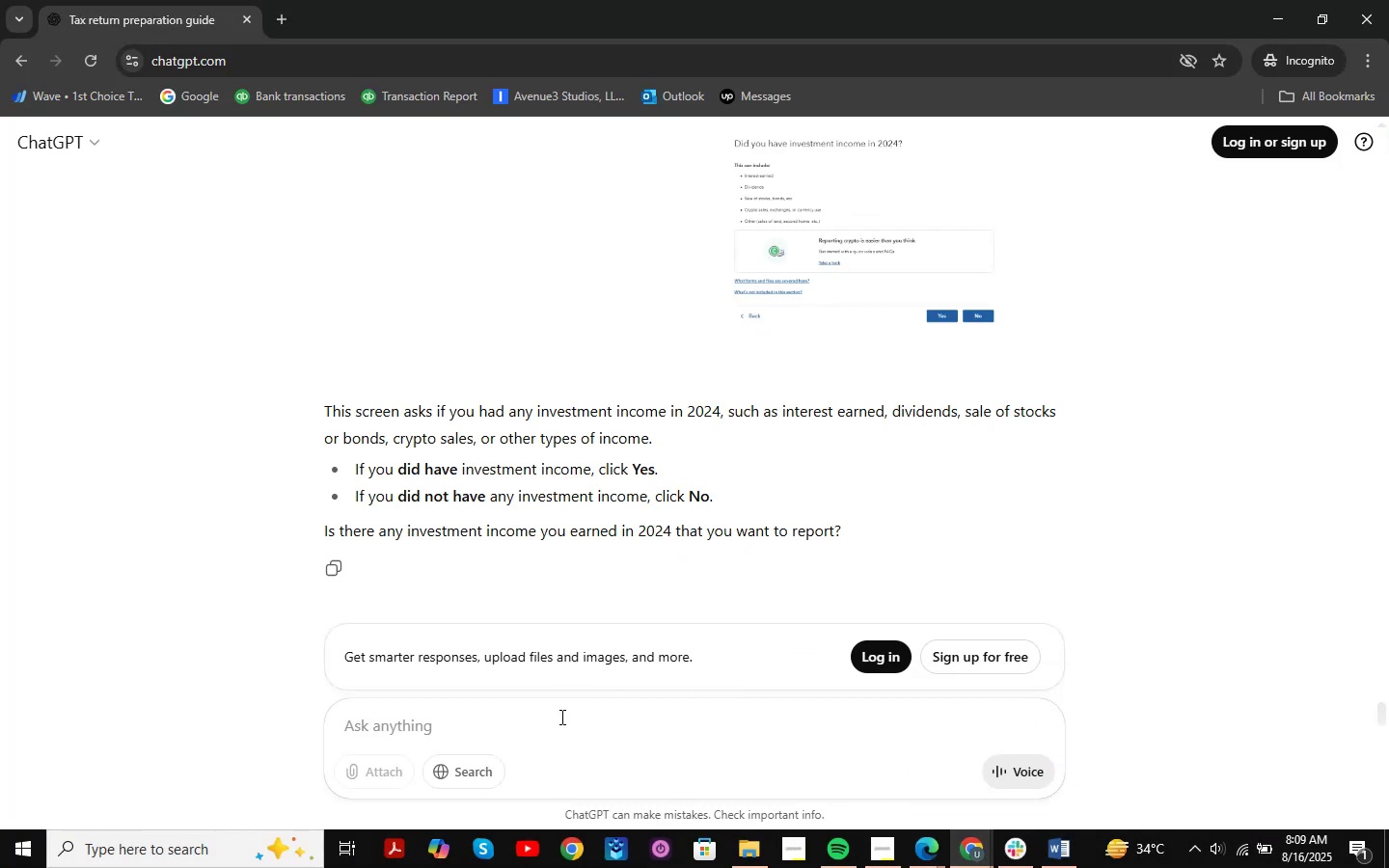 
left_click([558, 715])
 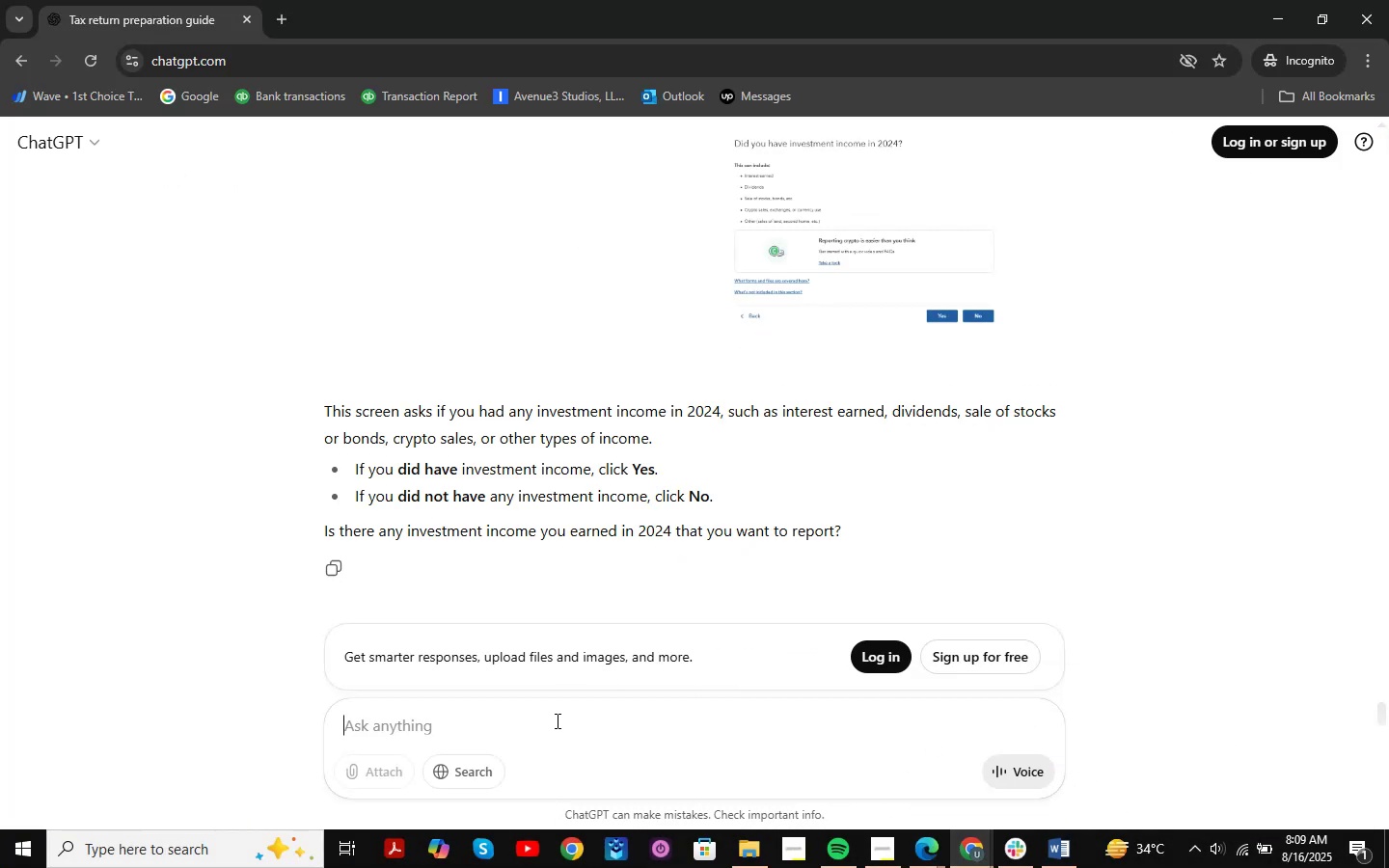 
key(Control+V)
 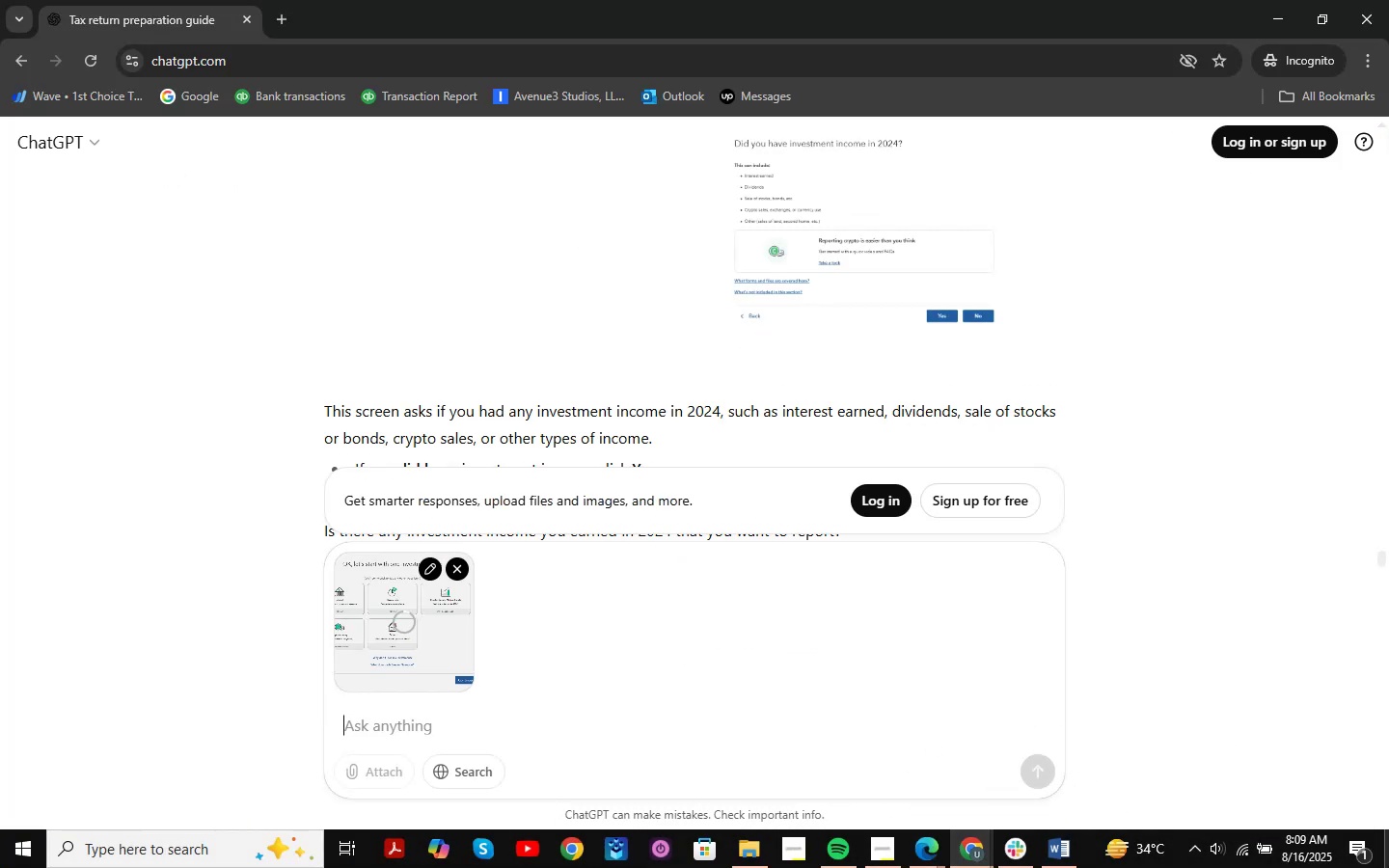 
type(which should u sekec)
 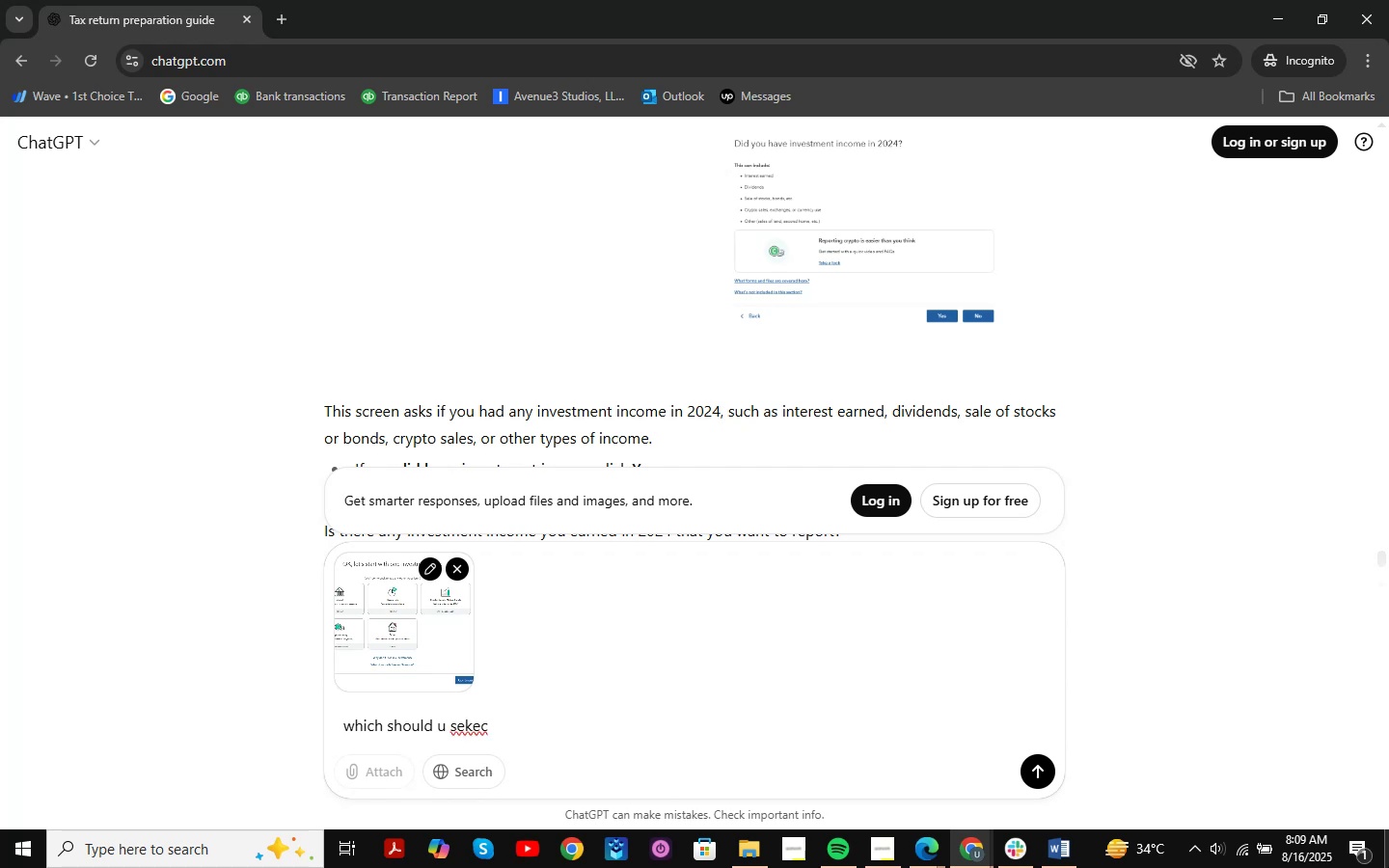 
hold_key(key=Backspace, duration=0.75)
 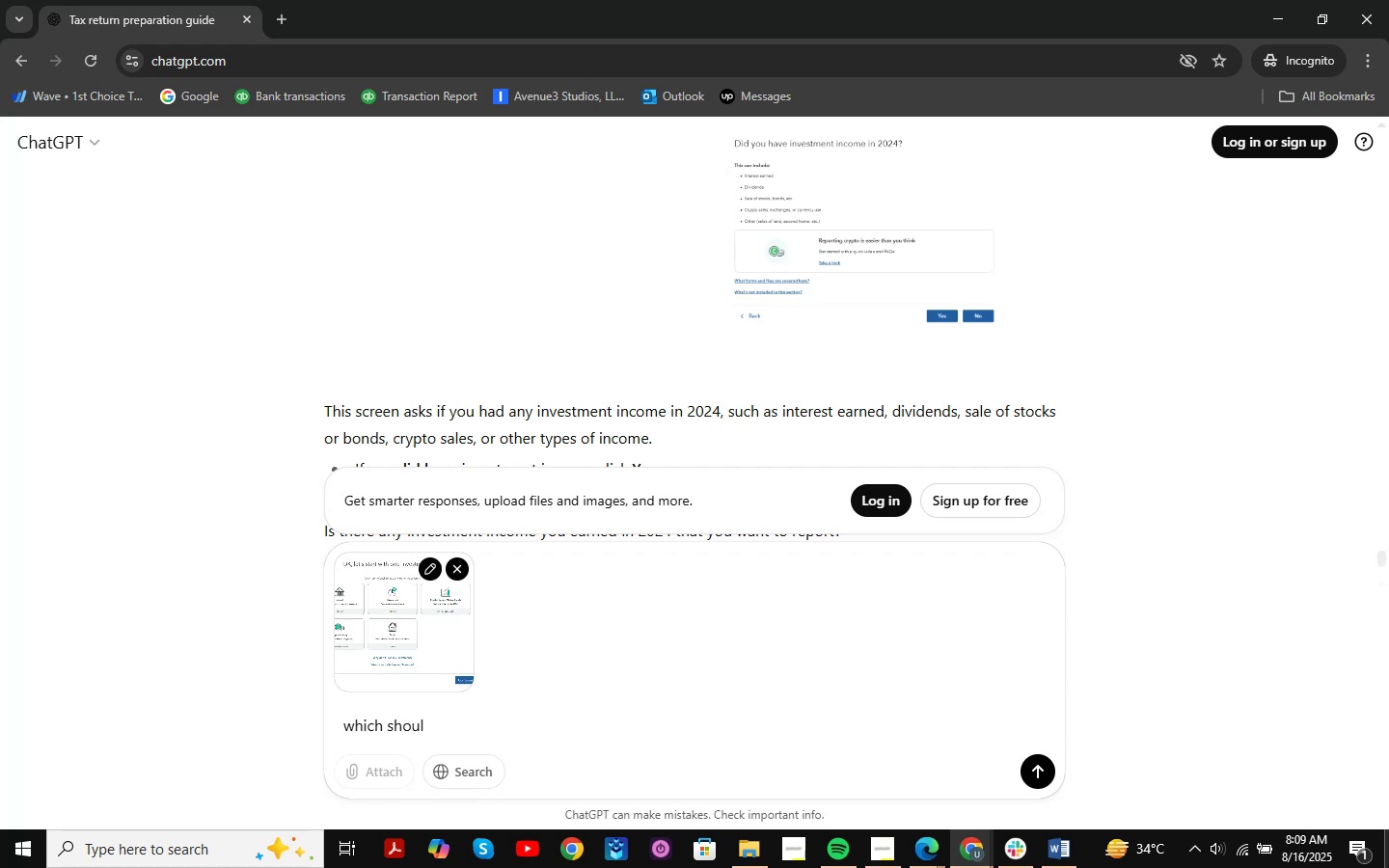 
type(f )
key(Backspace)
key(Backspace)
type(d i see)
key(Backspace)
type(lect bs)
key(Backspace)
type(ased on the above information )
key(Backspace)
type(?)
 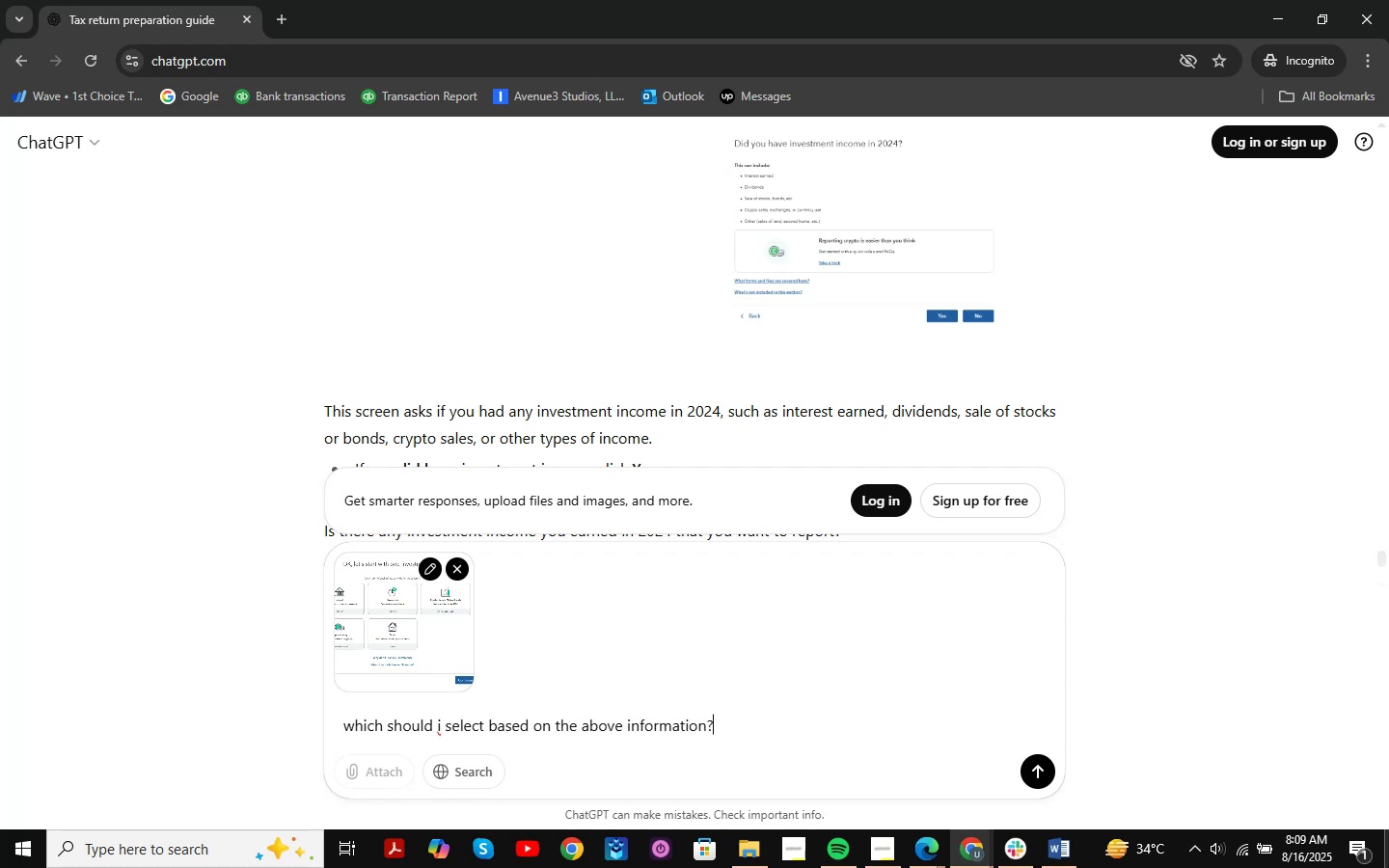 
key(Enter)
 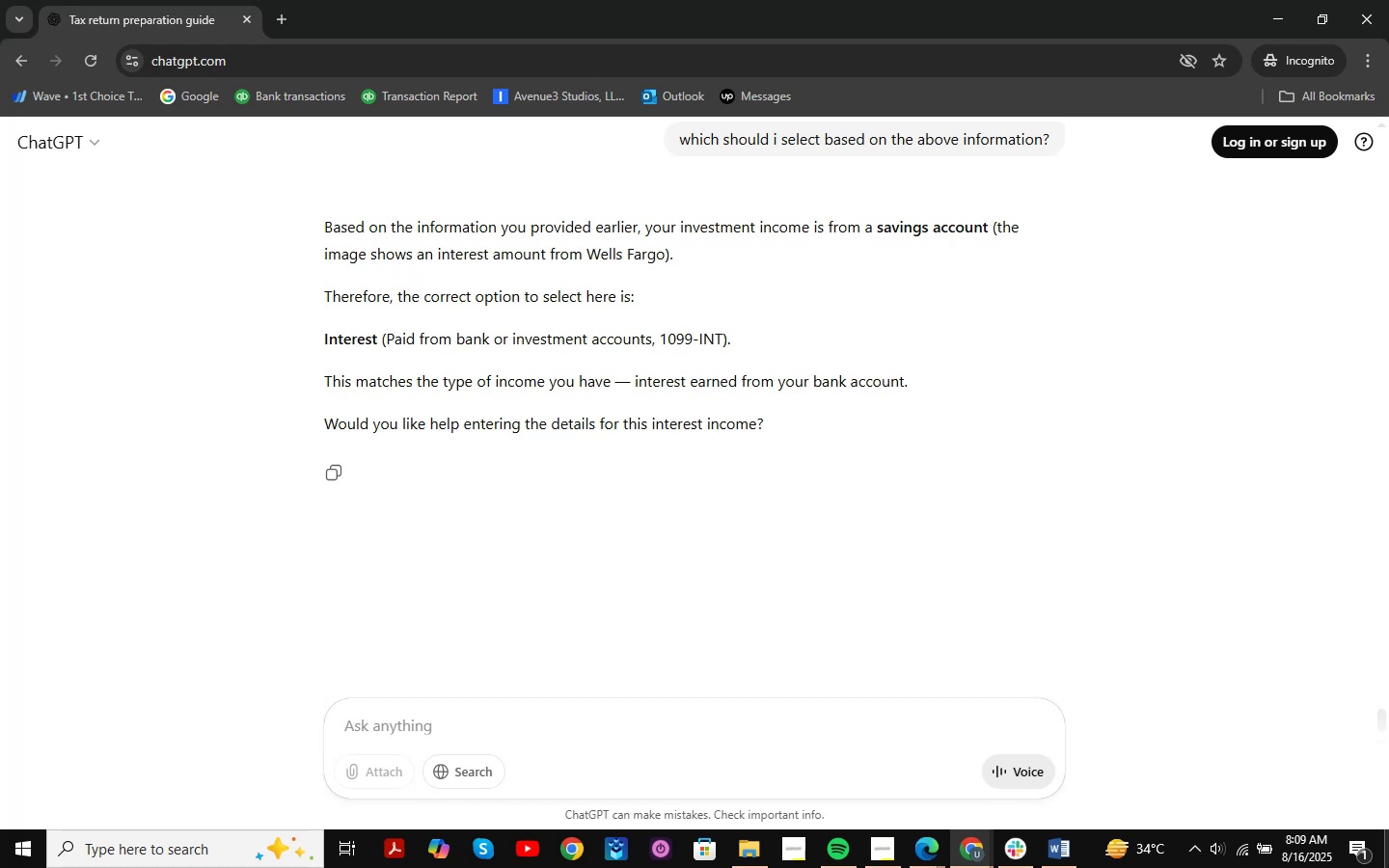 
wait(12.27)
 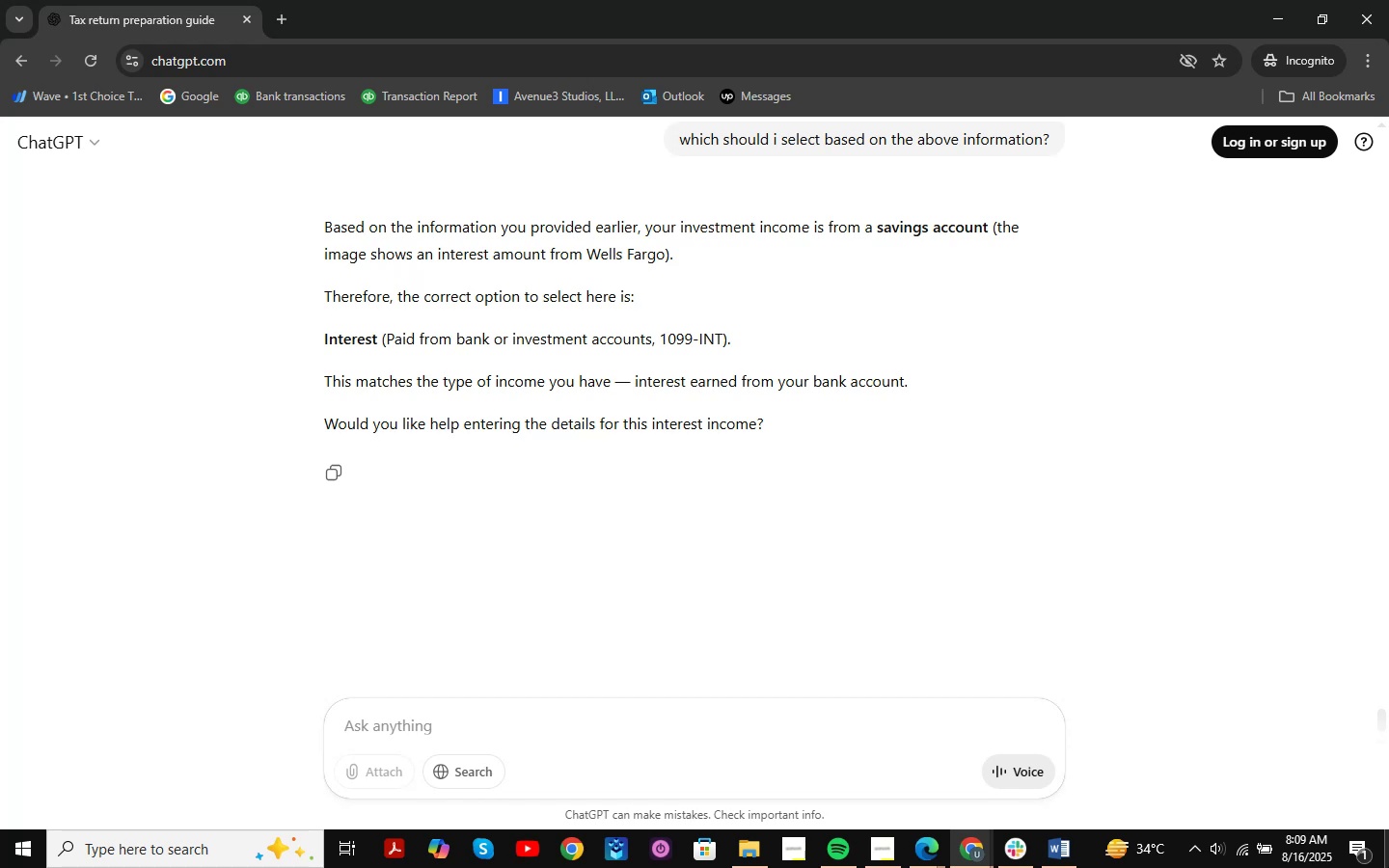 
scroll: coordinate [647, 414], scroll_direction: up, amount: 1.0
 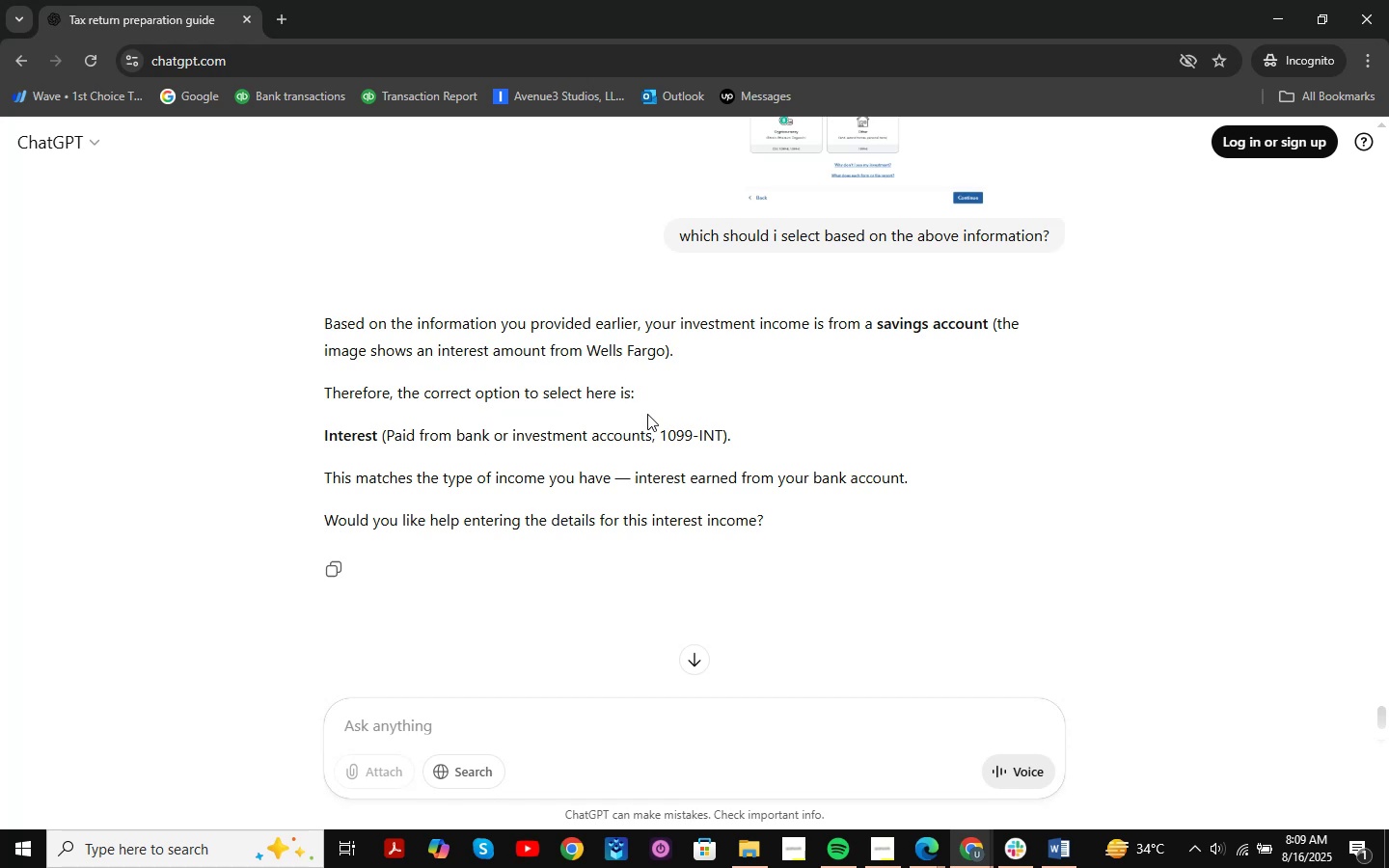 
wait(11.78)
 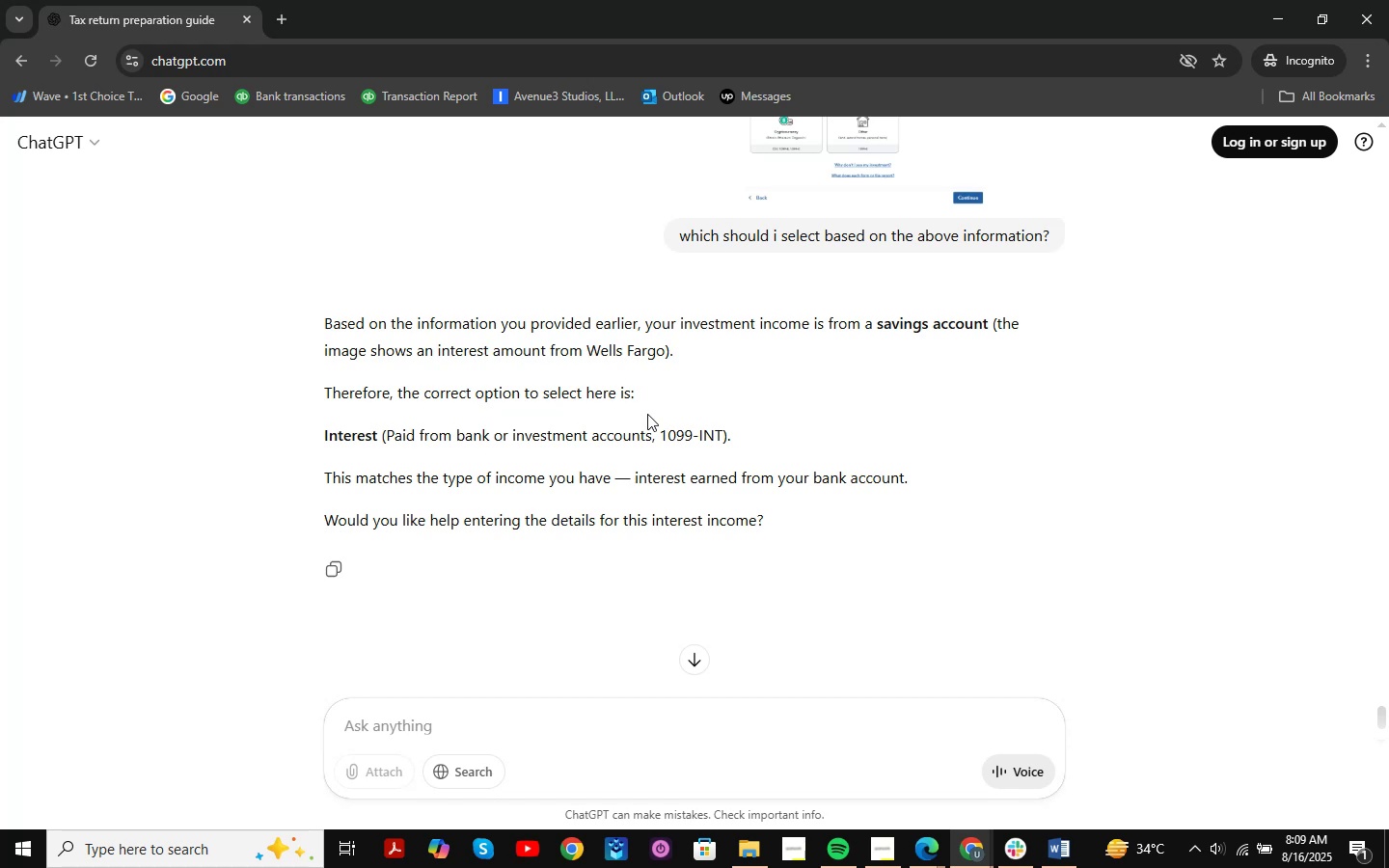 
left_click_drag(start_coordinate=[412, 433], to_coordinate=[694, 447])
 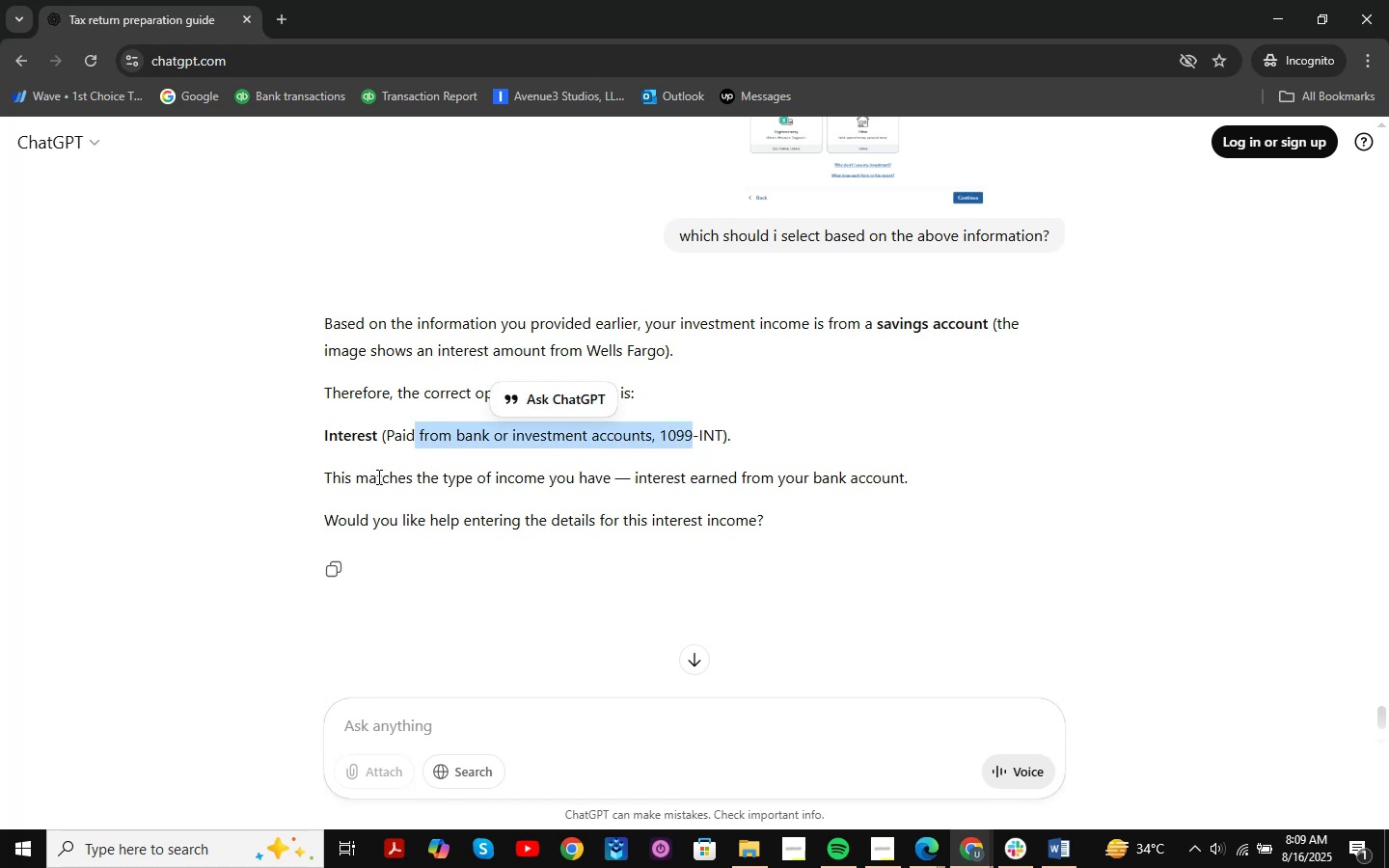 
left_click_drag(start_coordinate=[374, 474], to_coordinate=[1082, 485])
 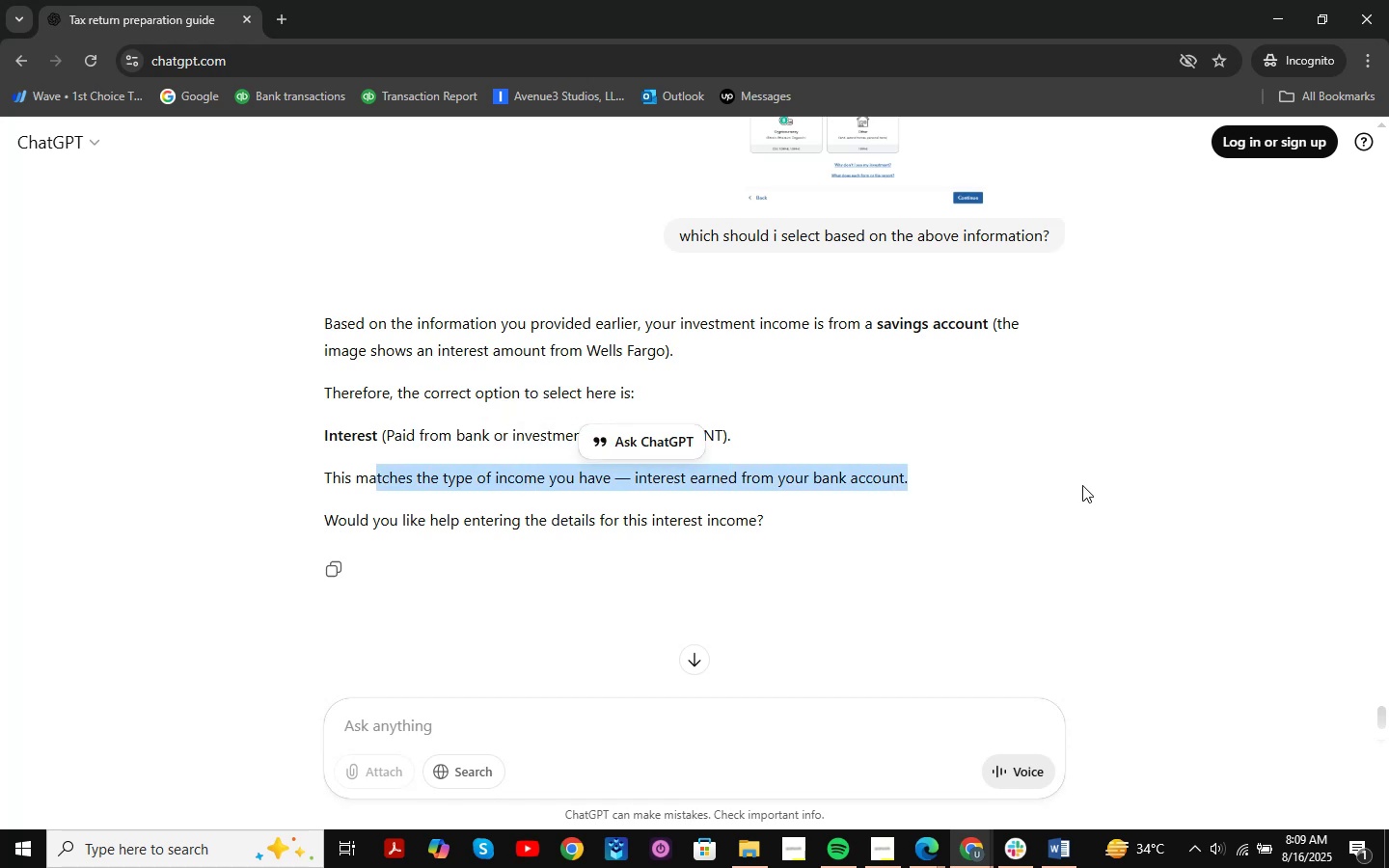 
left_click([1082, 485])
 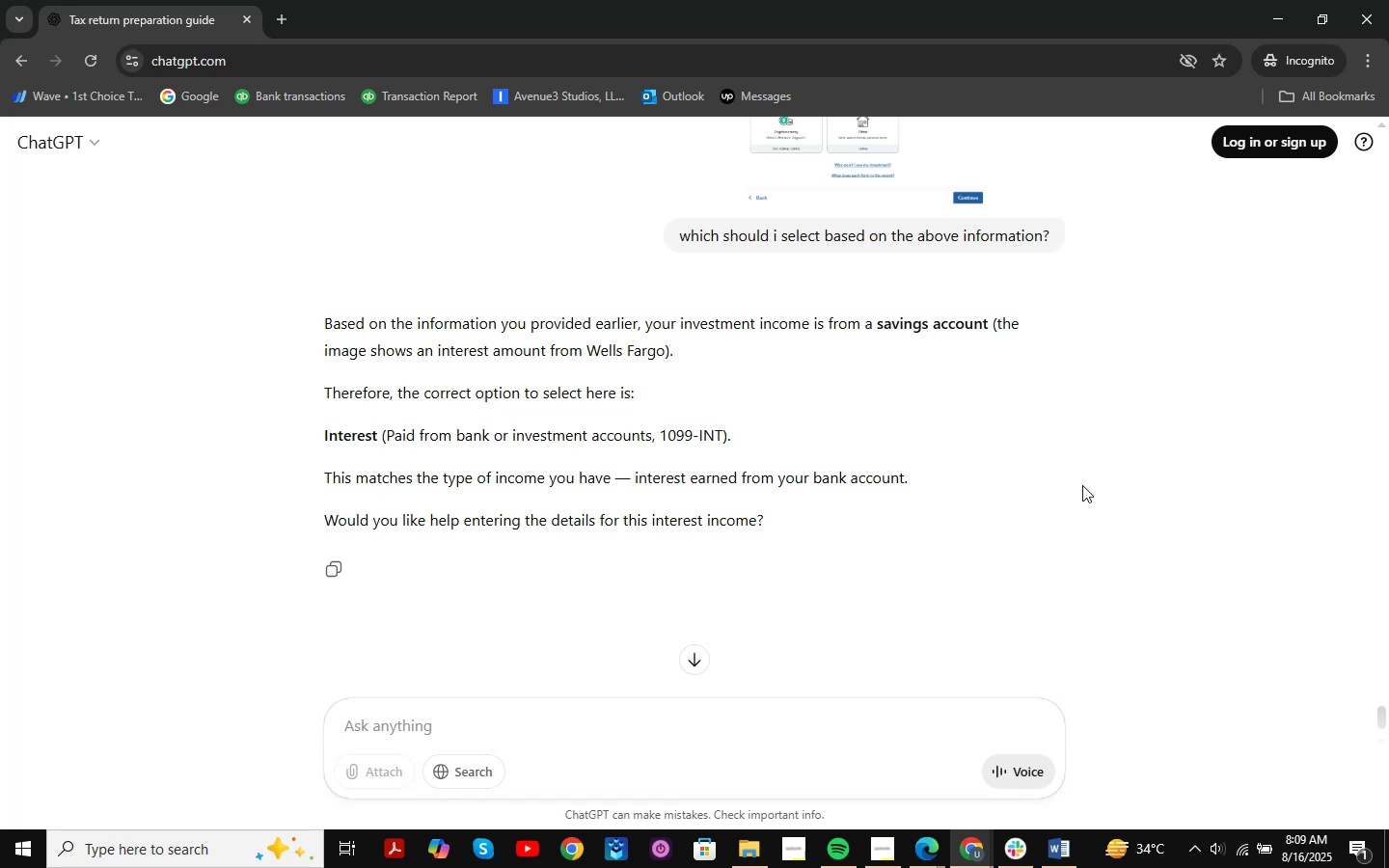 
wait(8.42)
 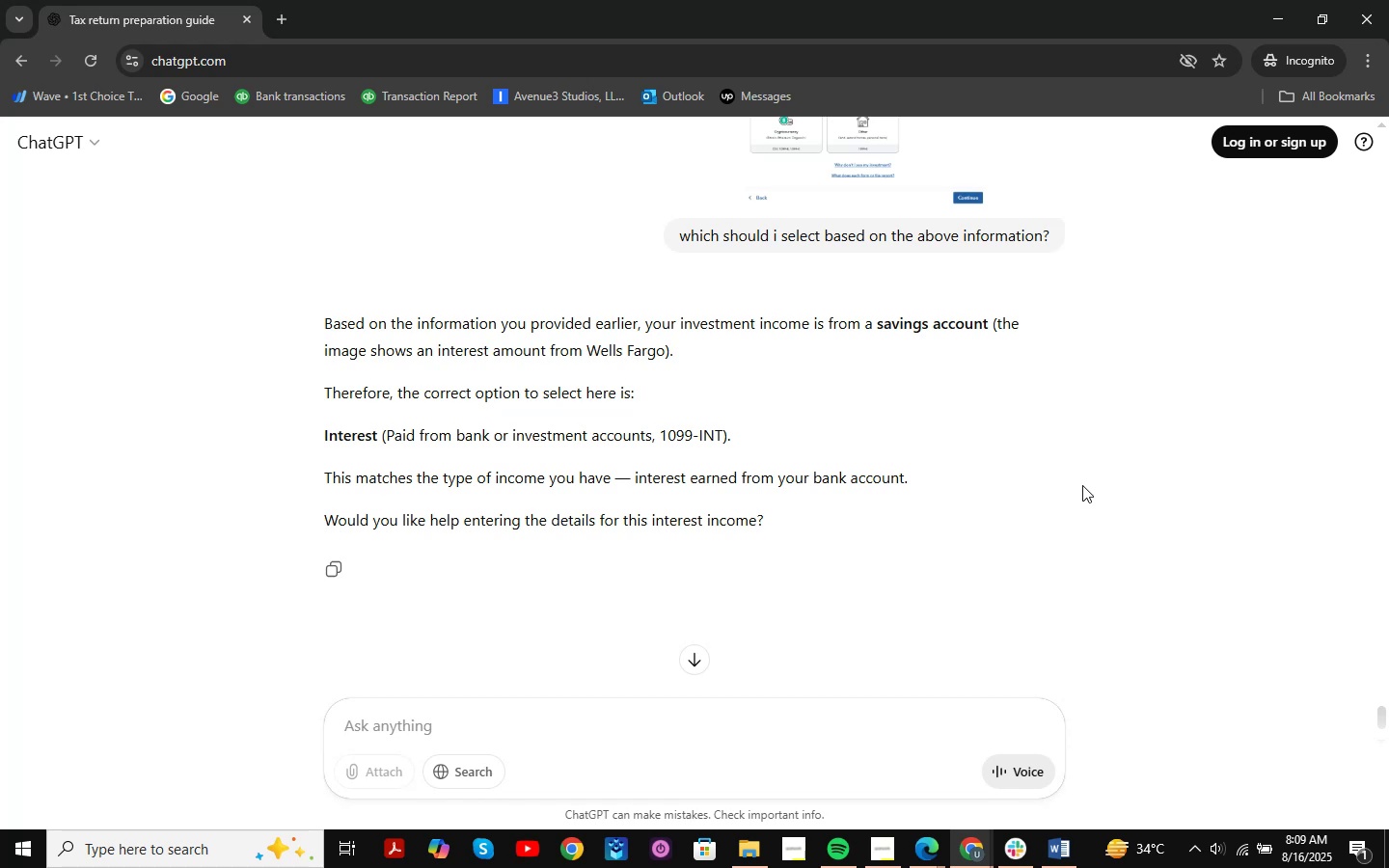 
left_click([930, 853])
 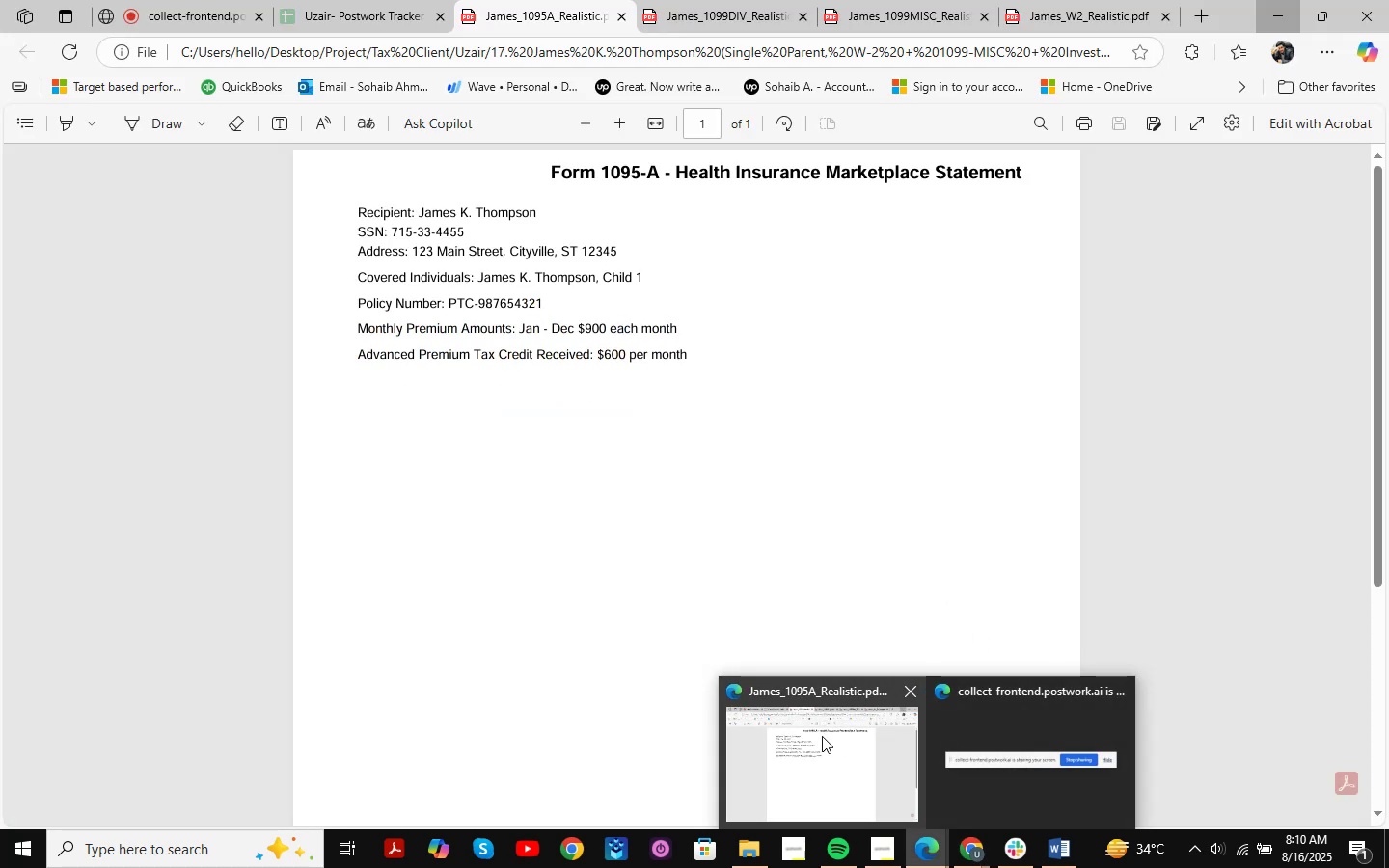 
left_click([822, 736])
 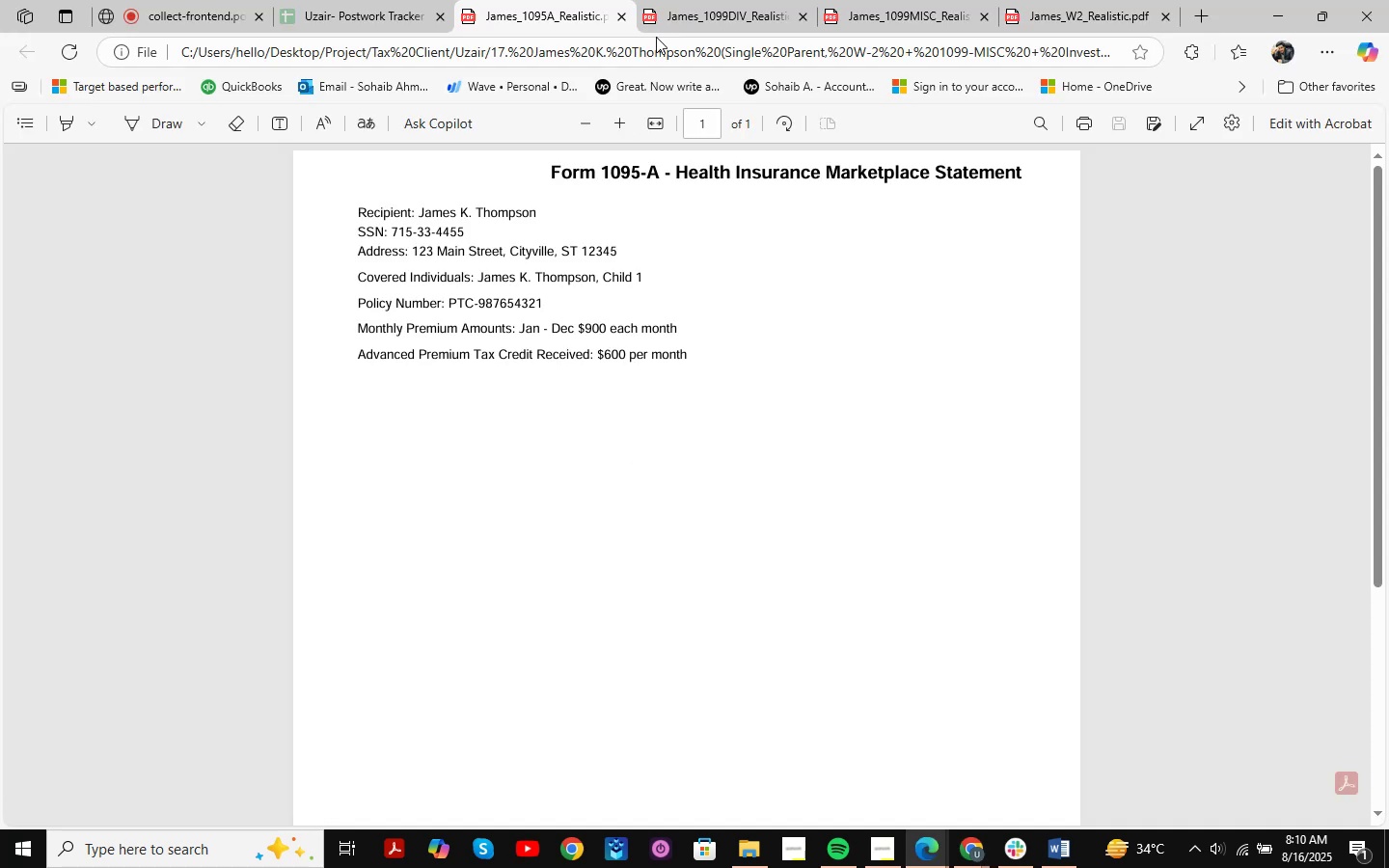 
left_click([686, 0])
 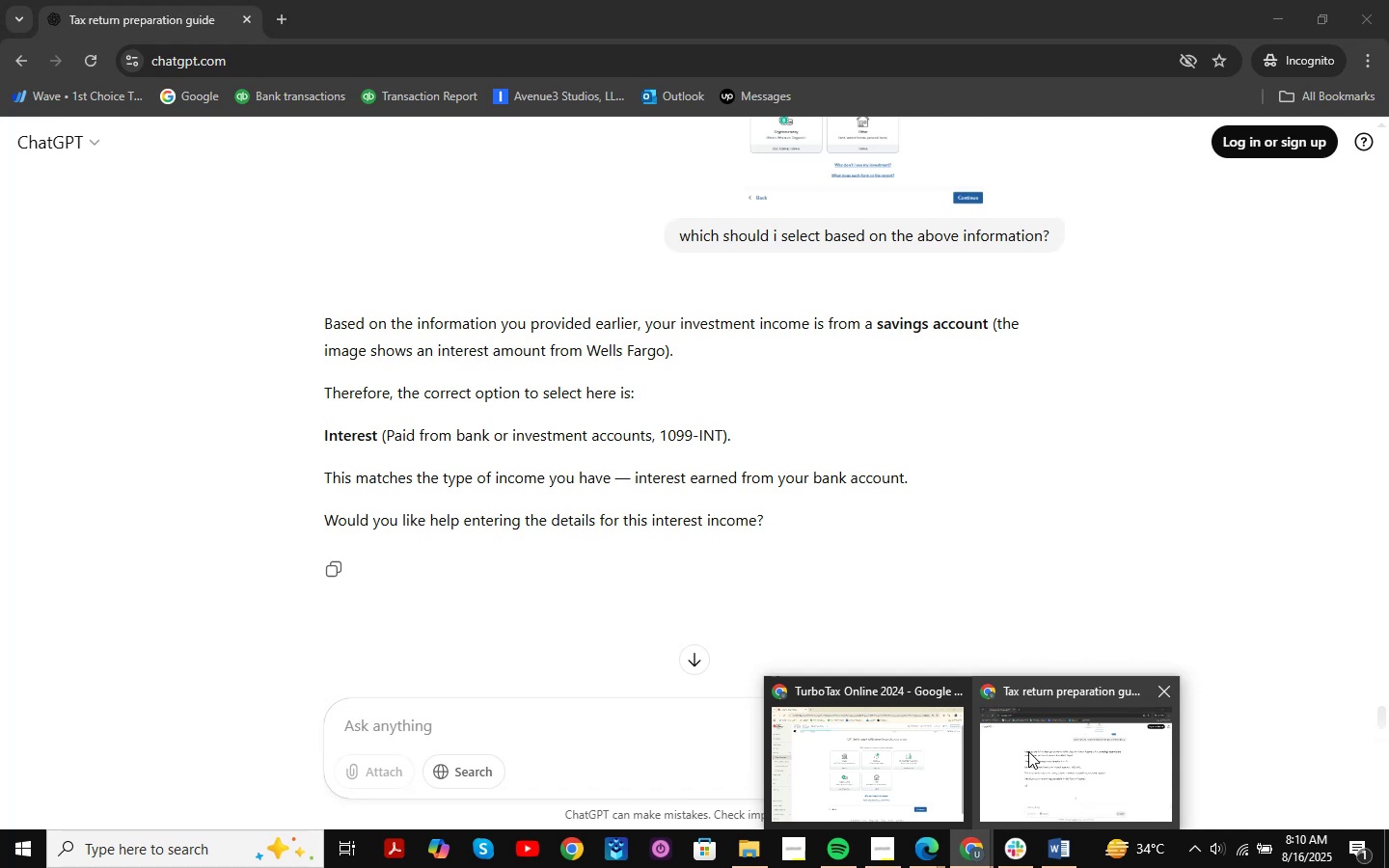 
wait(16.45)
 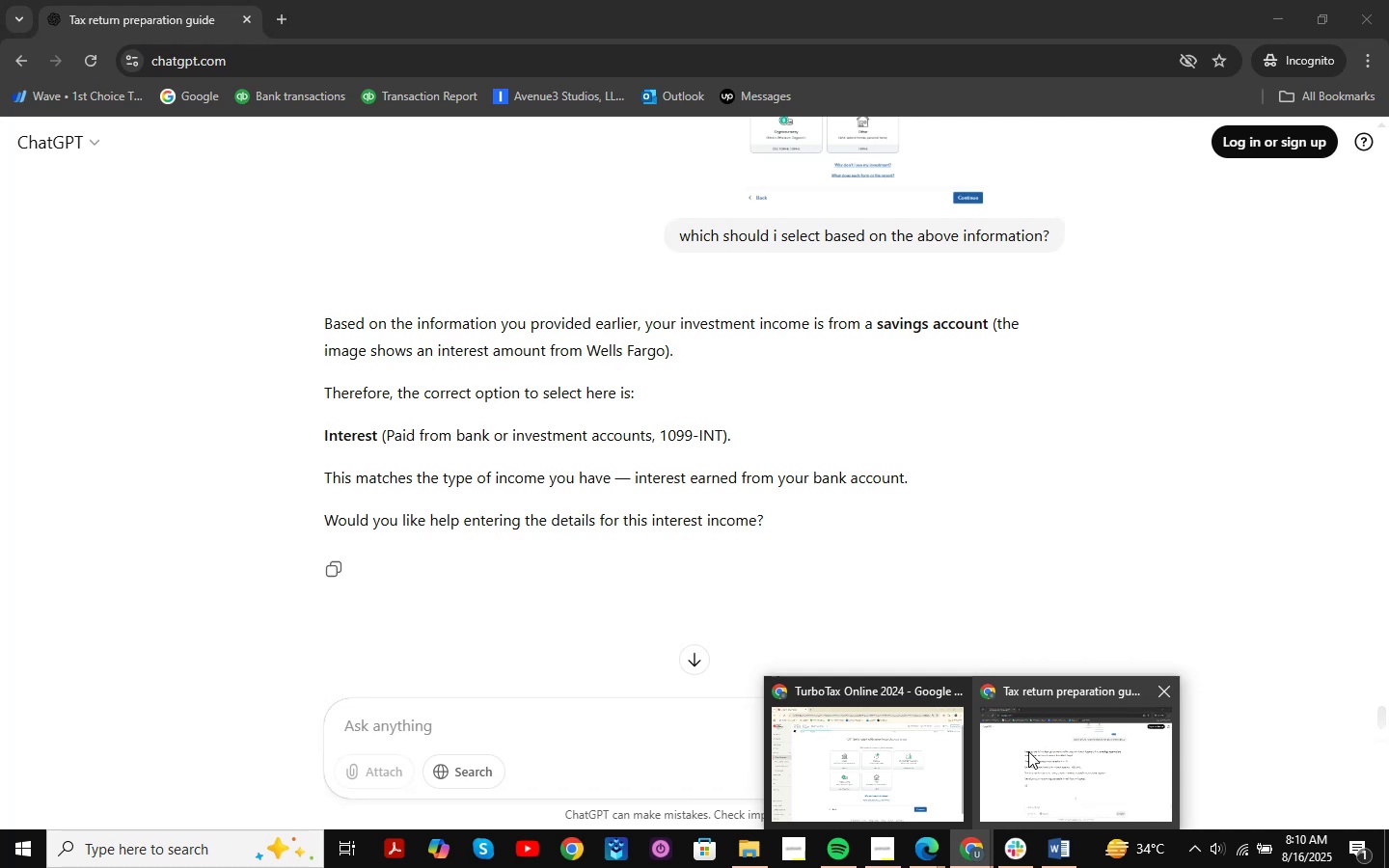 
left_click([1028, 751])
 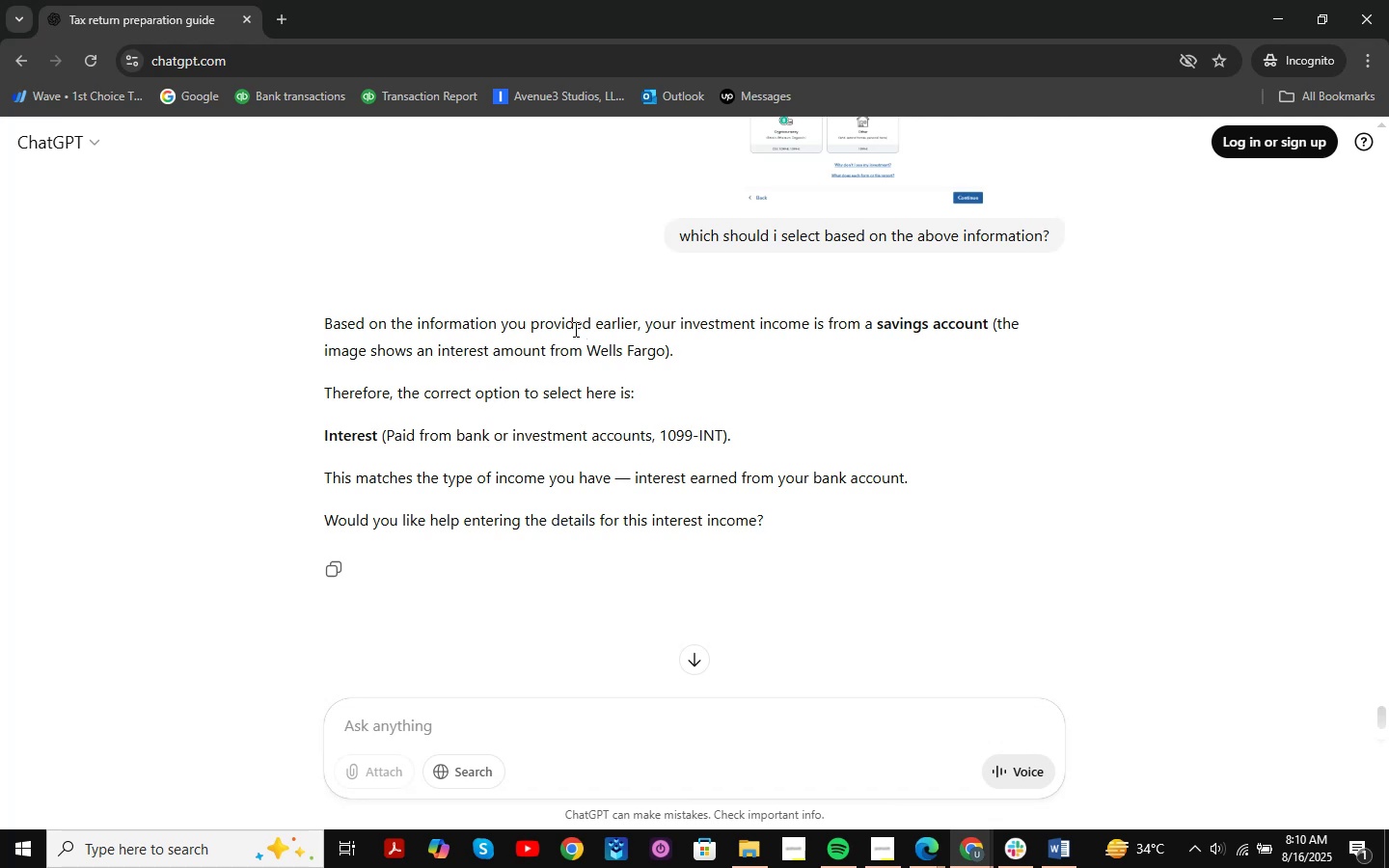 
wait(5.29)
 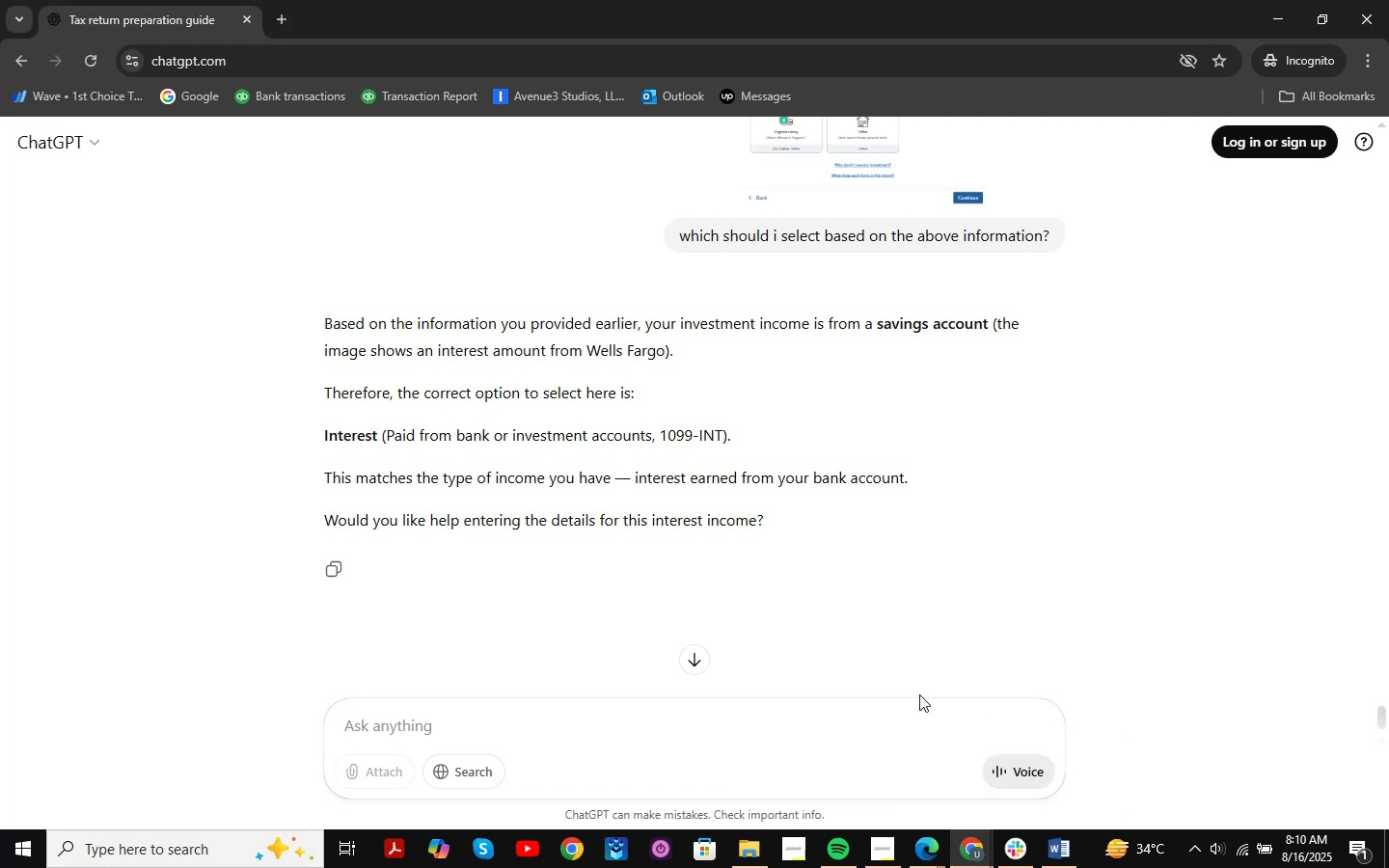 
left_click_drag(start_coordinate=[758, 319], to_coordinate=[1215, 317])
 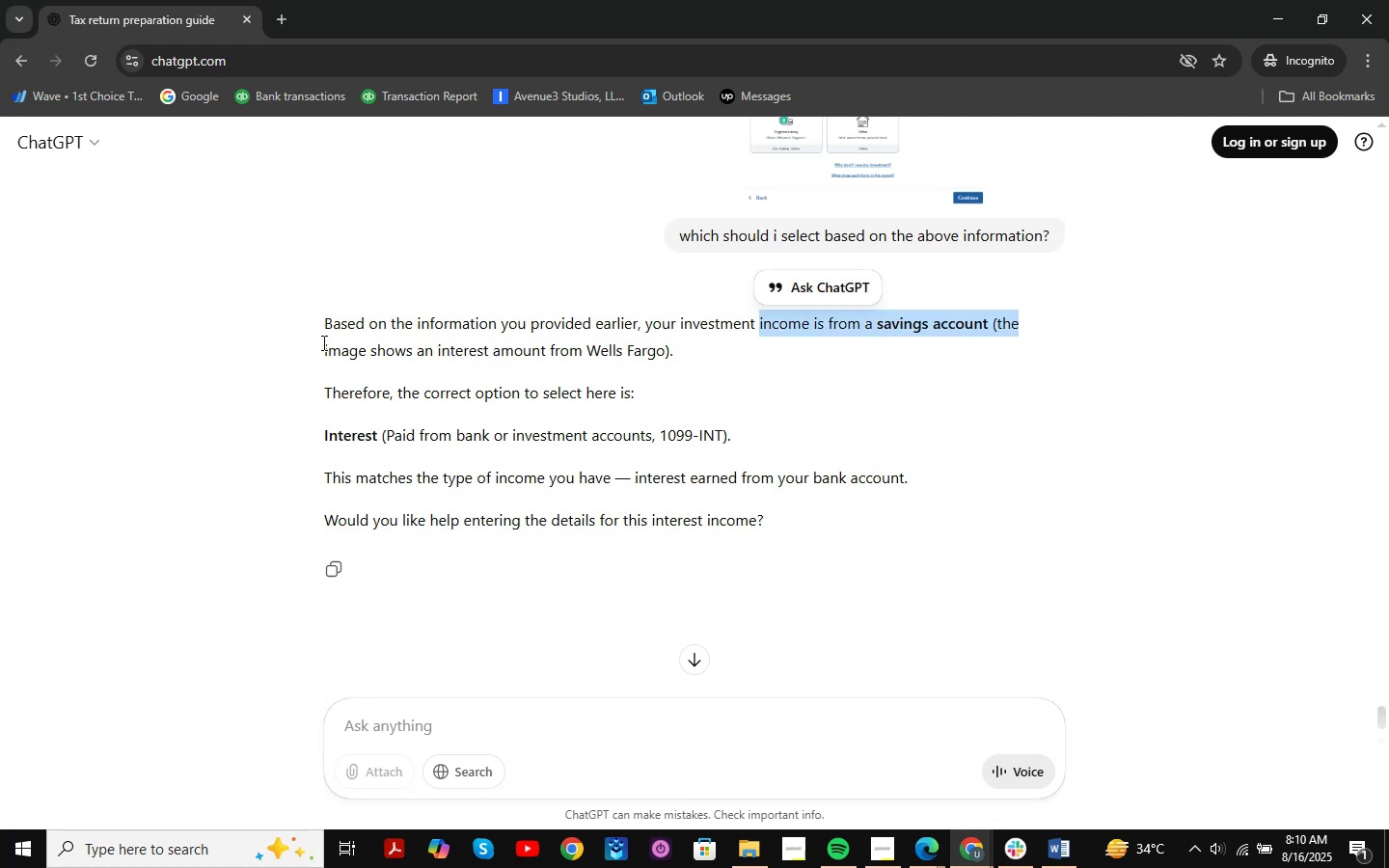 
left_click_drag(start_coordinate=[314, 352], to_coordinate=[749, 356])
 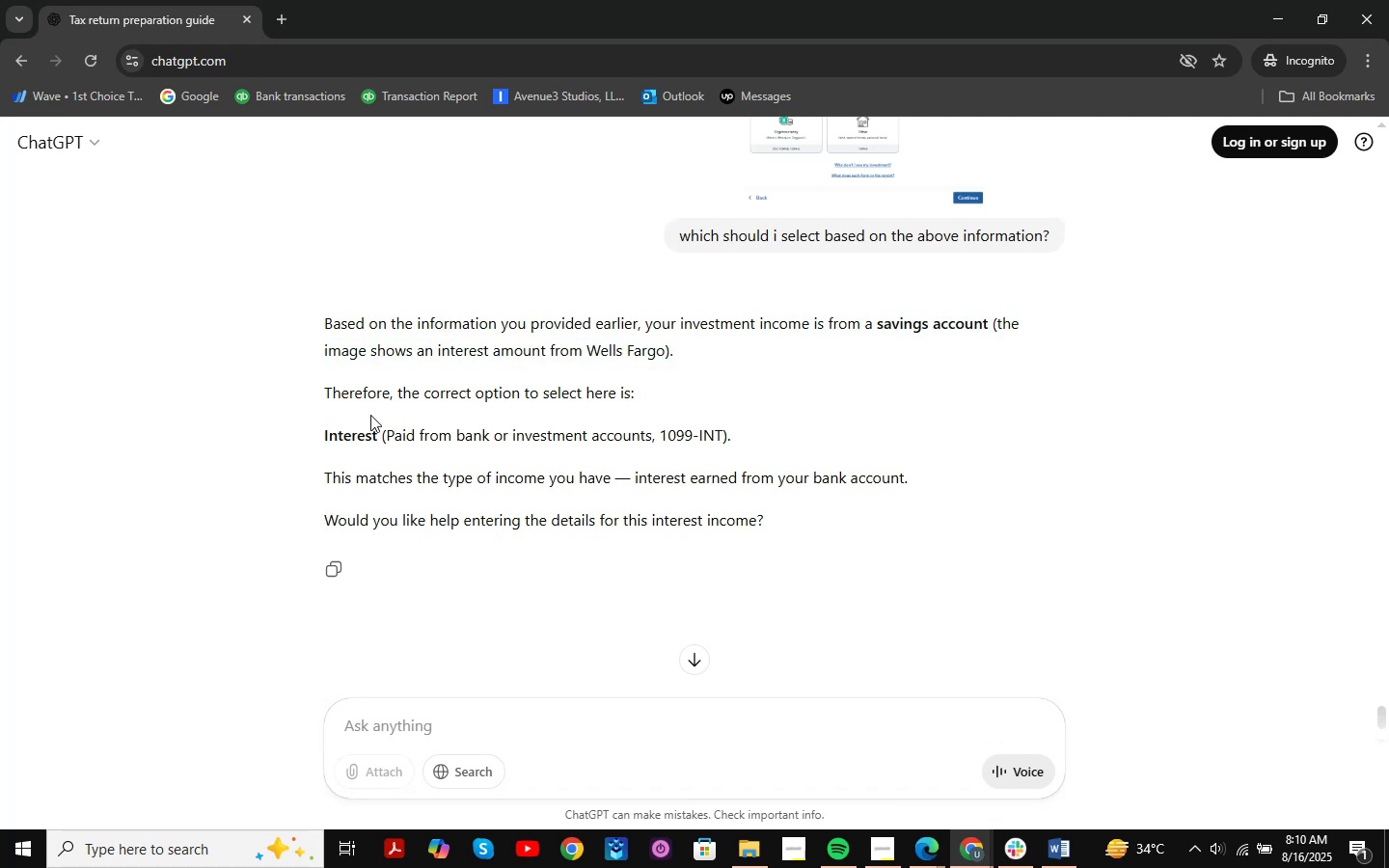 
left_click_drag(start_coordinate=[371, 394], to_coordinate=[686, 394])
 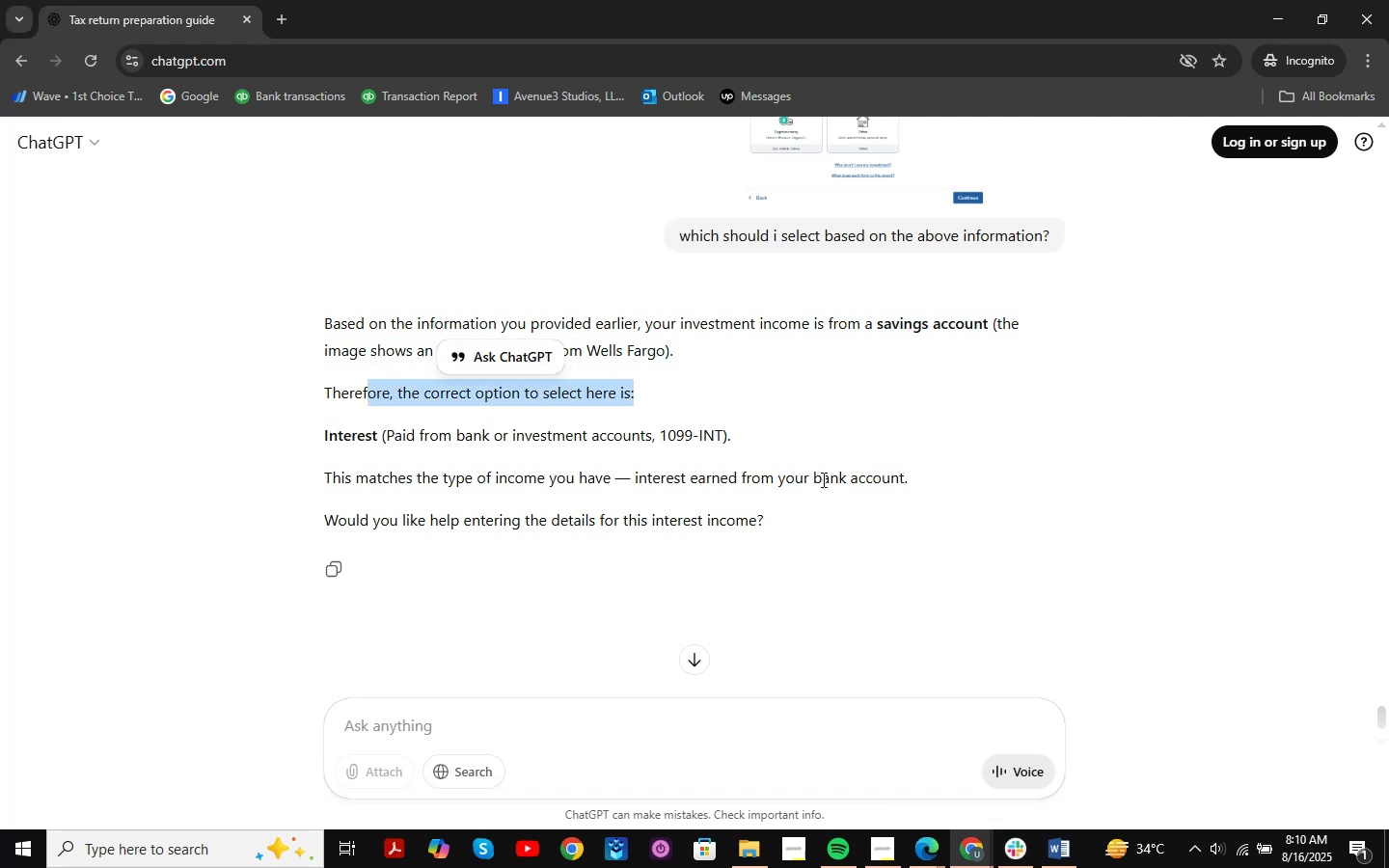 
left_click([1075, 455])
 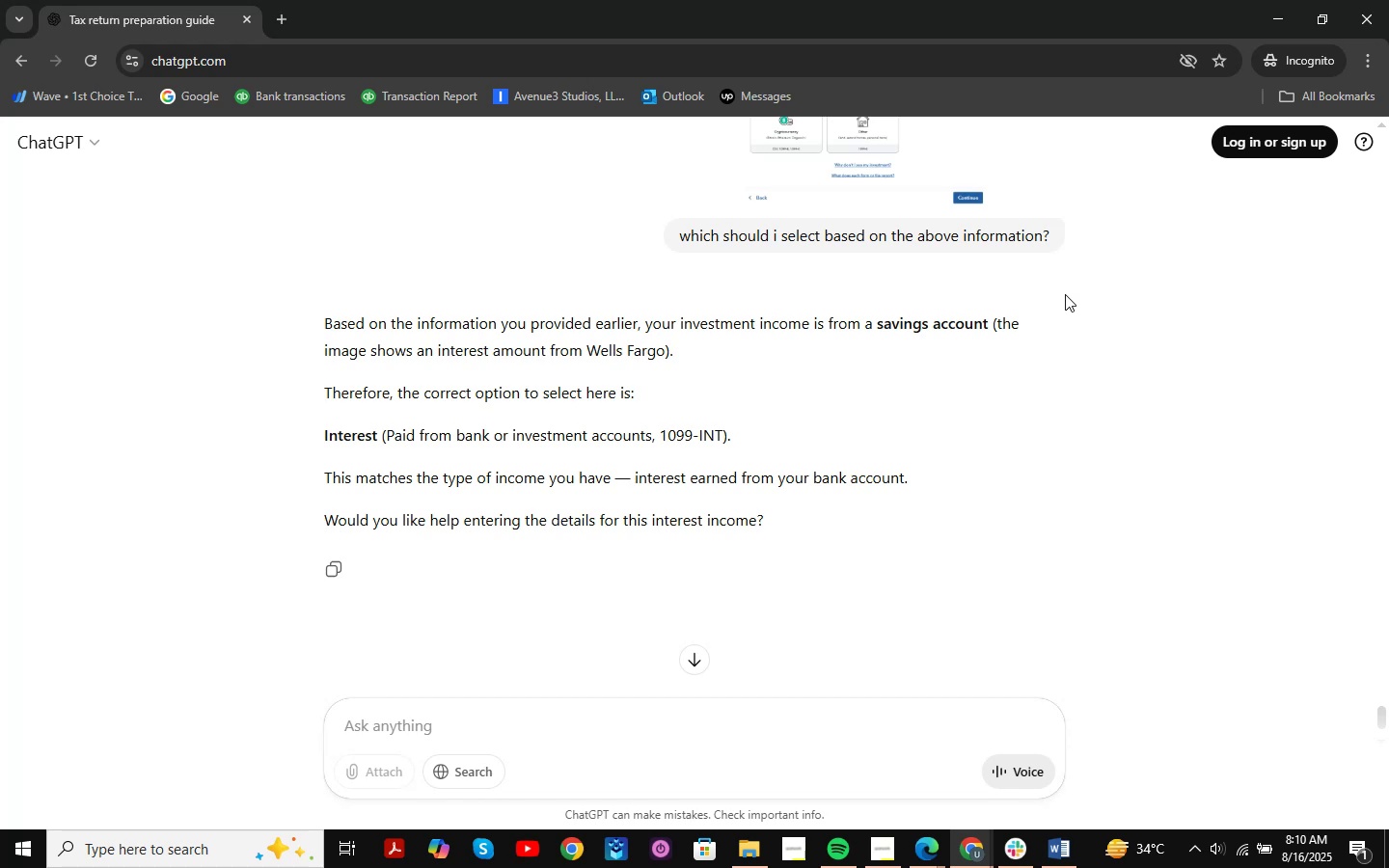 
left_click([1283, 0])
 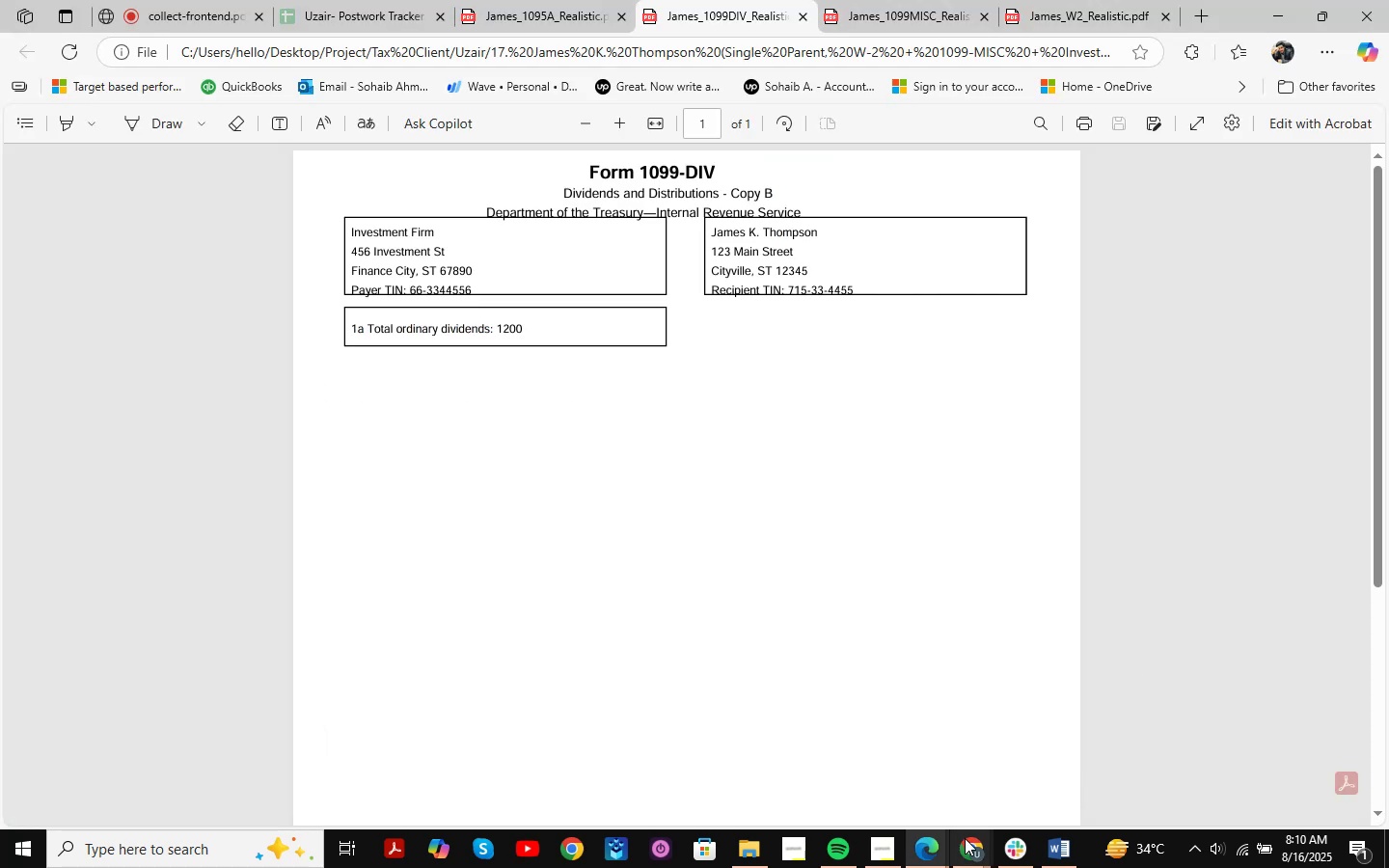 
left_click([936, 854])
 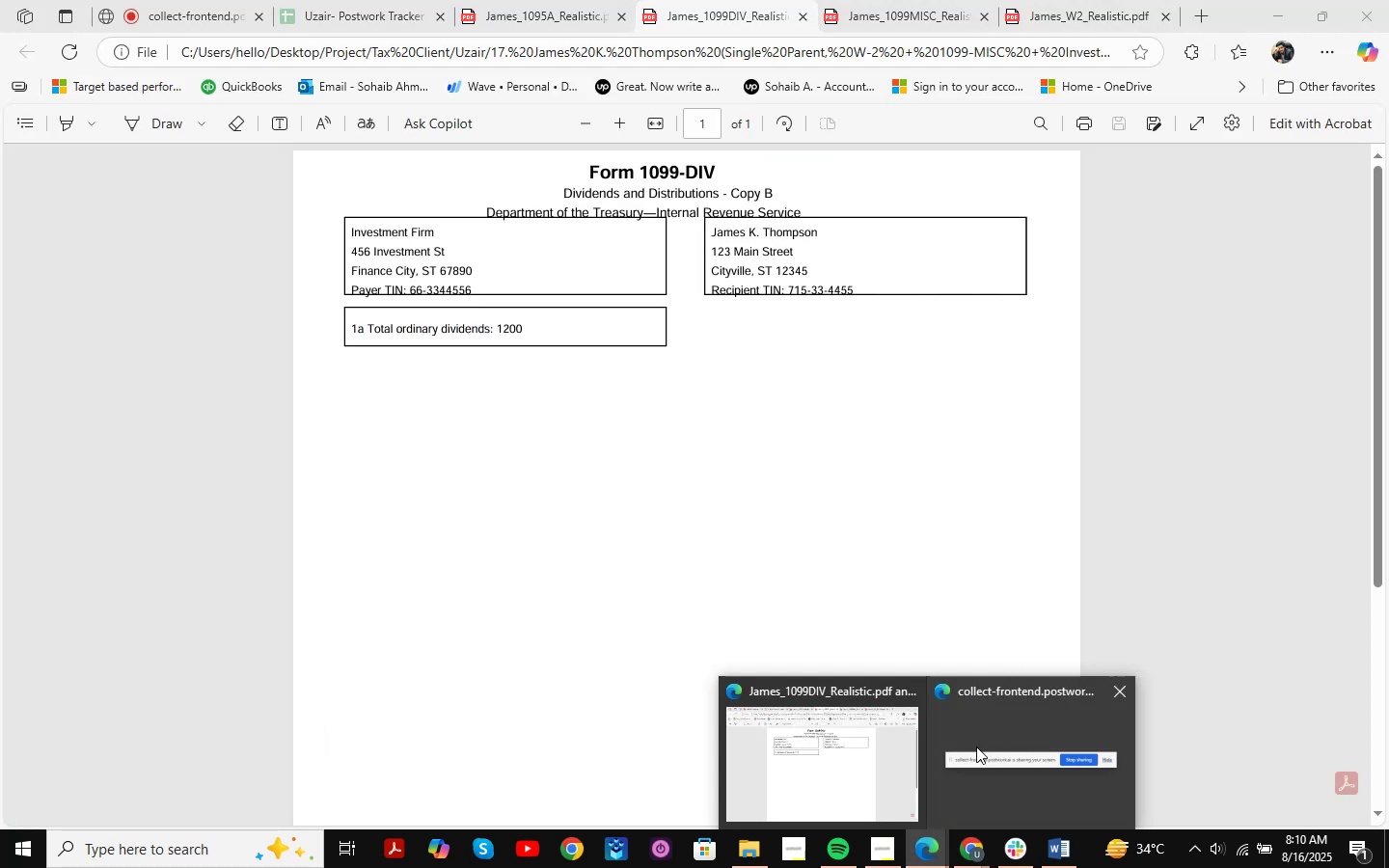 
mouse_move([866, 710])
 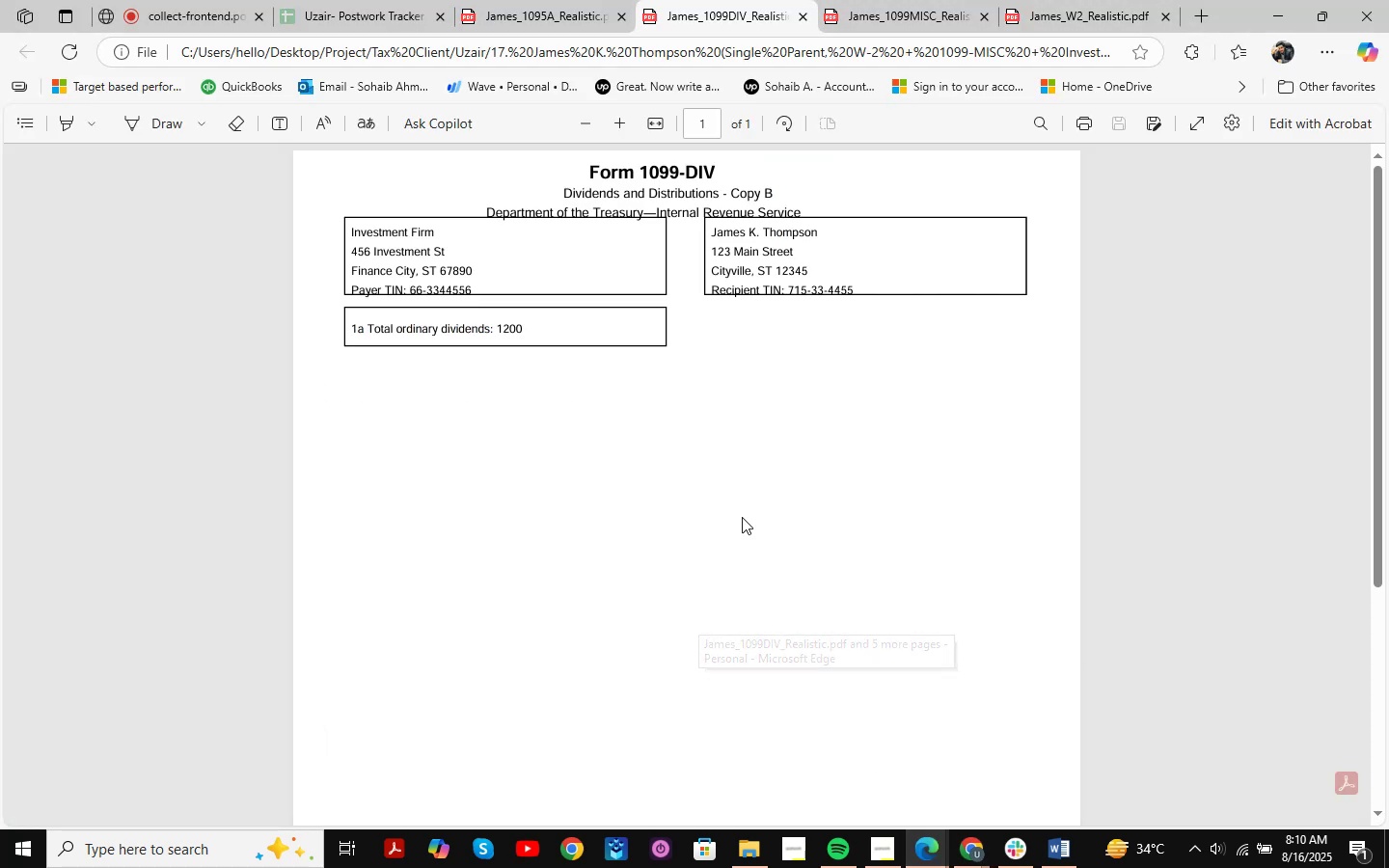 
double_click([742, 517])
 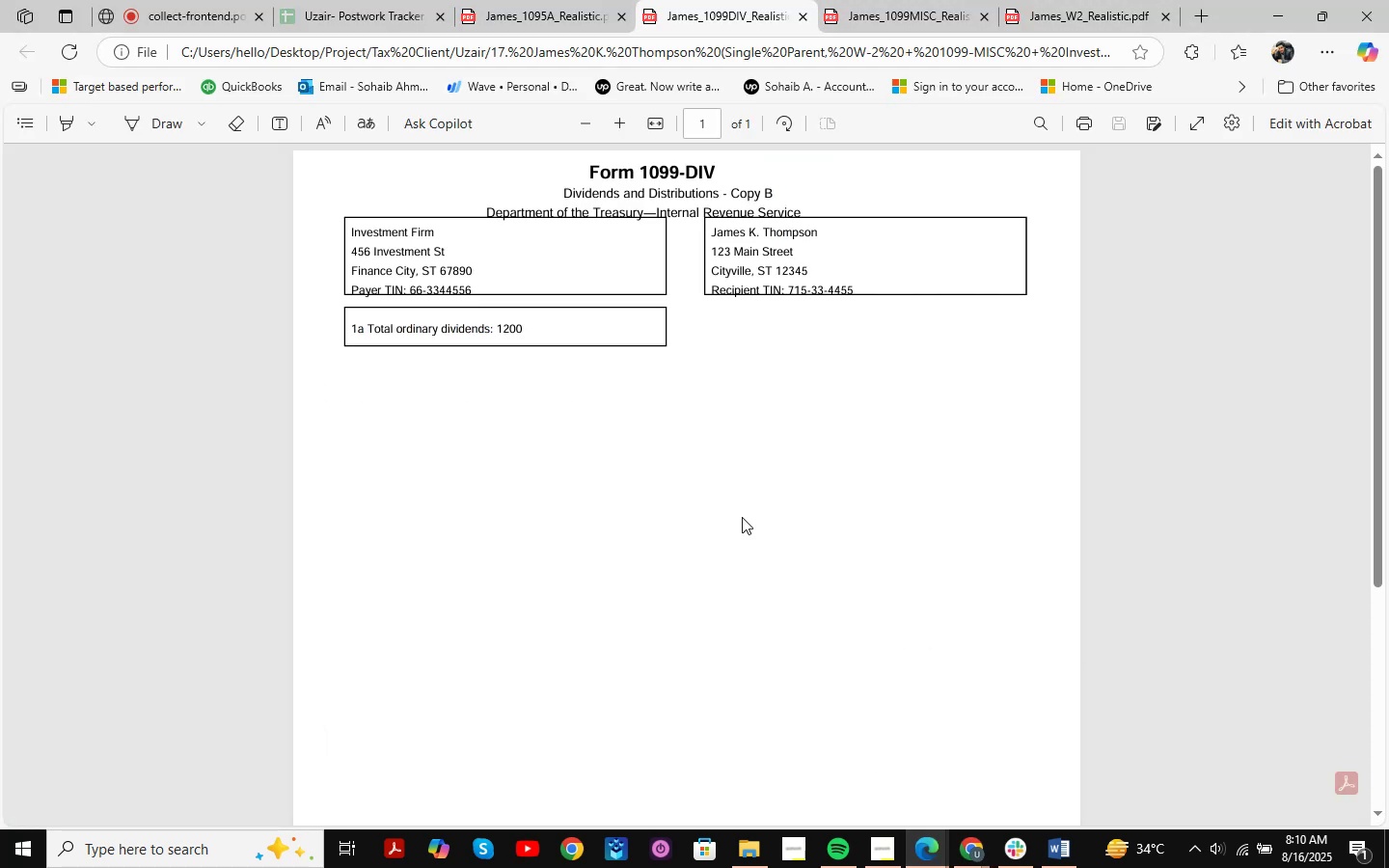 
key(Meta+MetaLeft)
 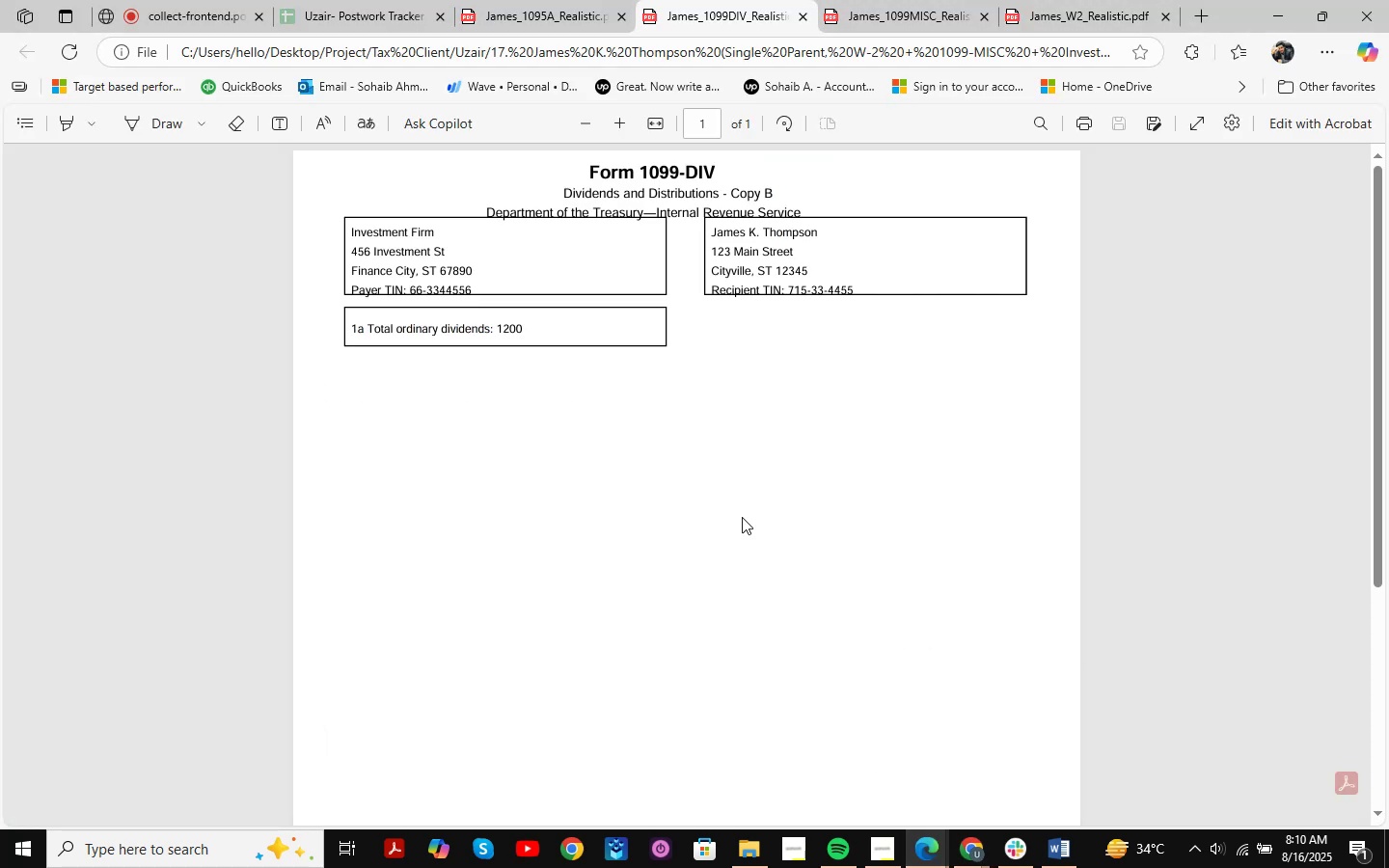 
key(Meta+Shift+ShiftLeft)
 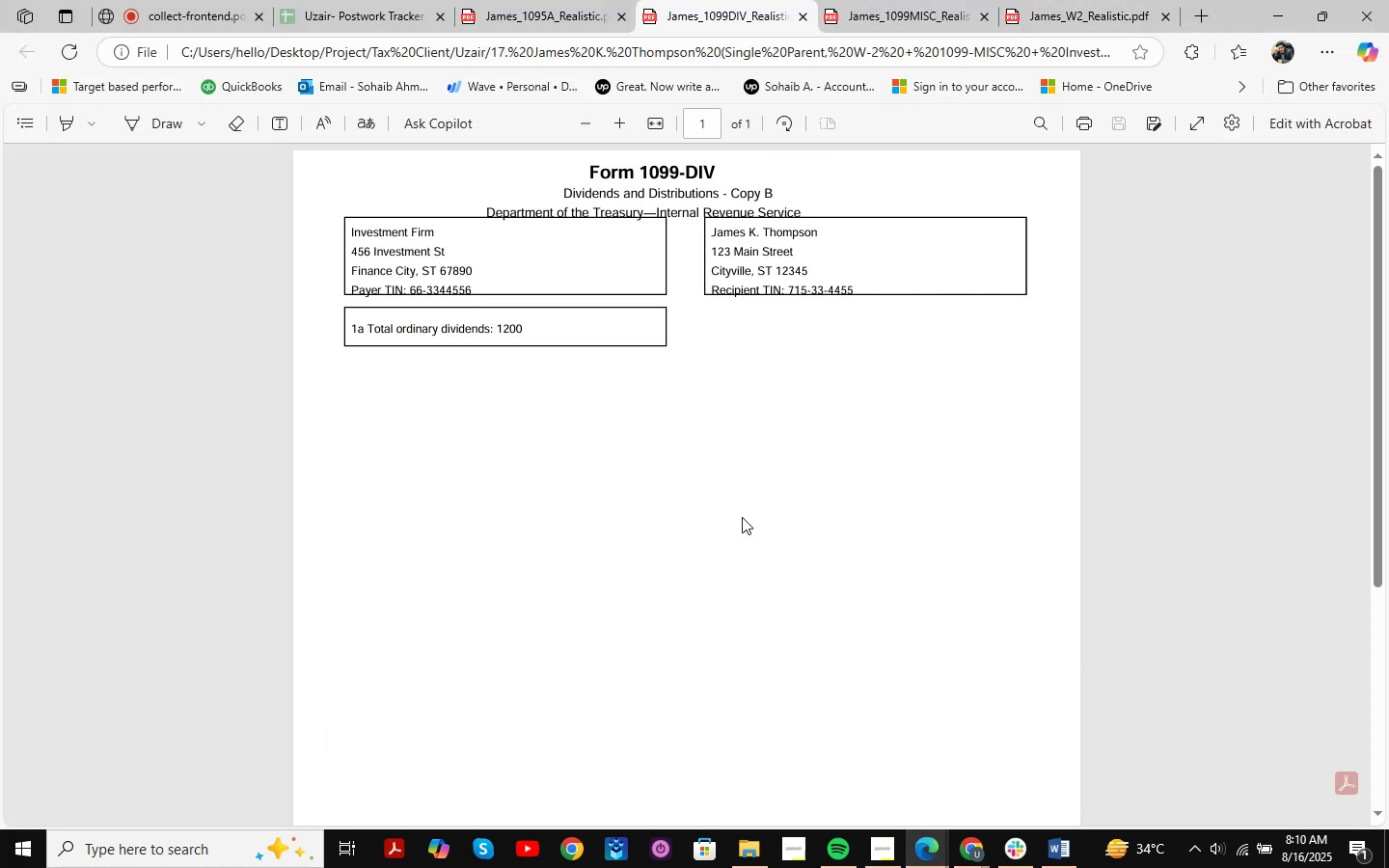 
key(Meta+Shift+S)
 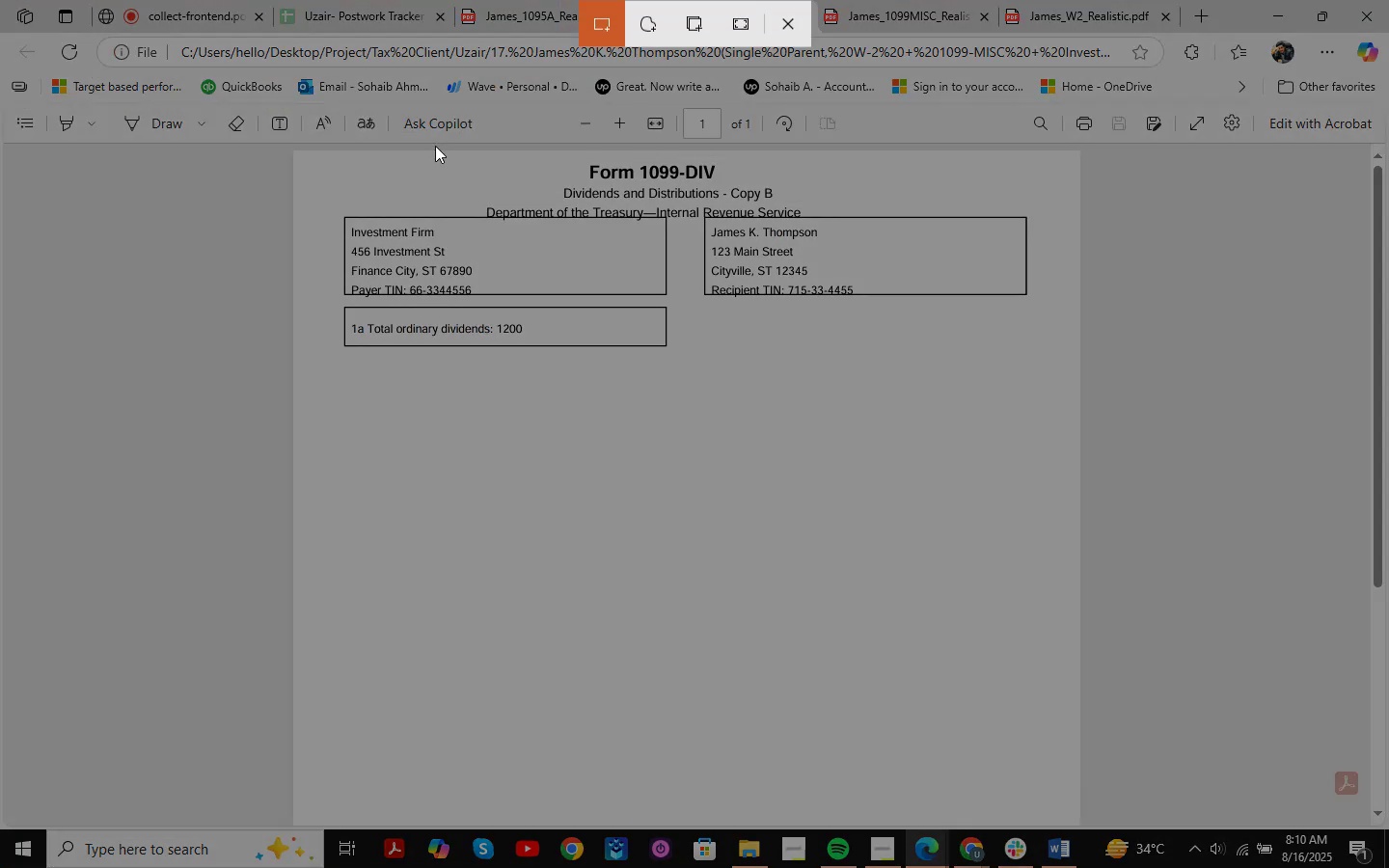 
left_click_drag(start_coordinate=[313, 154], to_coordinate=[1146, 486])
 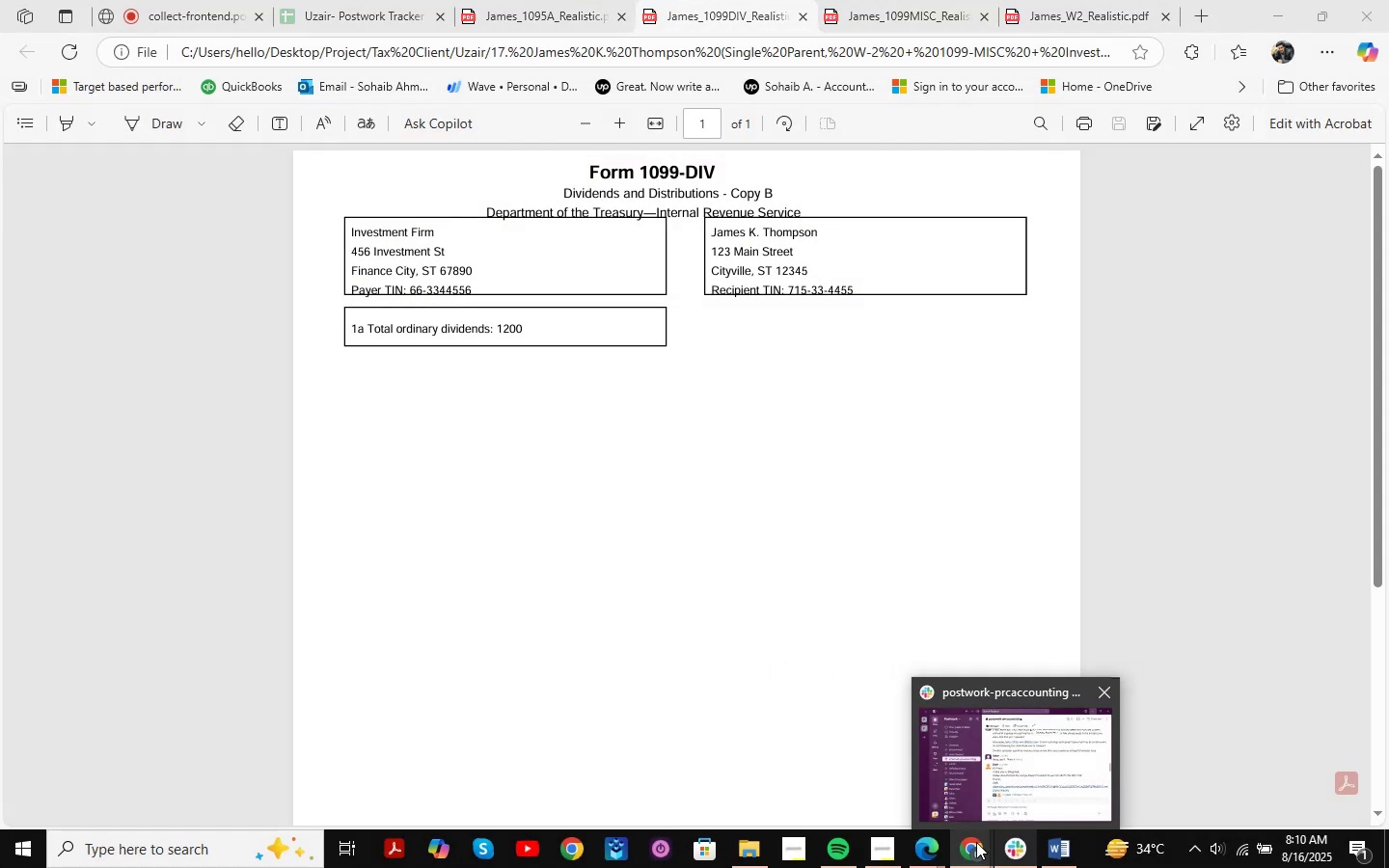 
left_click([1045, 809])
 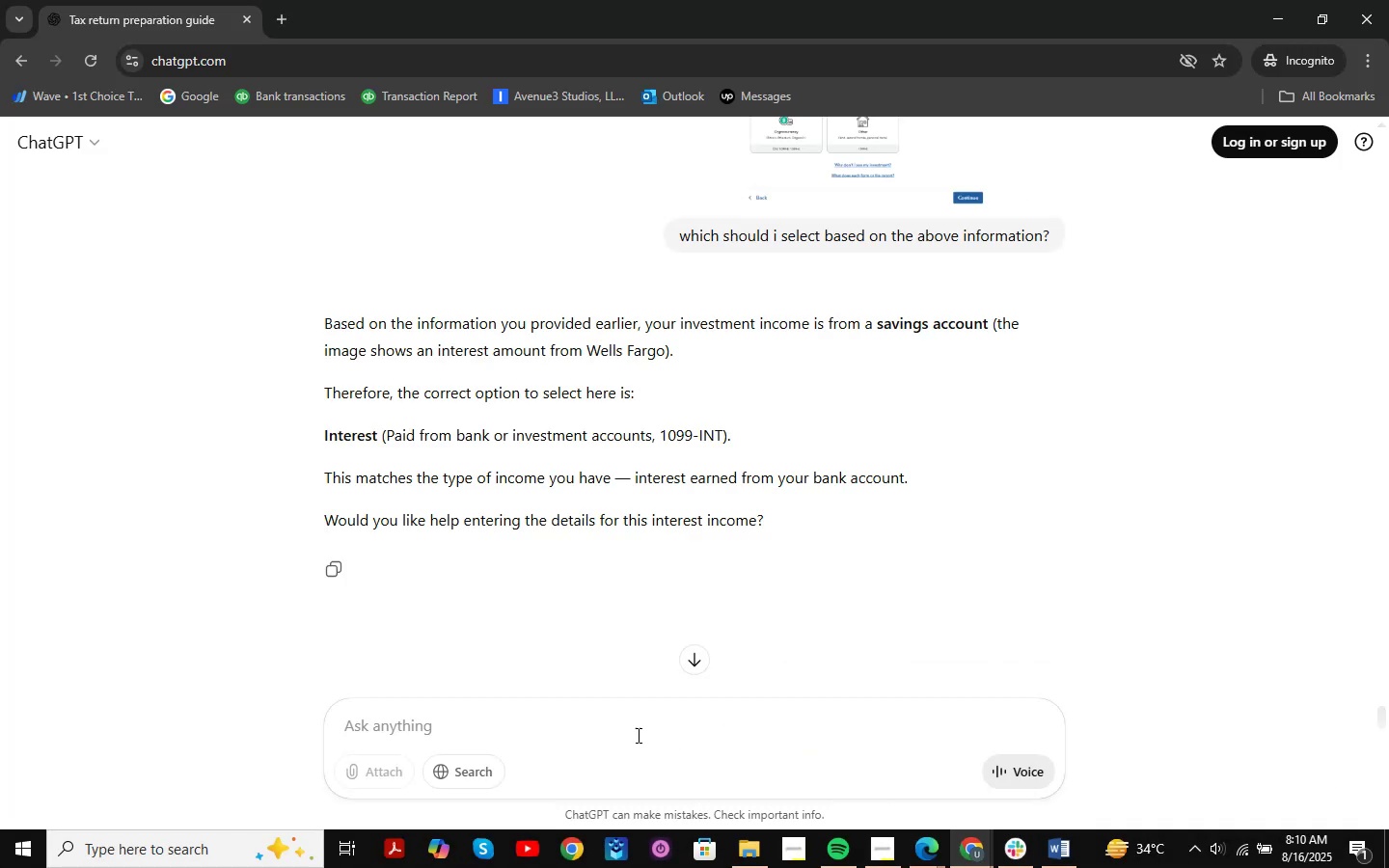 
left_click([622, 728])
 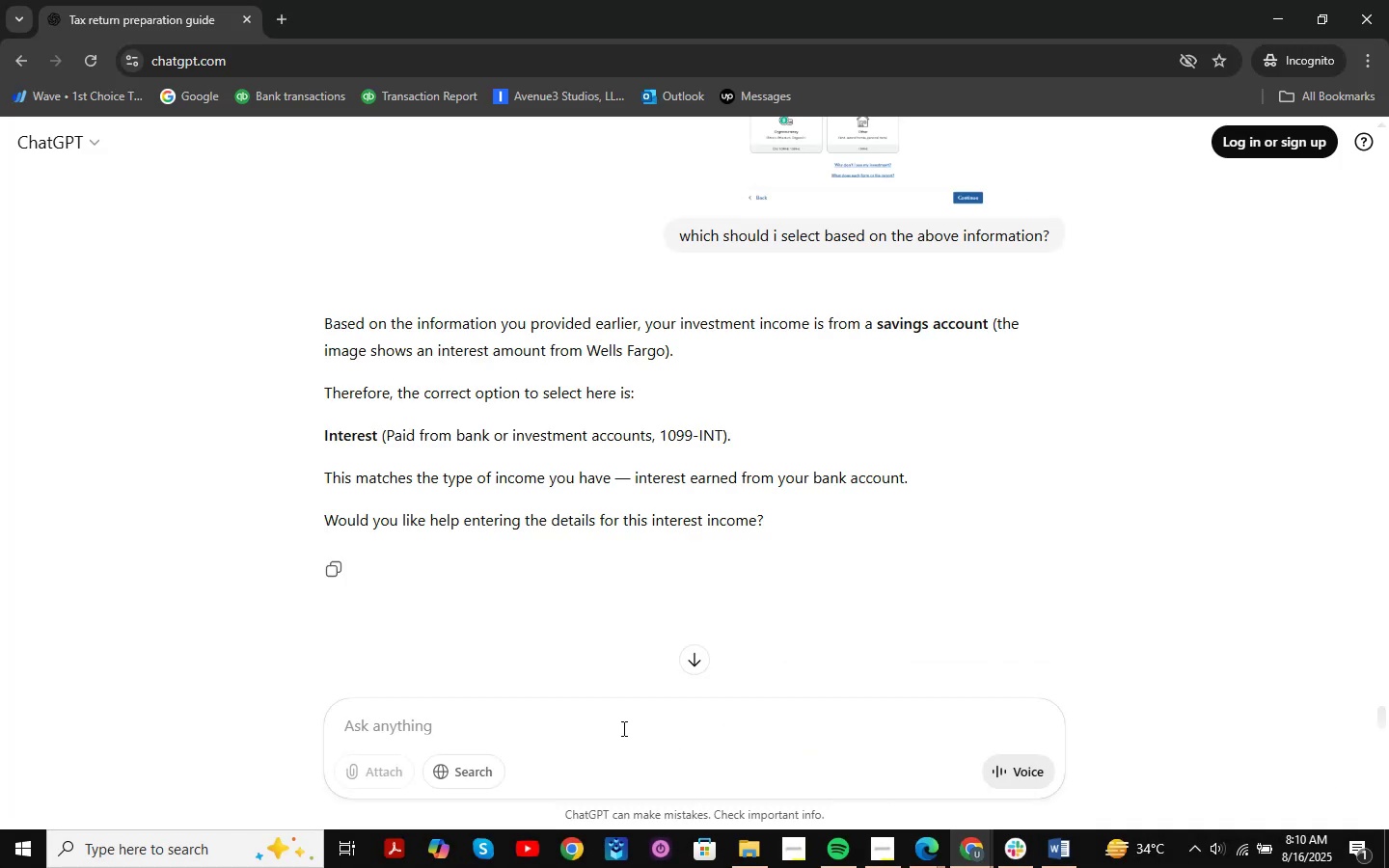 
key(Control+ControlLeft)
 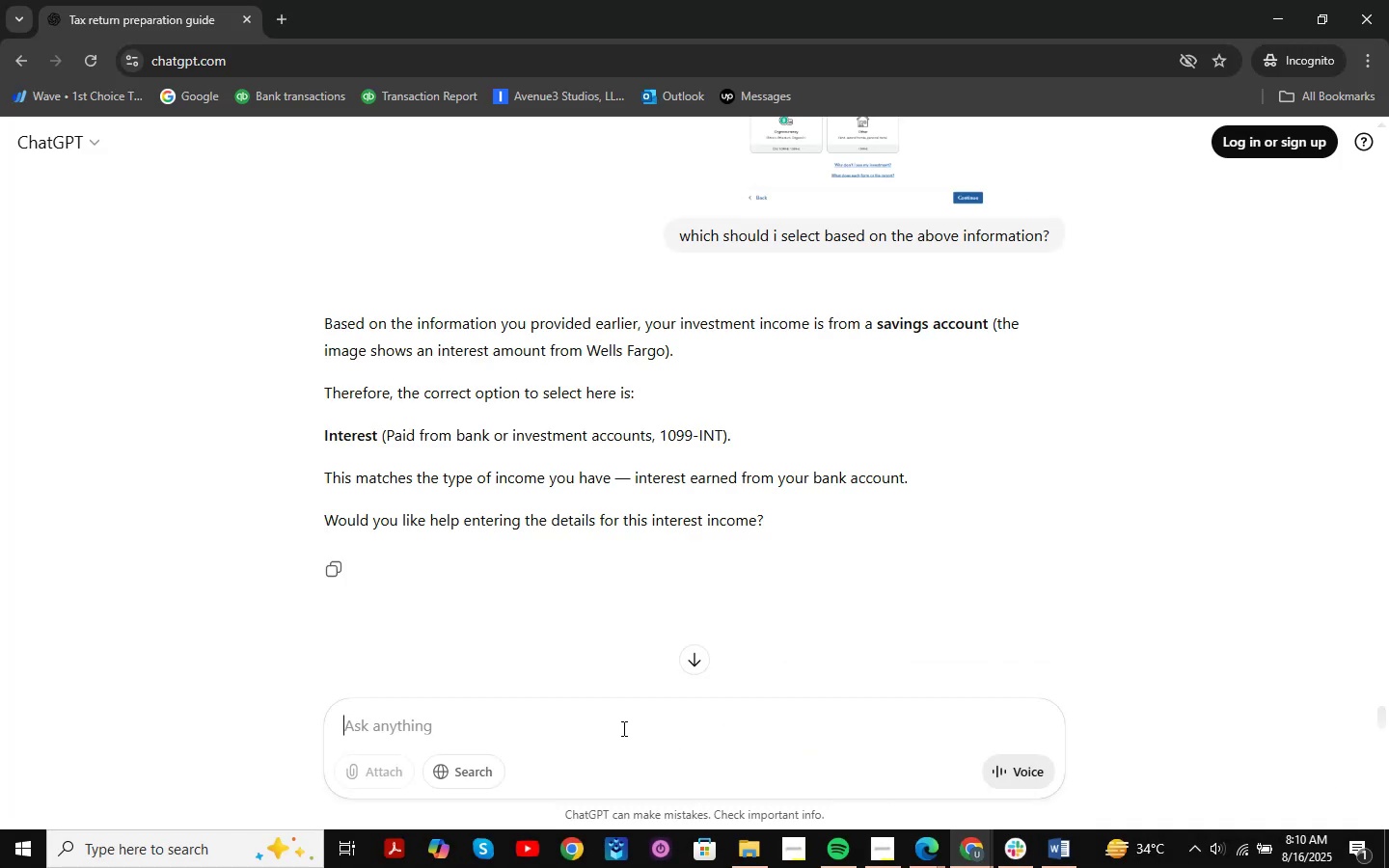 
key(Control+V)
 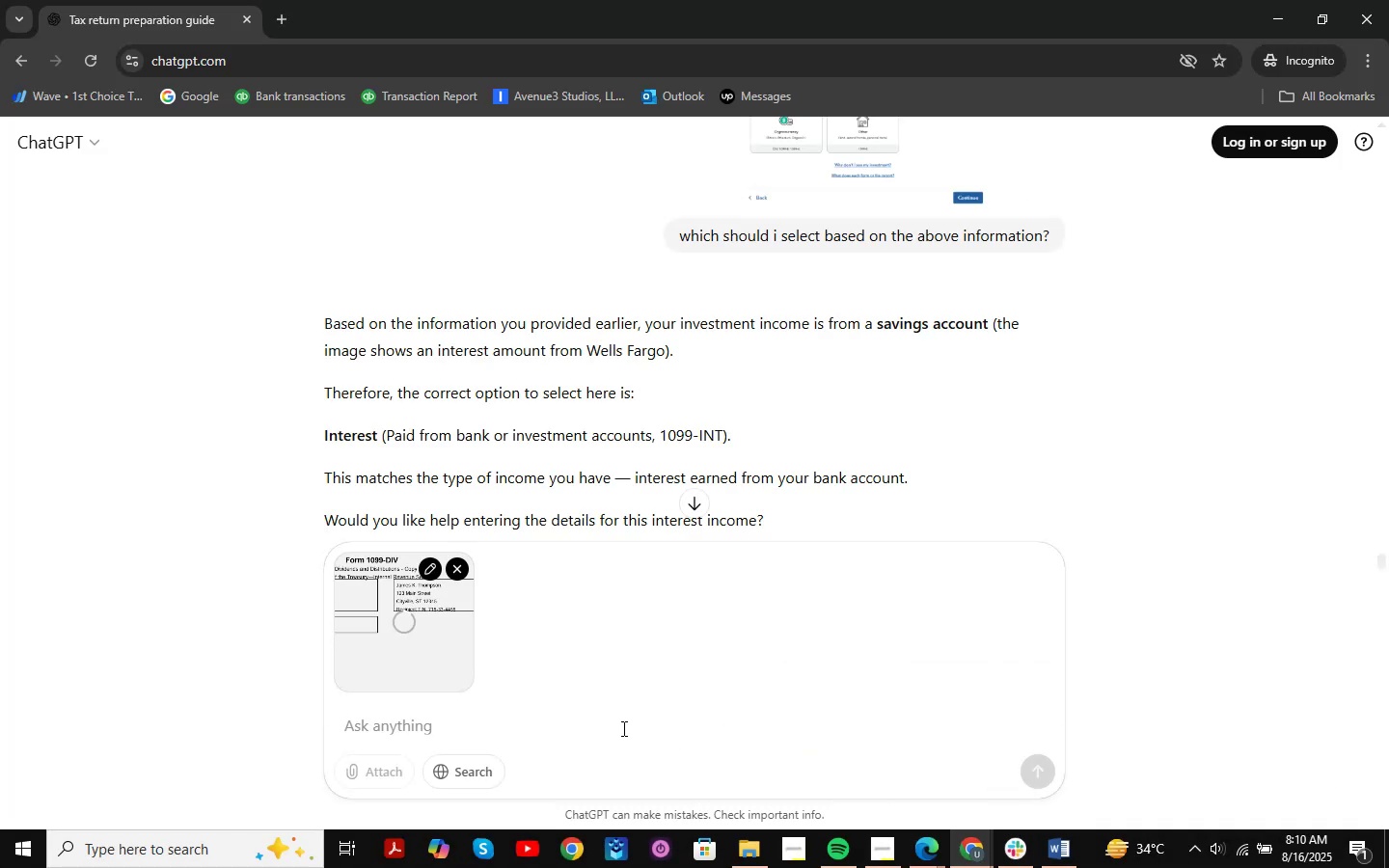 
type(based on this information which shoud)
key(Backspace)
type(ld i sle)
key(Backspace)
key(Backspace)
type(elect?)
 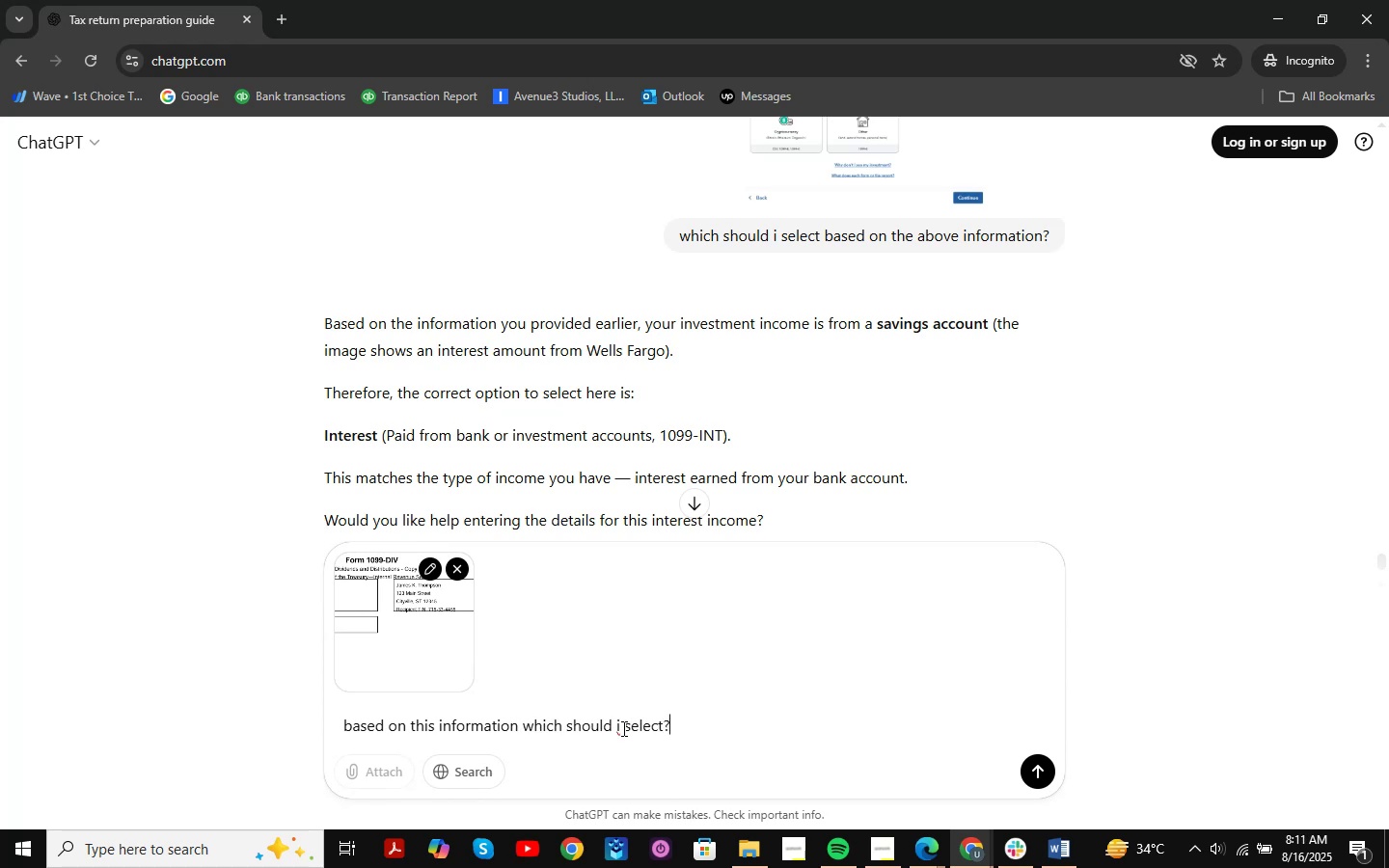 
key(Enter)
 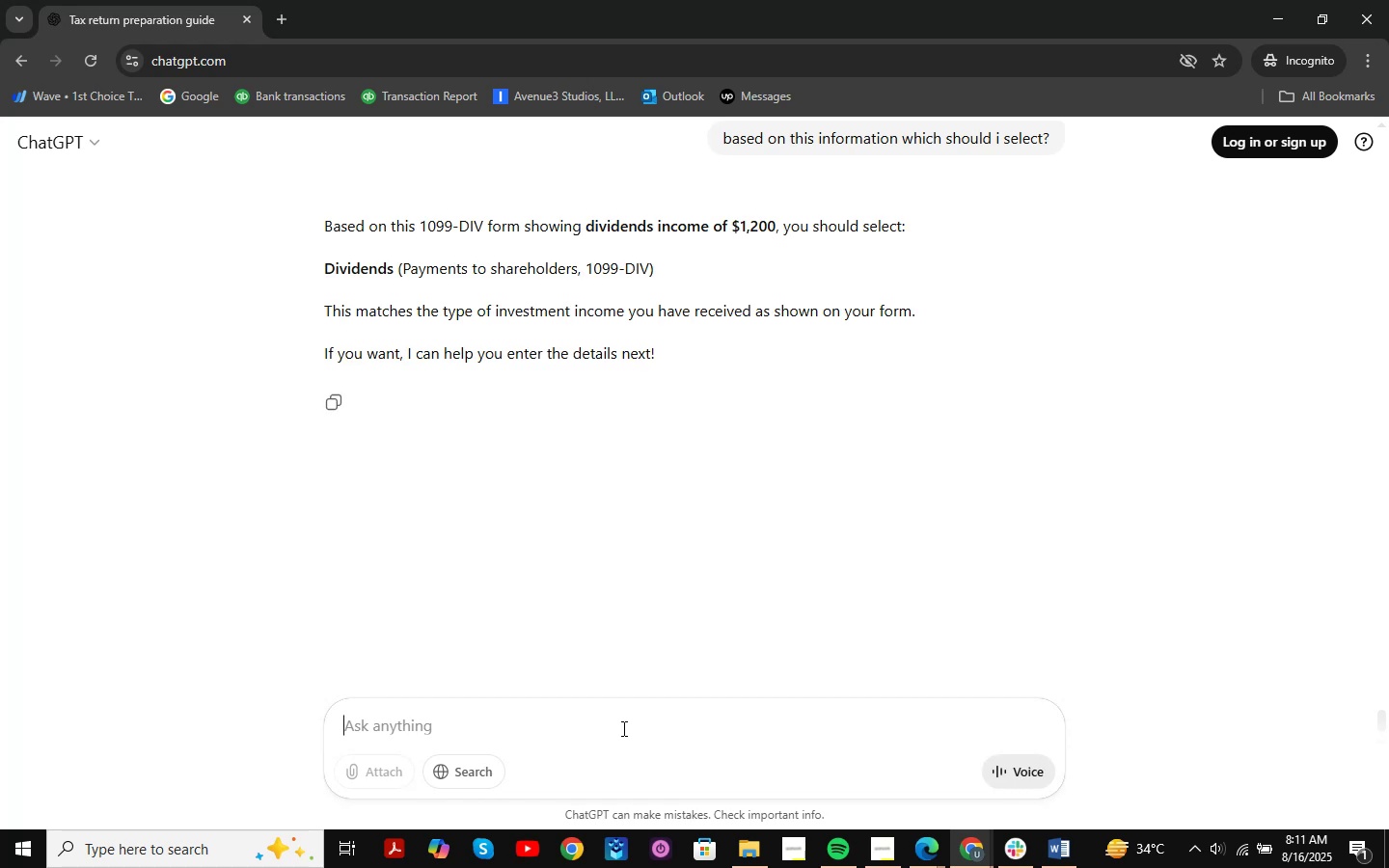 
wait(7.74)
 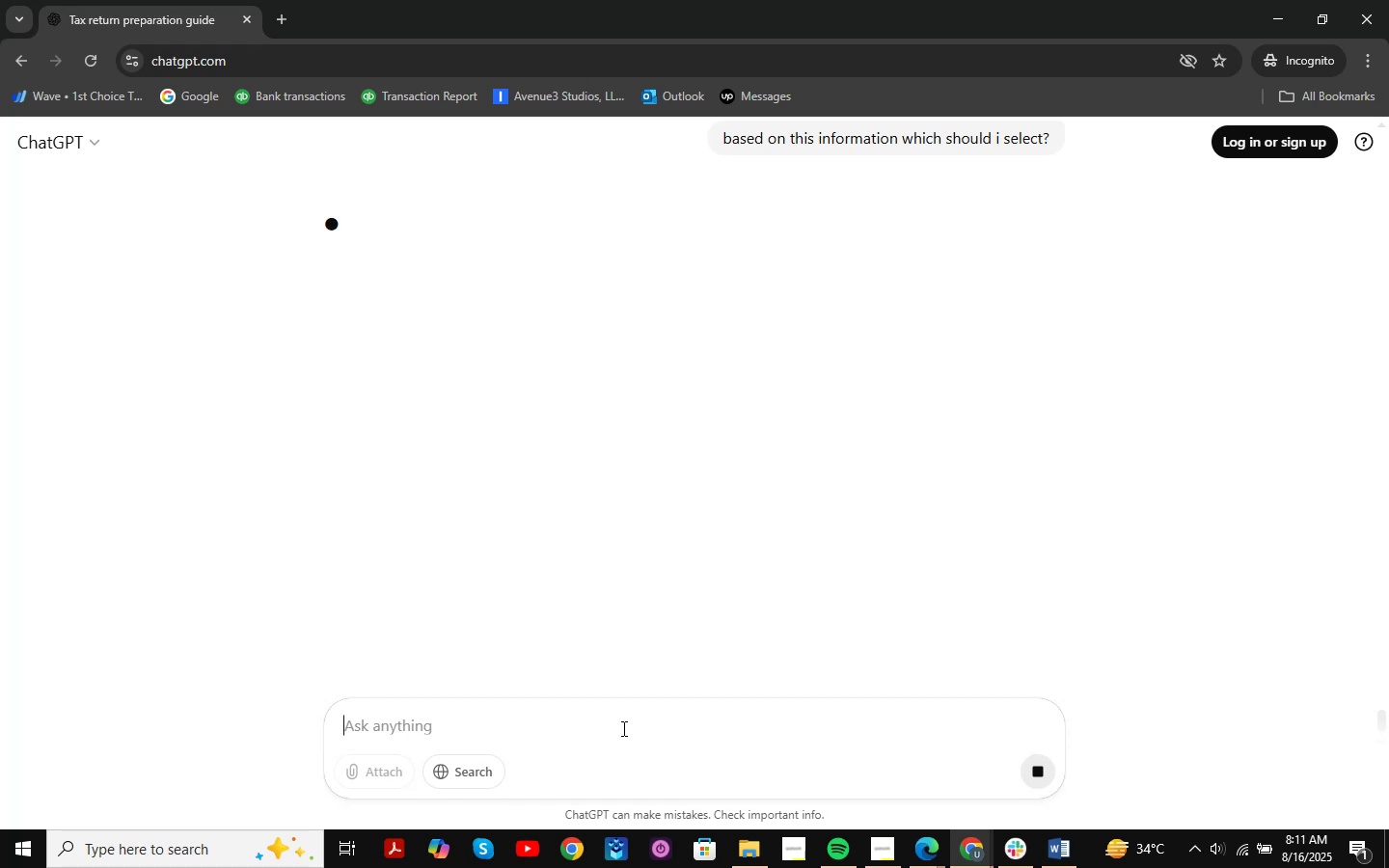 
left_click([1271, 0])
 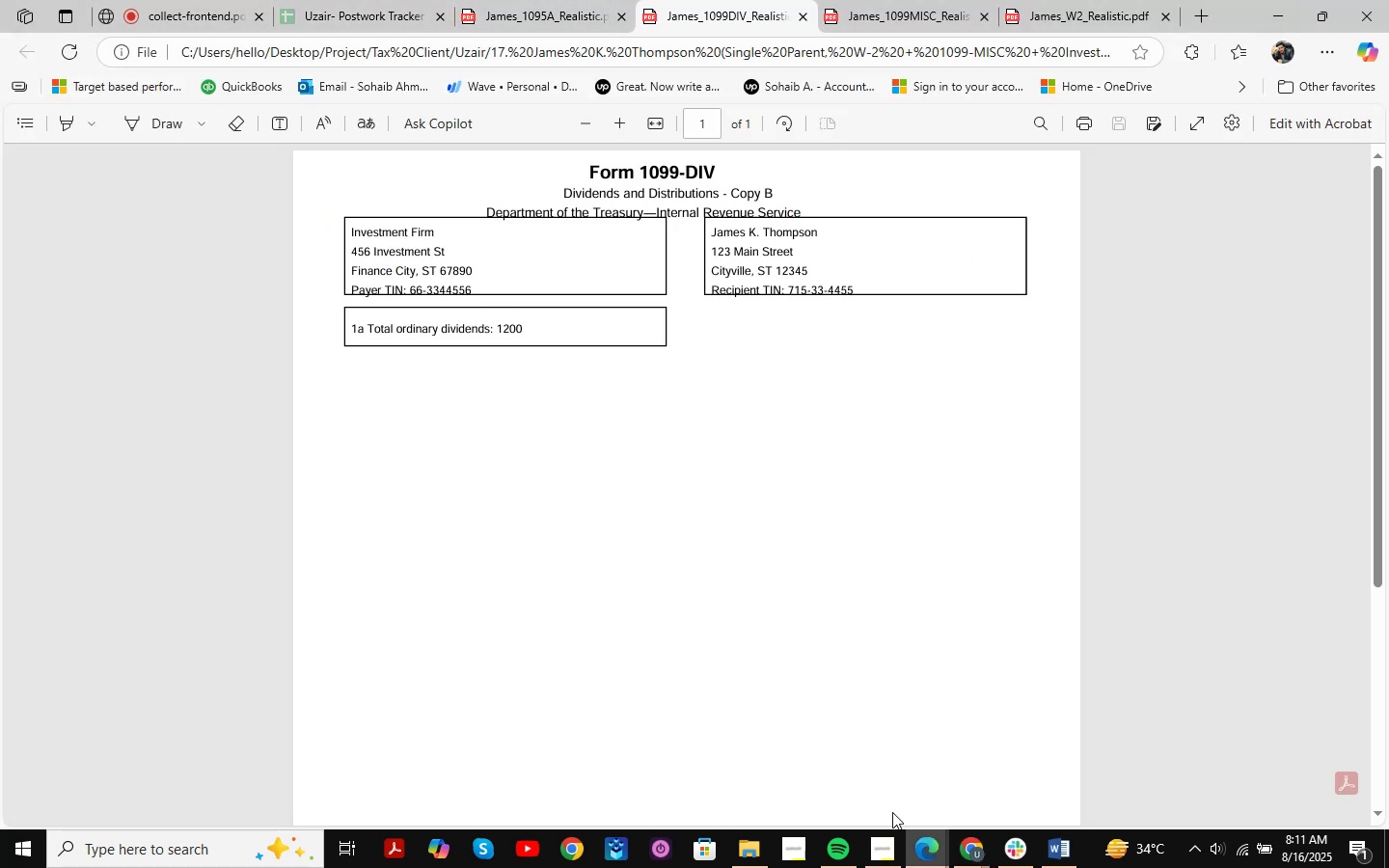 
double_click([844, 760])
 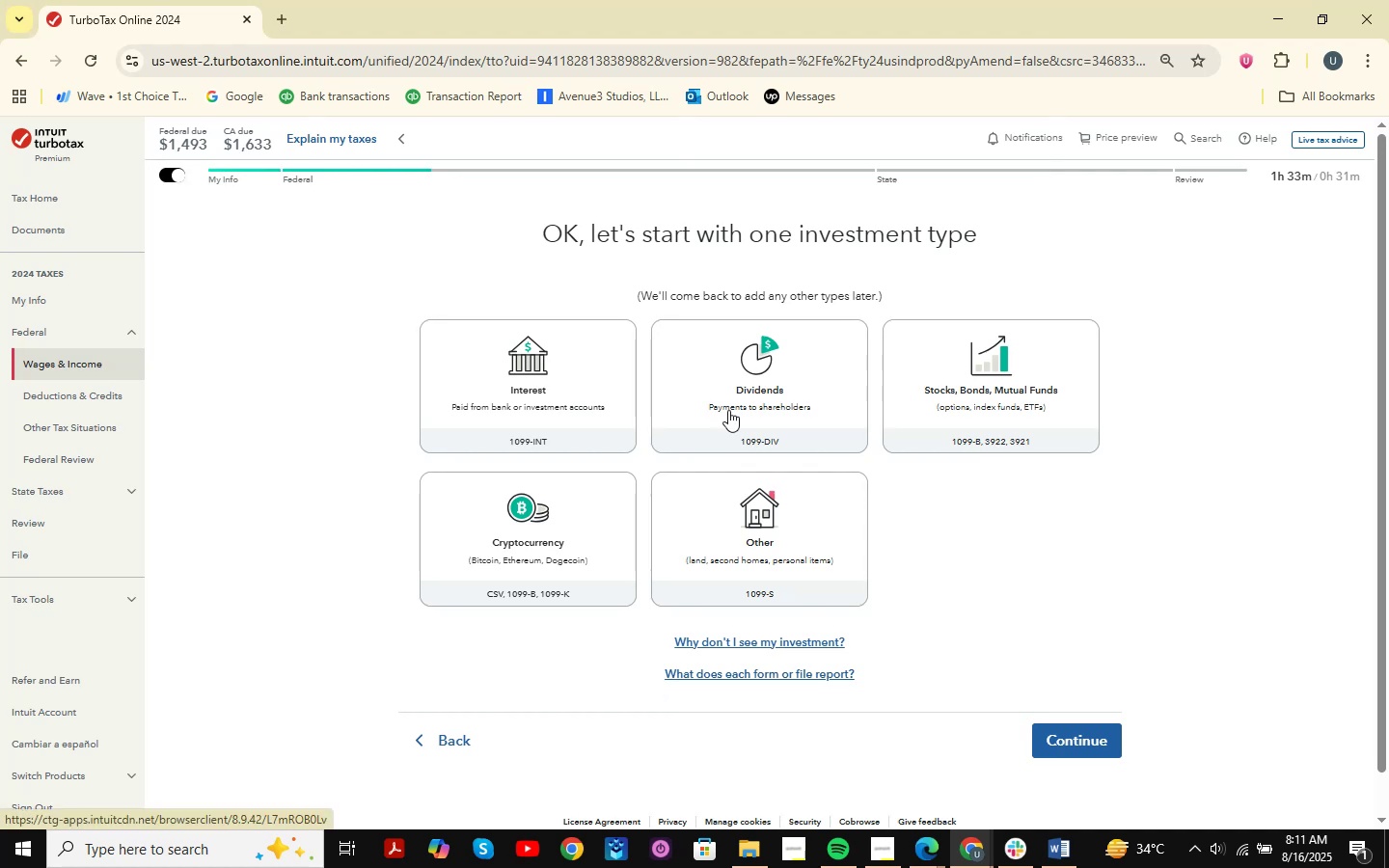 
left_click([728, 404])
 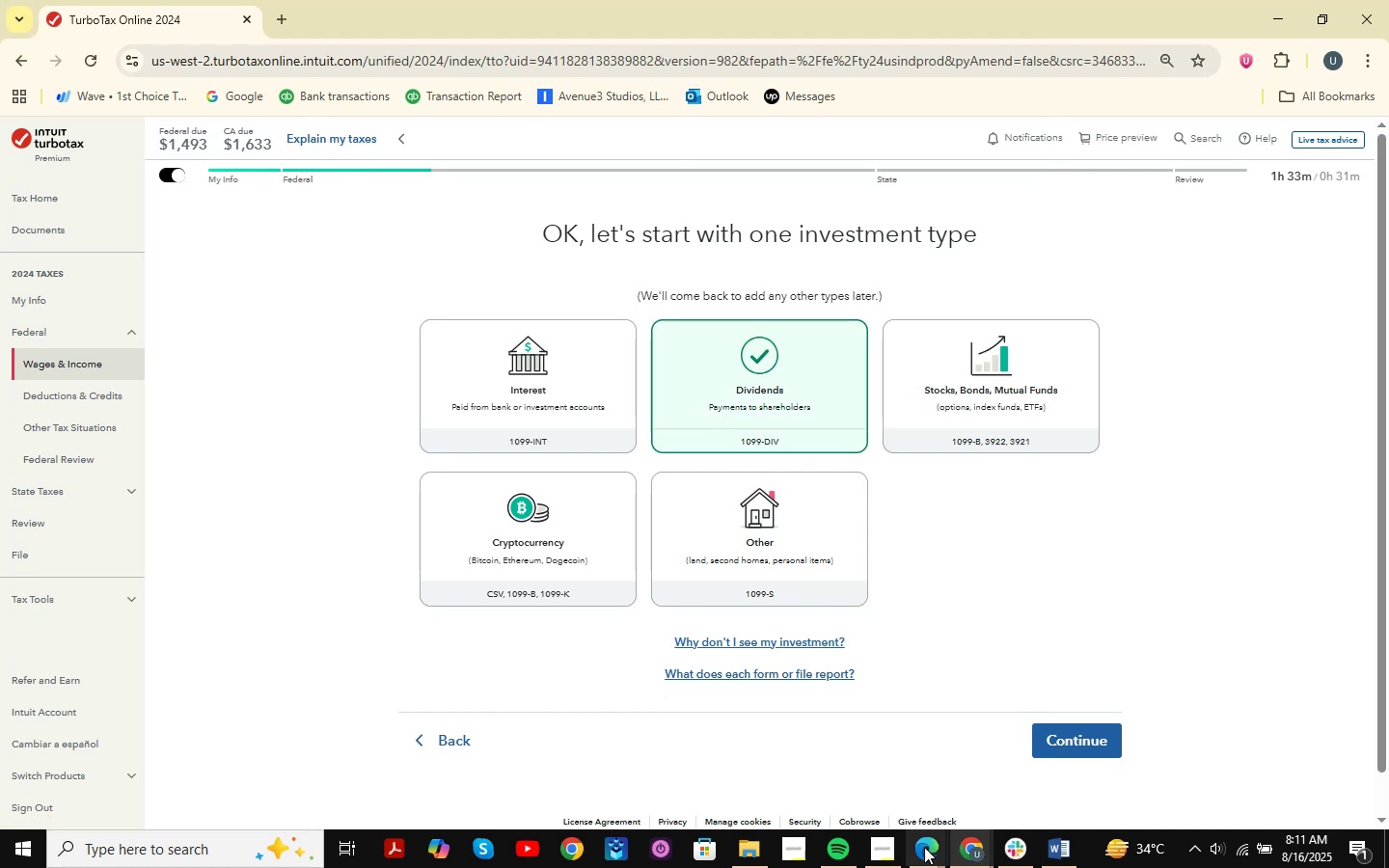 
left_click([924, 848])
 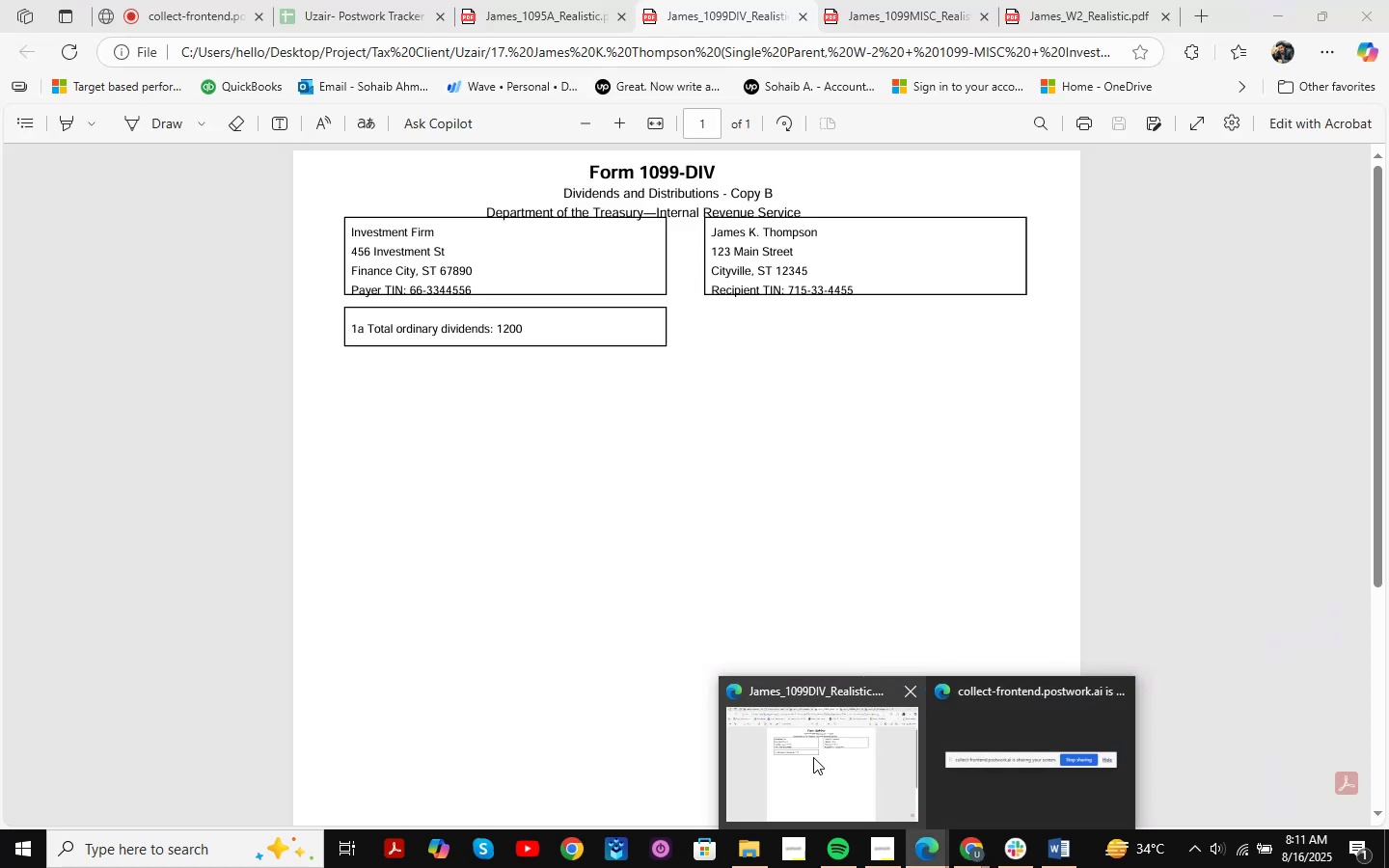 
left_click([812, 756])
 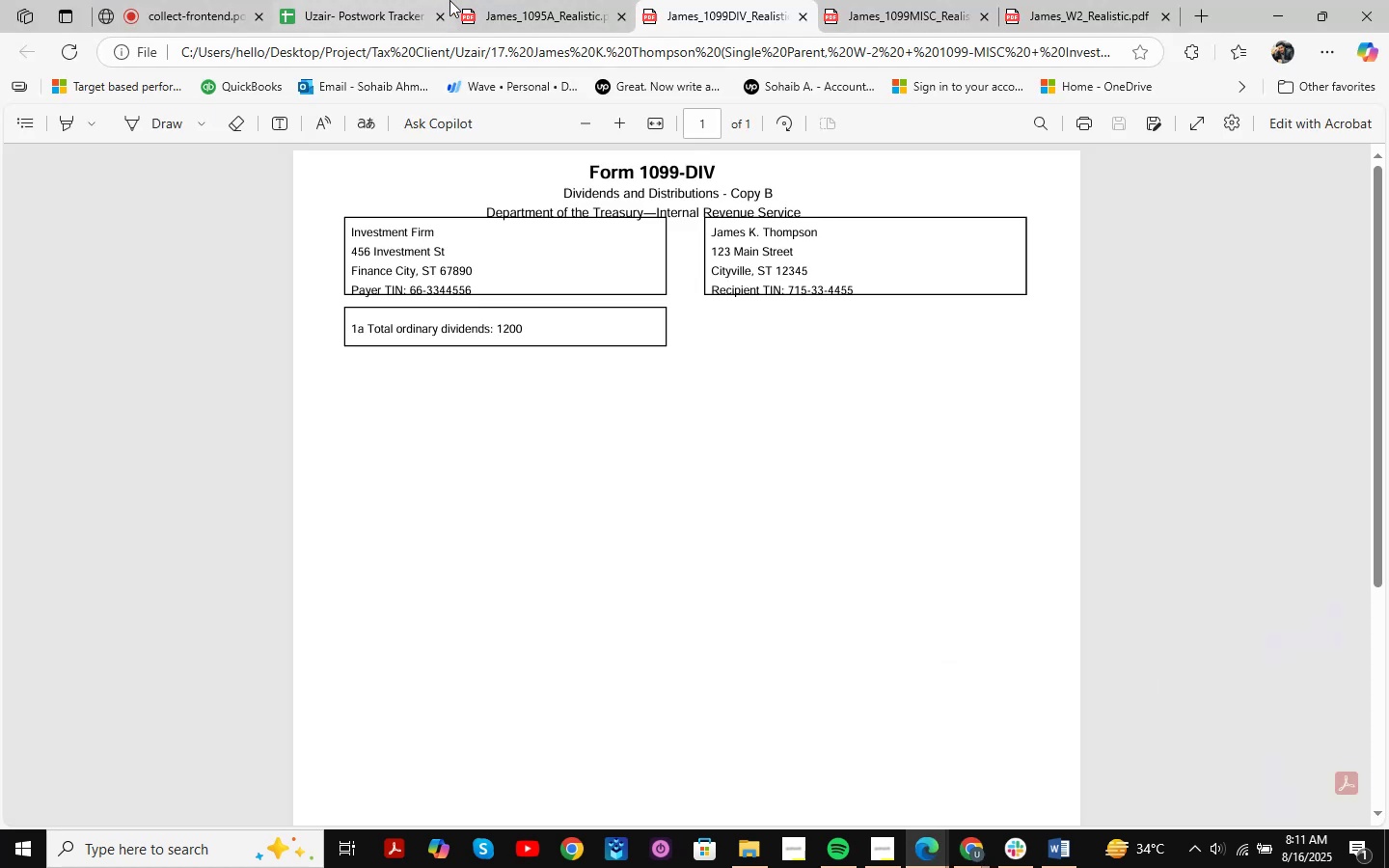 
left_click([449, 0])
 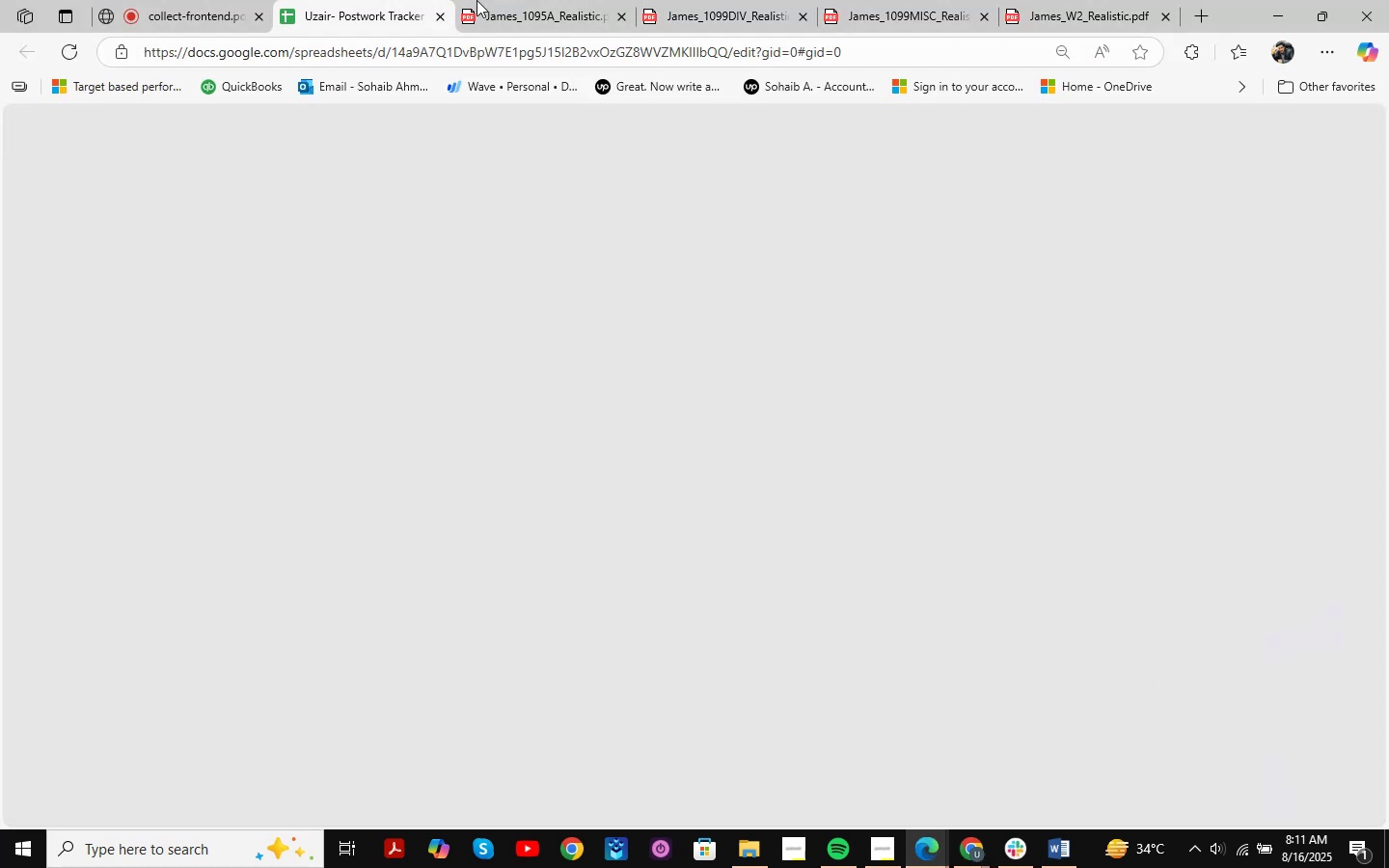 
left_click([522, 0])
 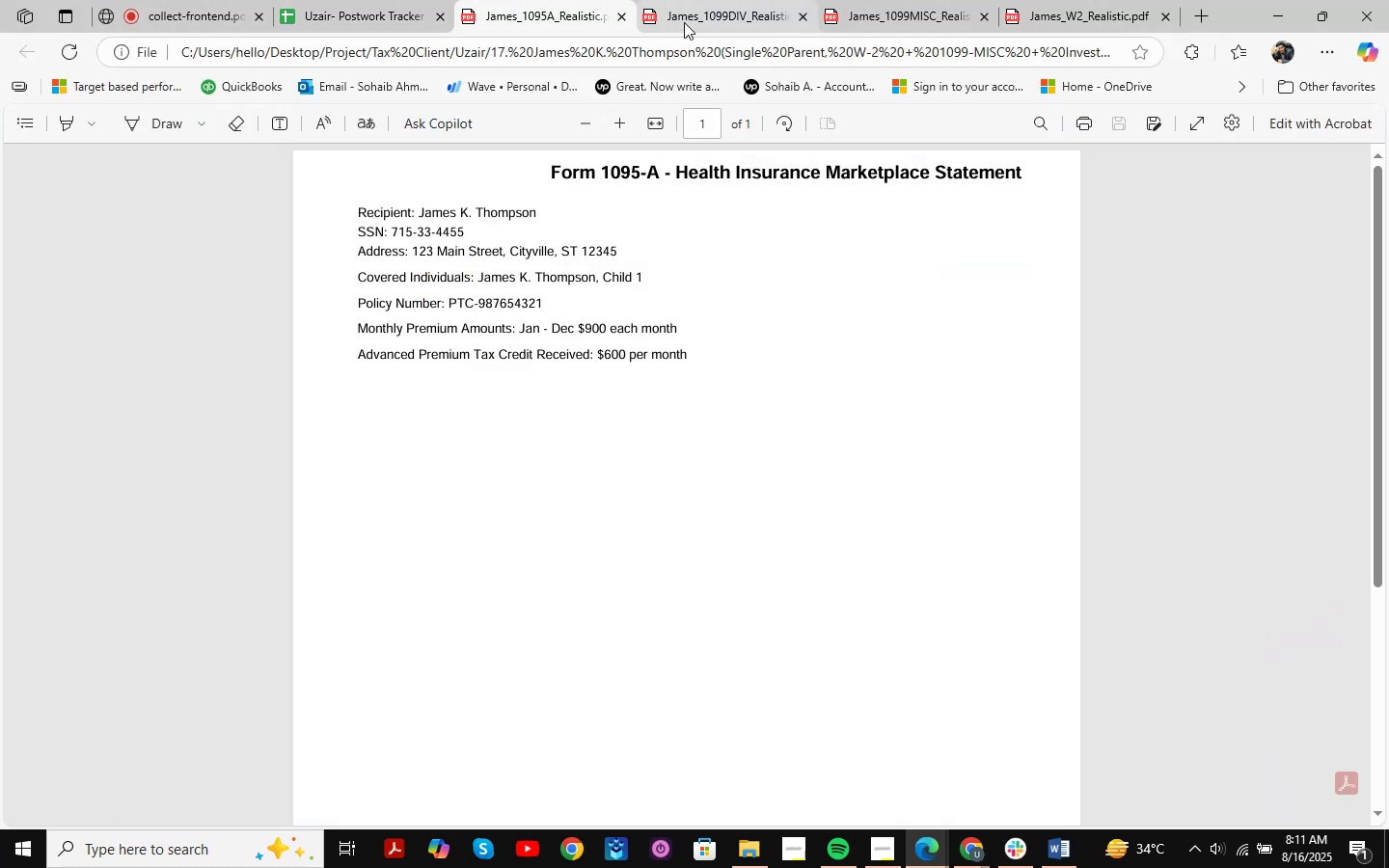 
left_click([704, 0])
 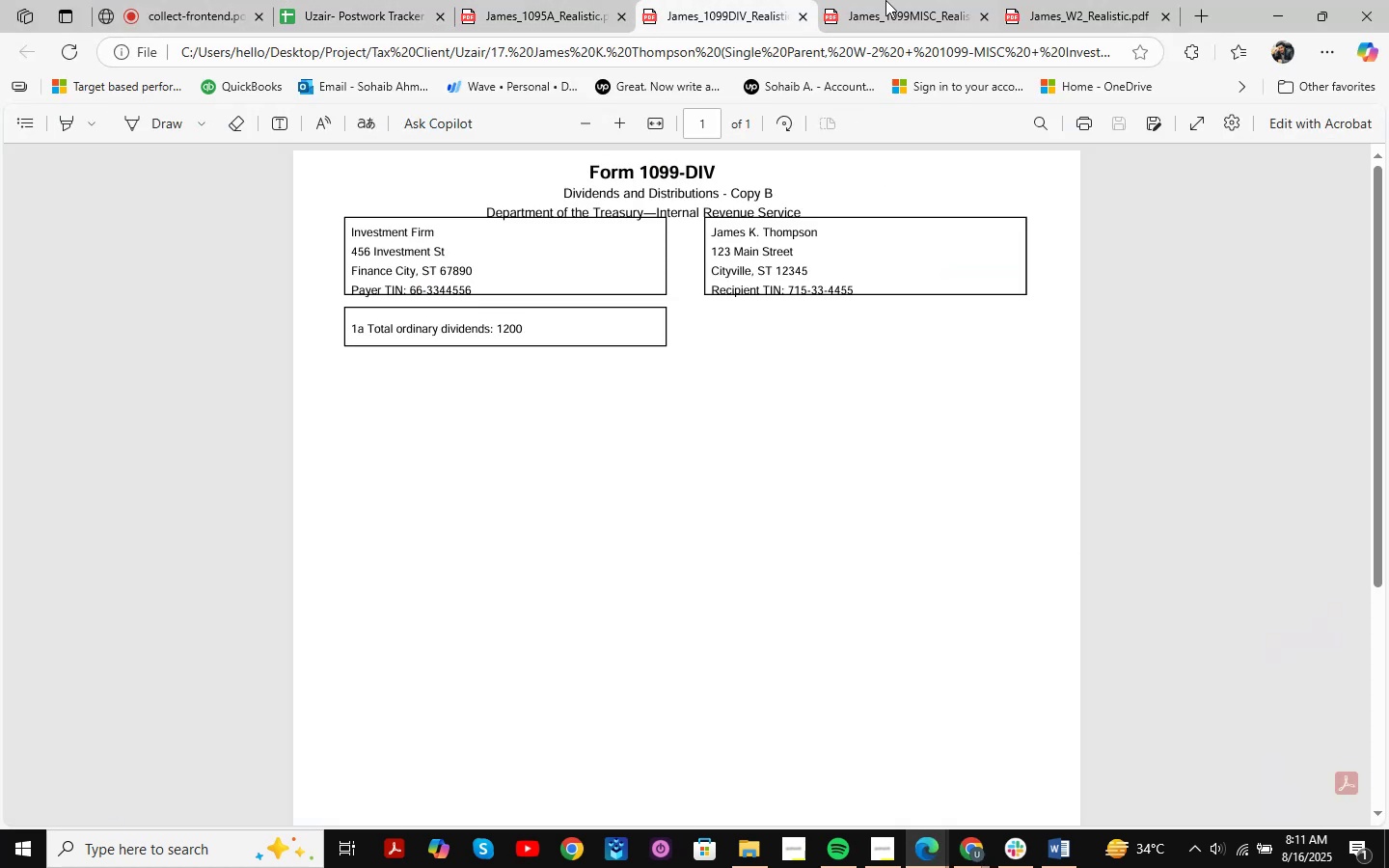 
left_click([885, 0])
 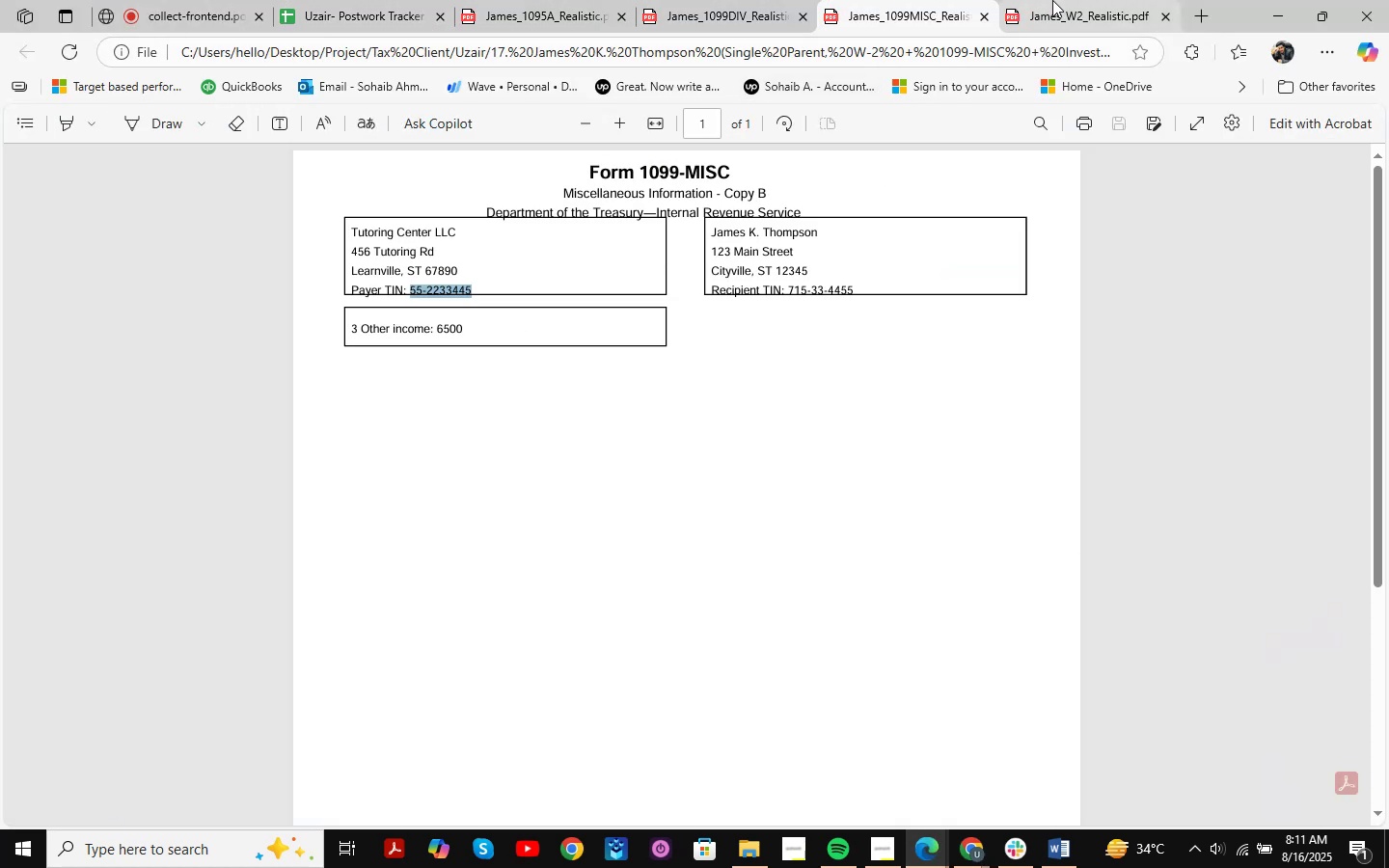 
left_click([1052, 0])
 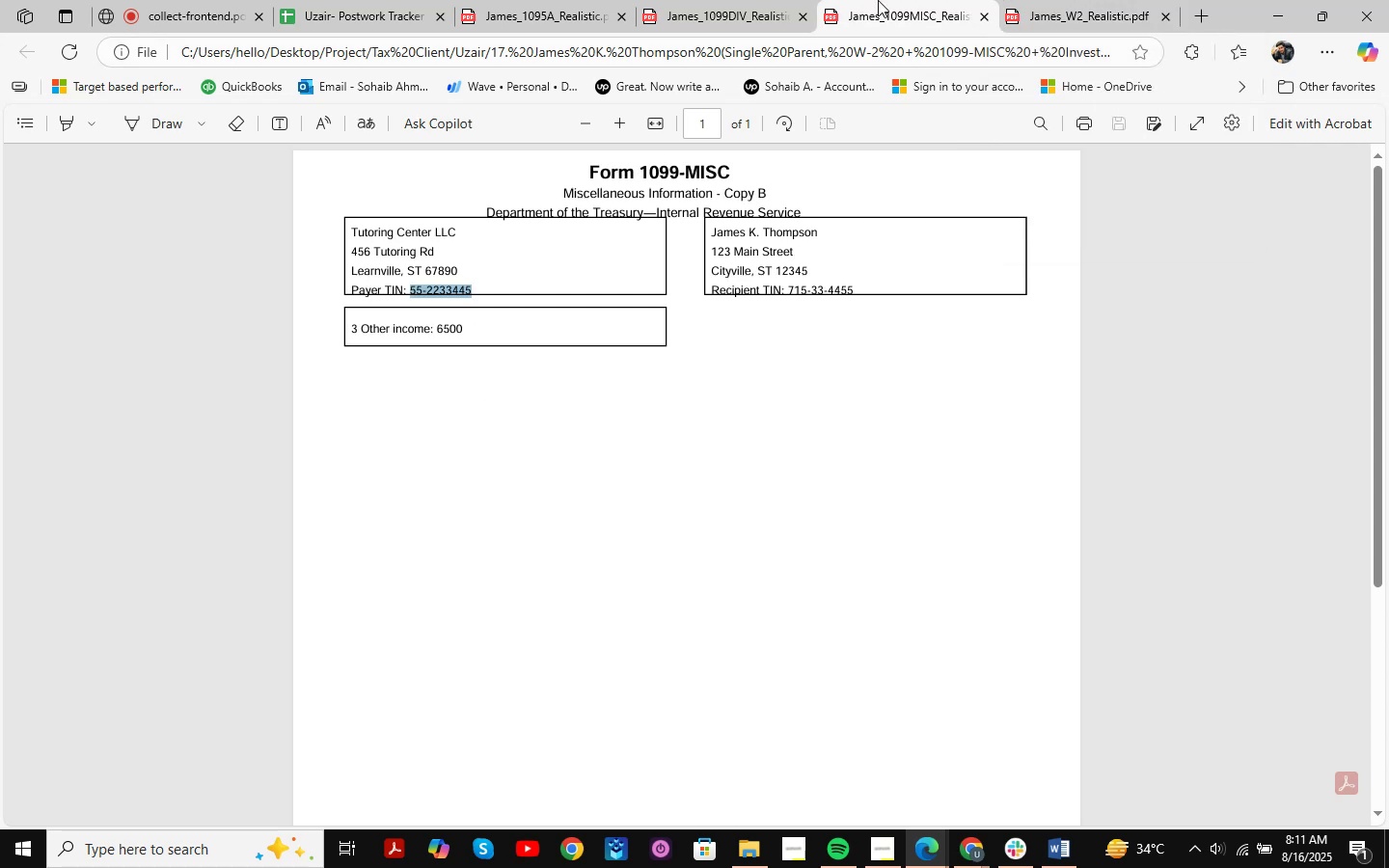 
double_click([693, 0])
 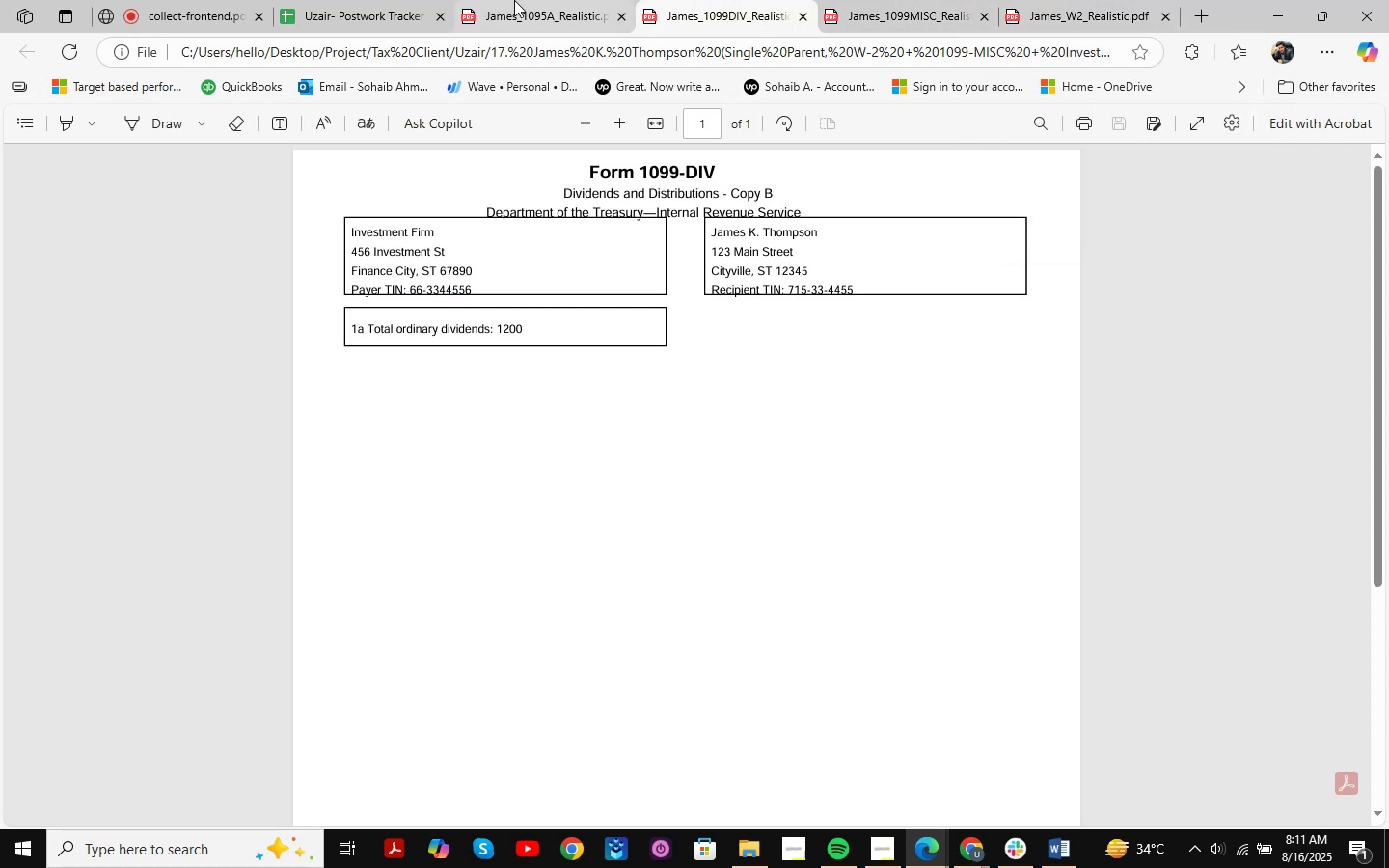 
triple_click([514, 0])
 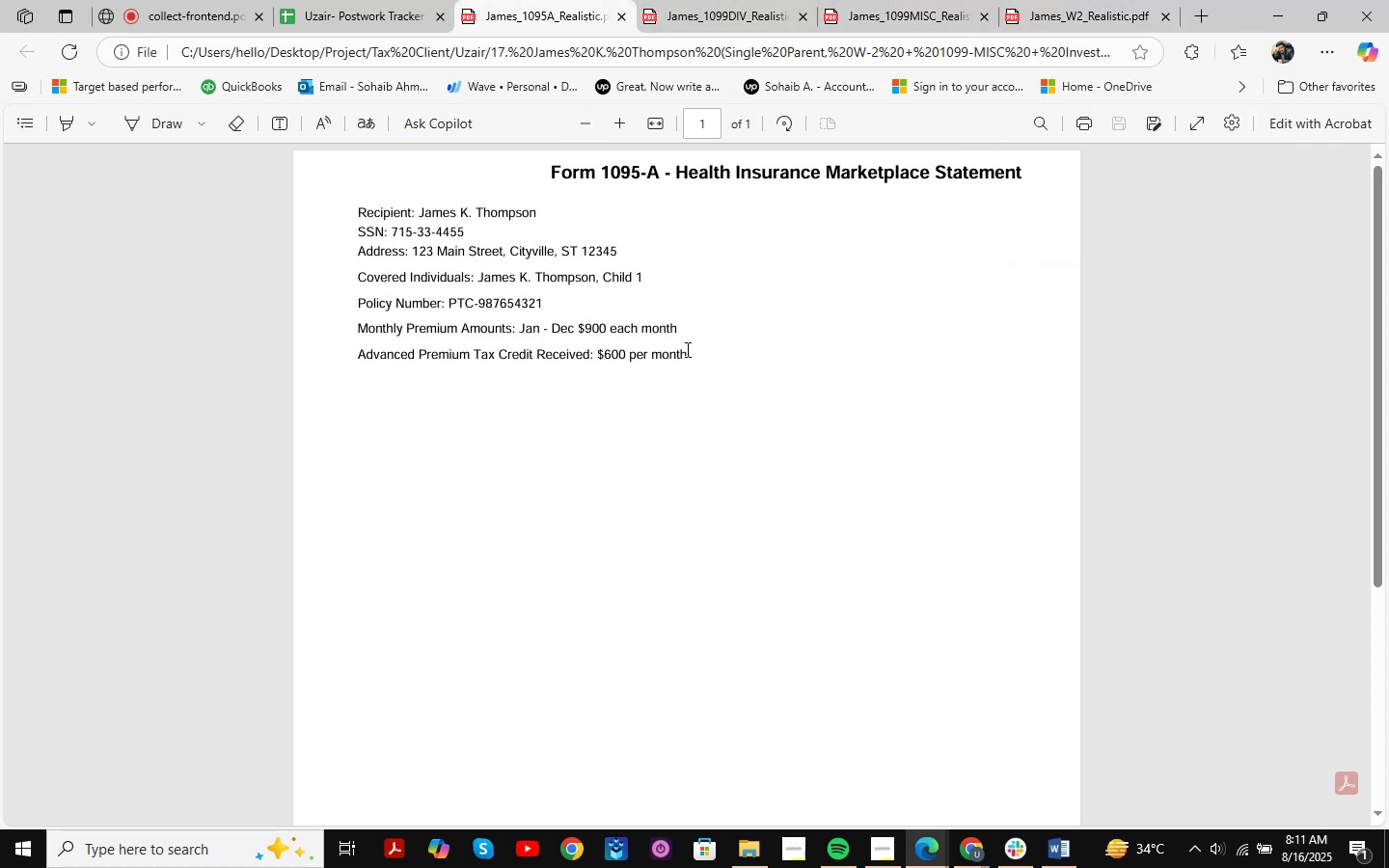 
left_click([746, 0])
 